 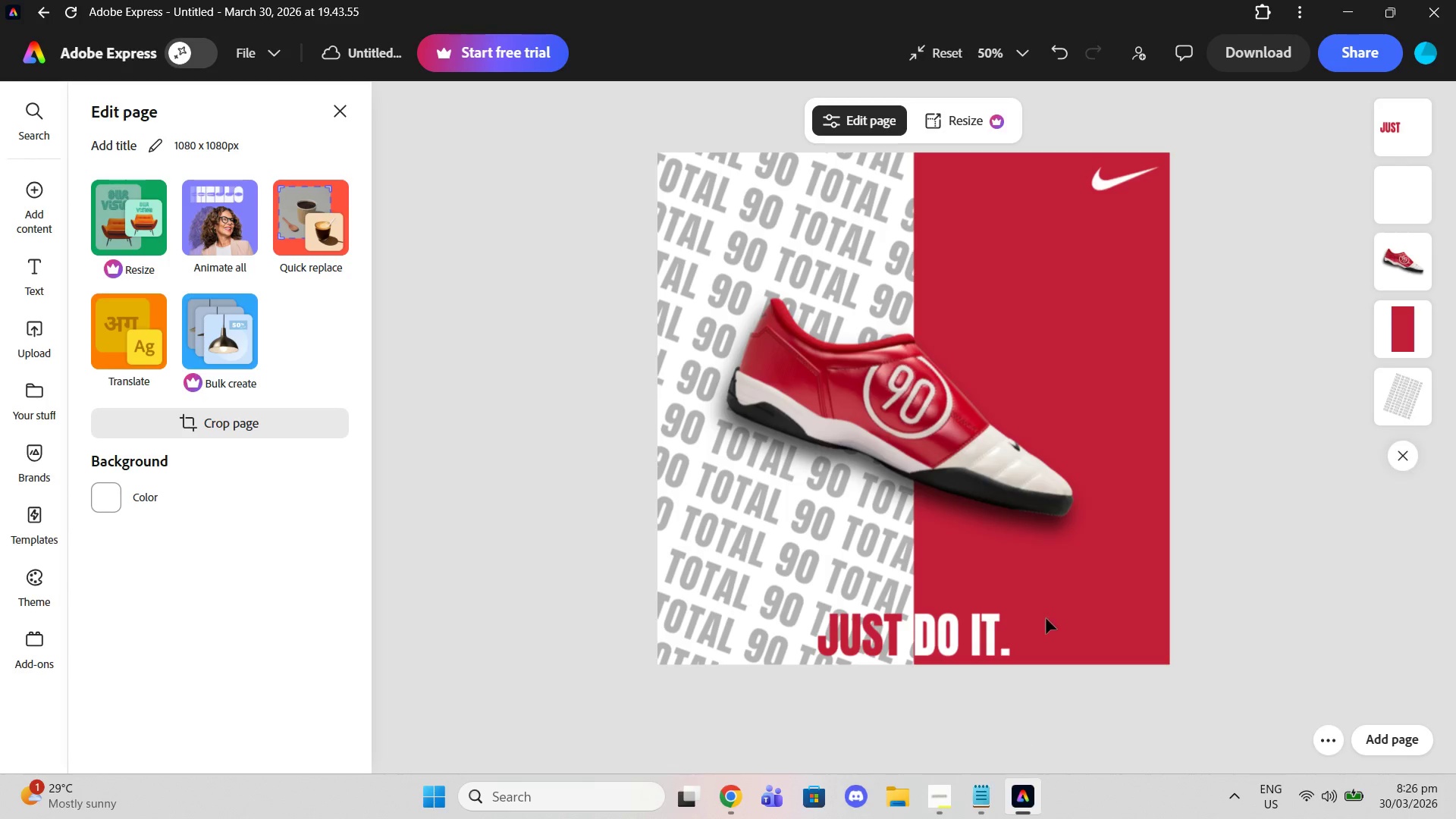 
left_click([1033, 291])
 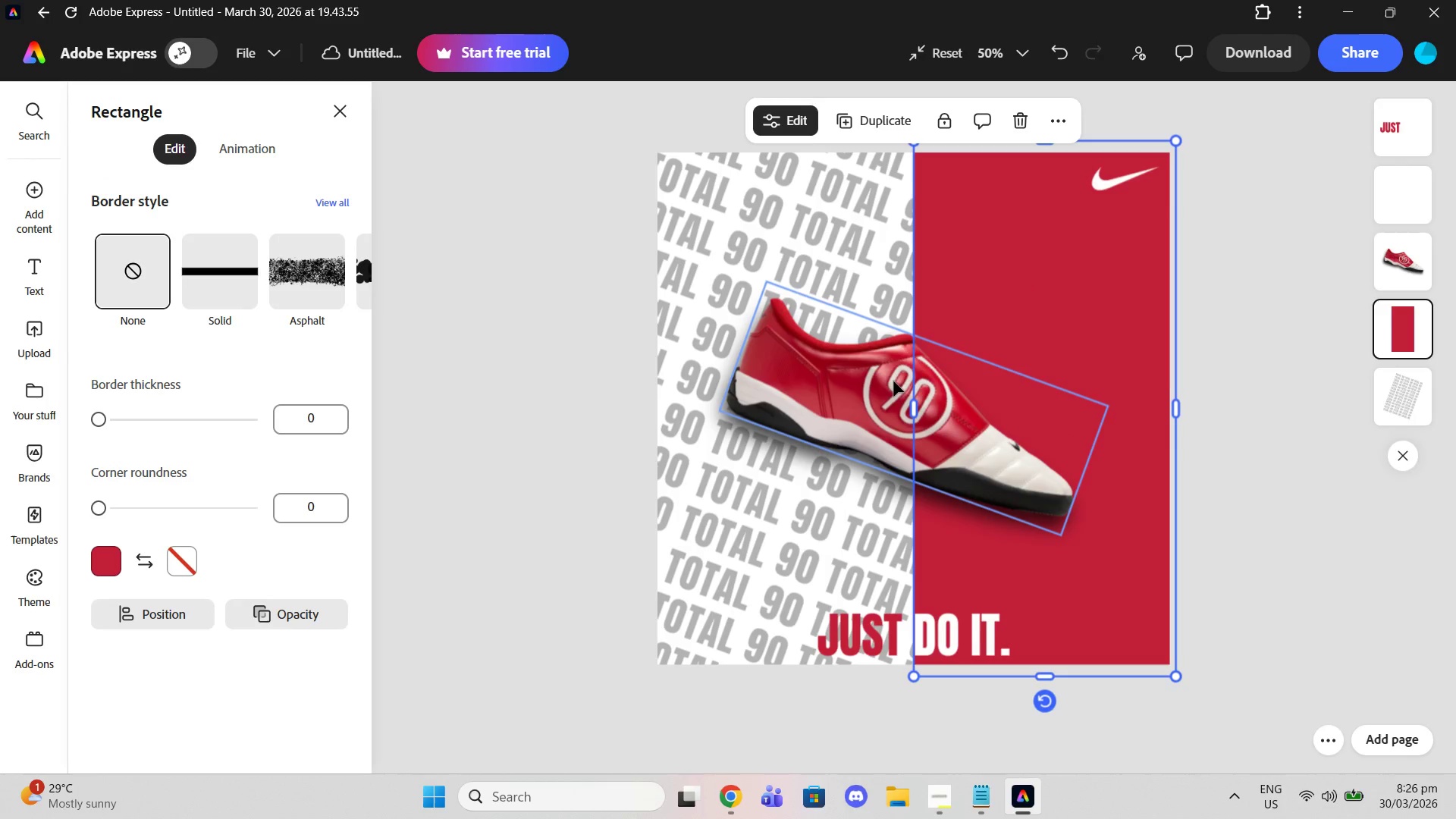 
left_click_drag(start_coordinate=[881, 383], to_coordinate=[883, 387])
 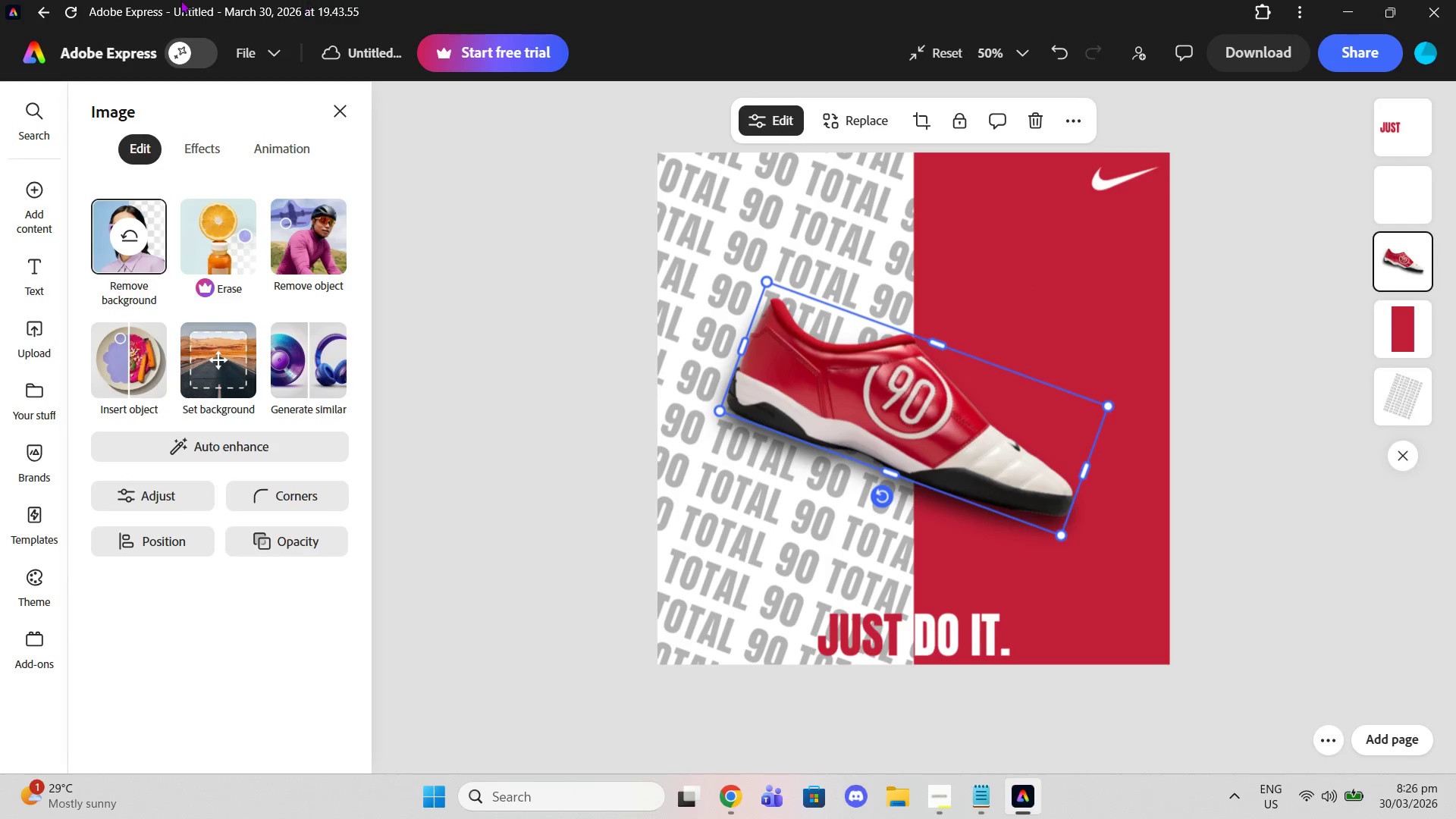 
left_click([977, 246])
 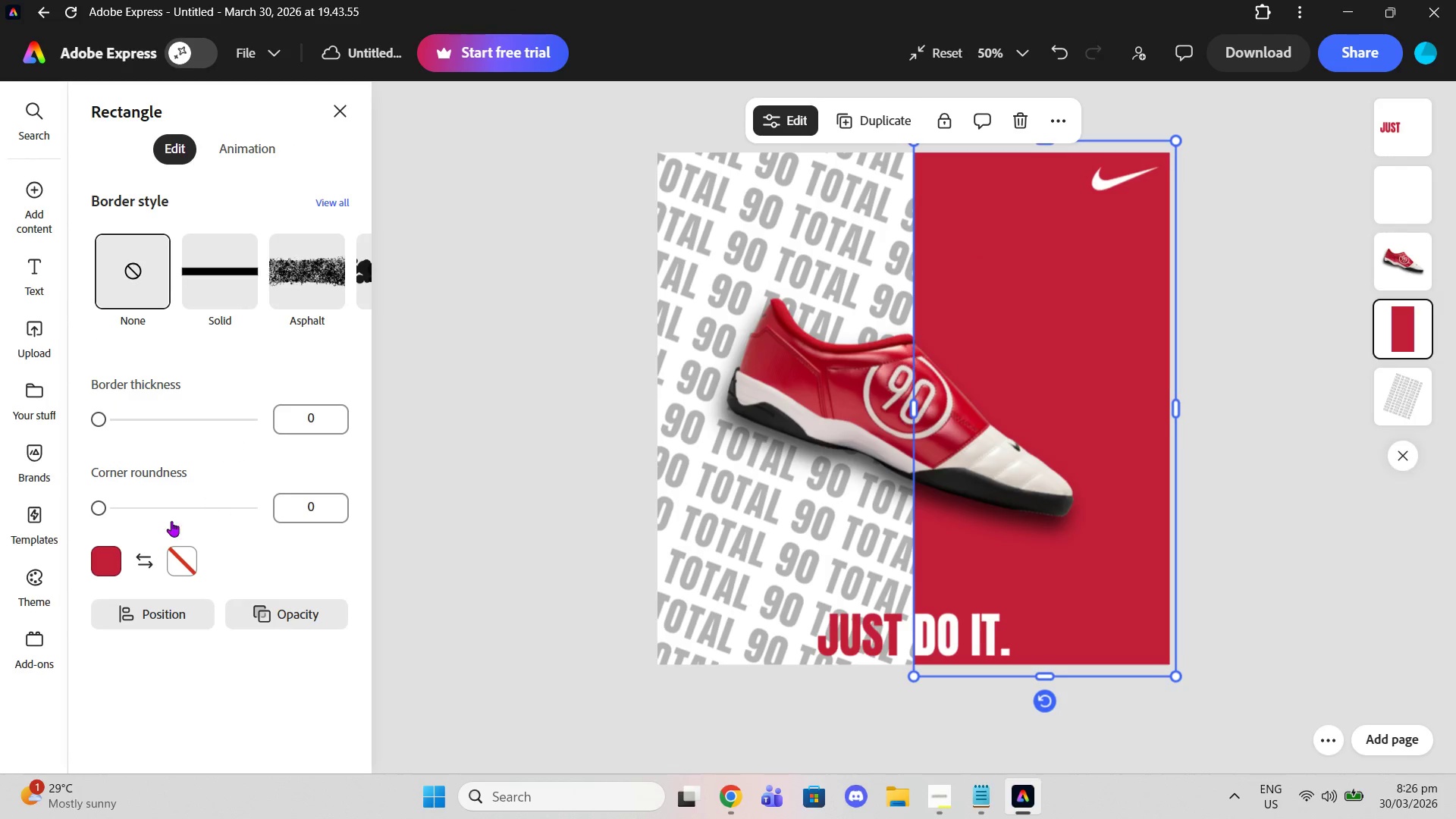 
left_click([102, 560])
 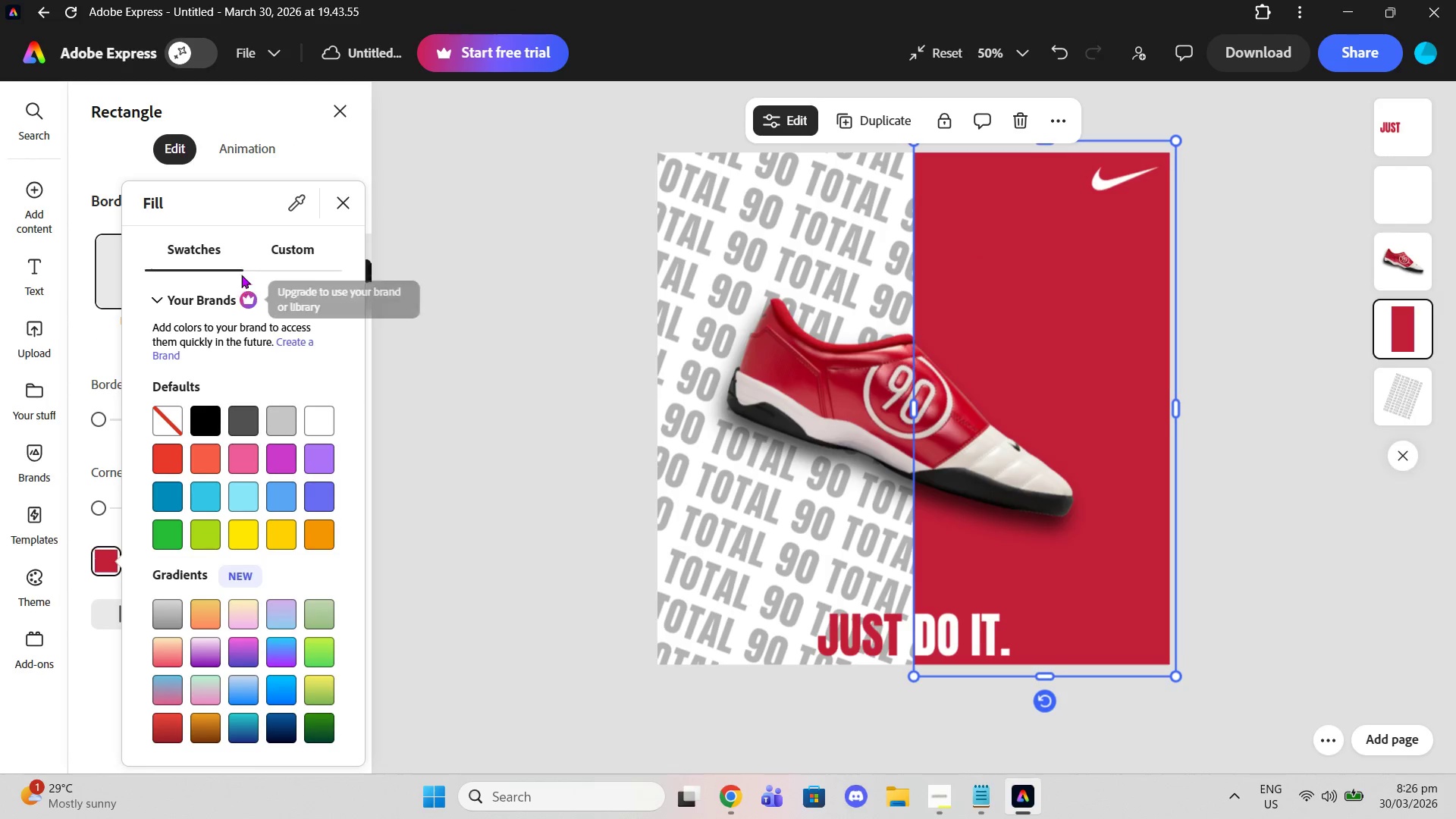 
left_click([249, 259])
 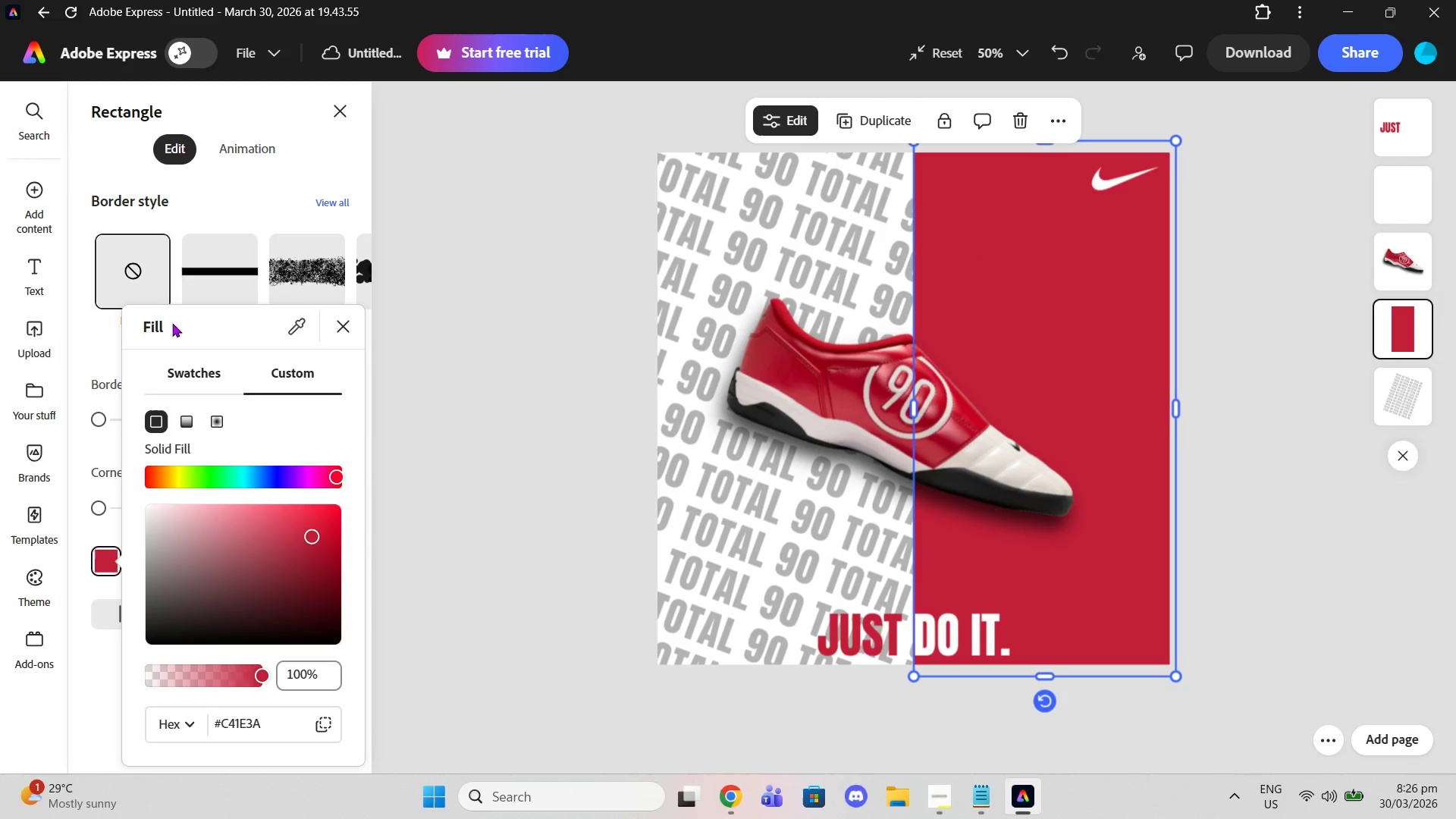 
left_click([182, 425])
 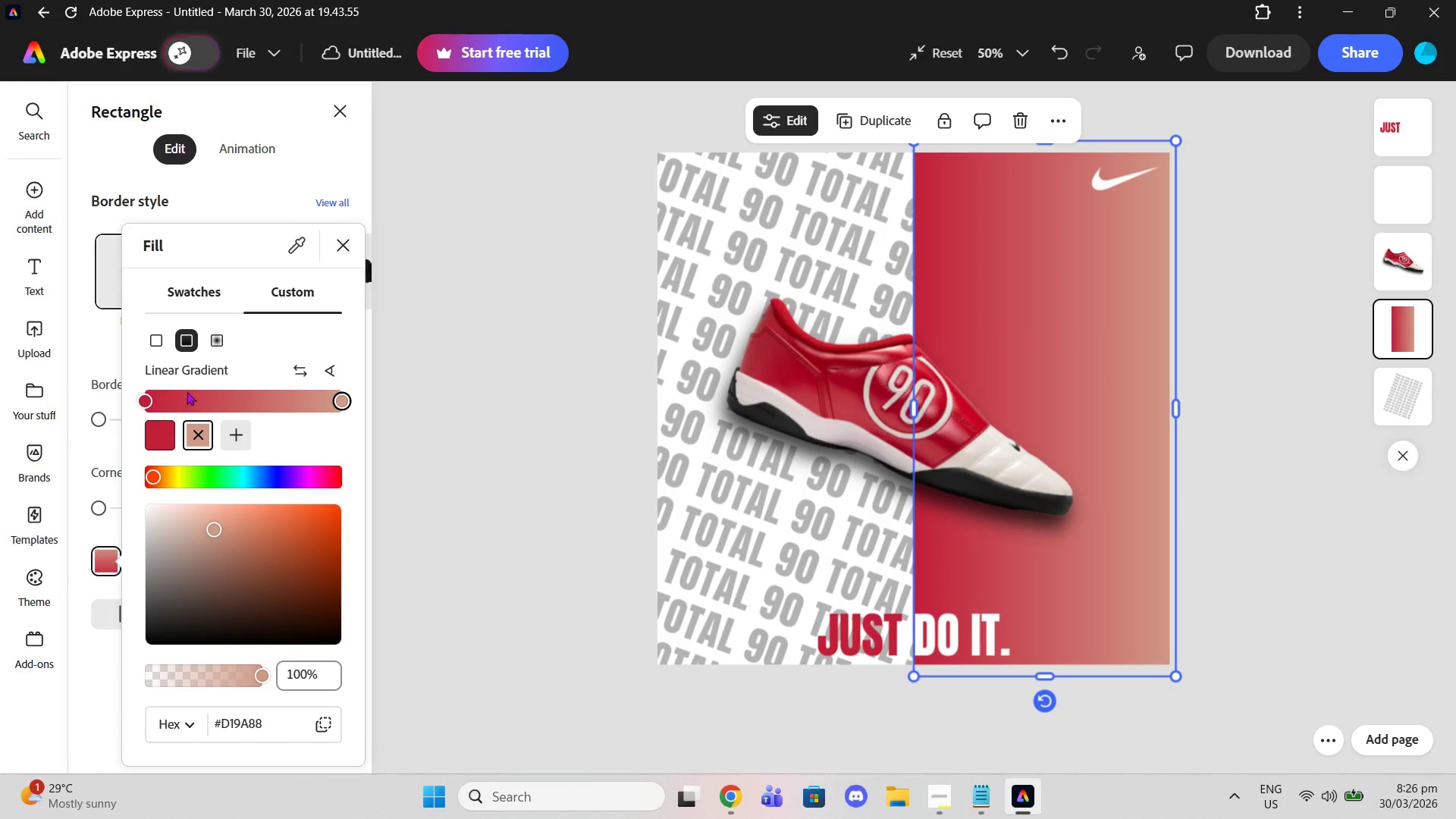 
left_click([218, 341])
 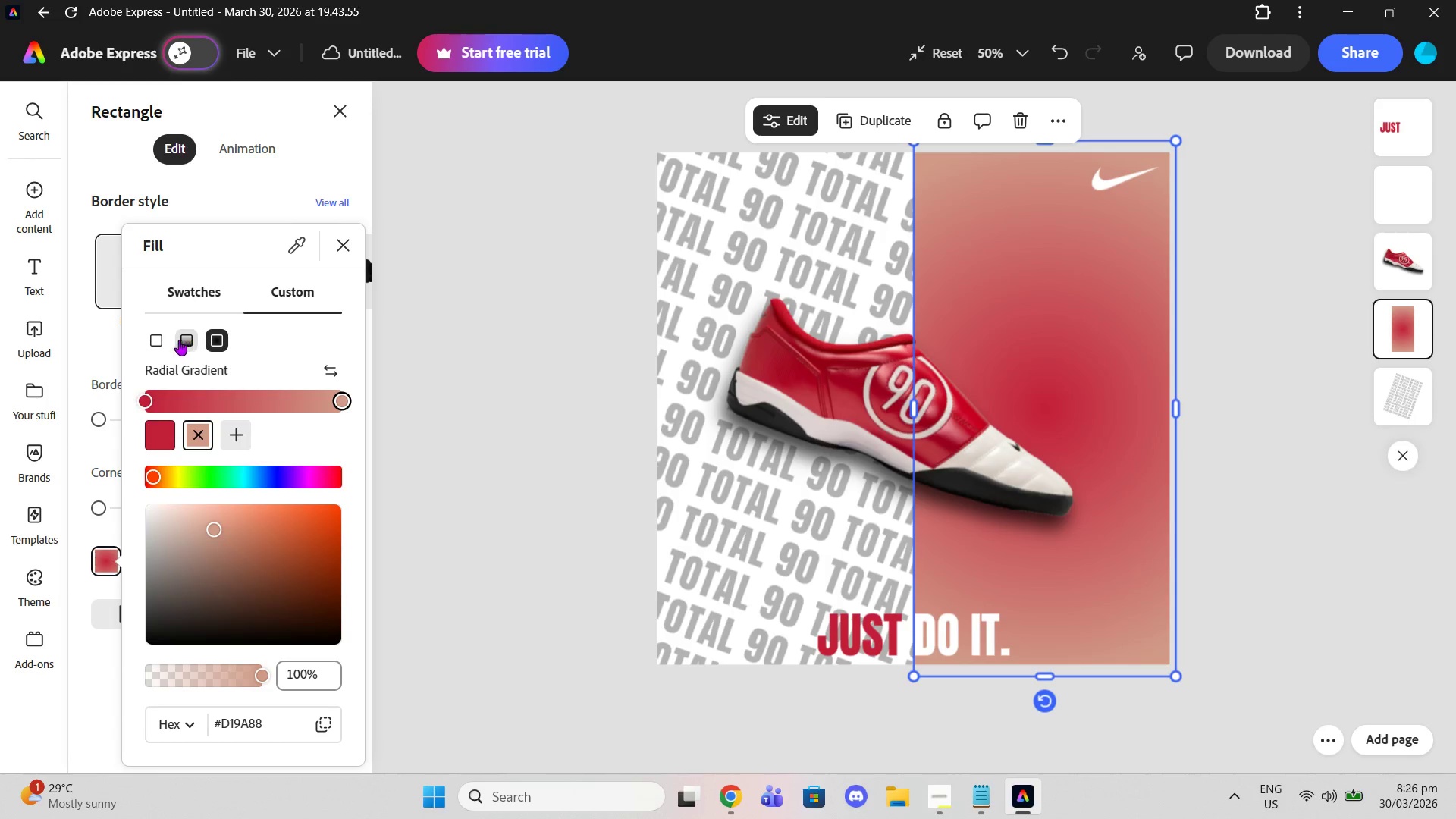 
left_click([160, 340])
 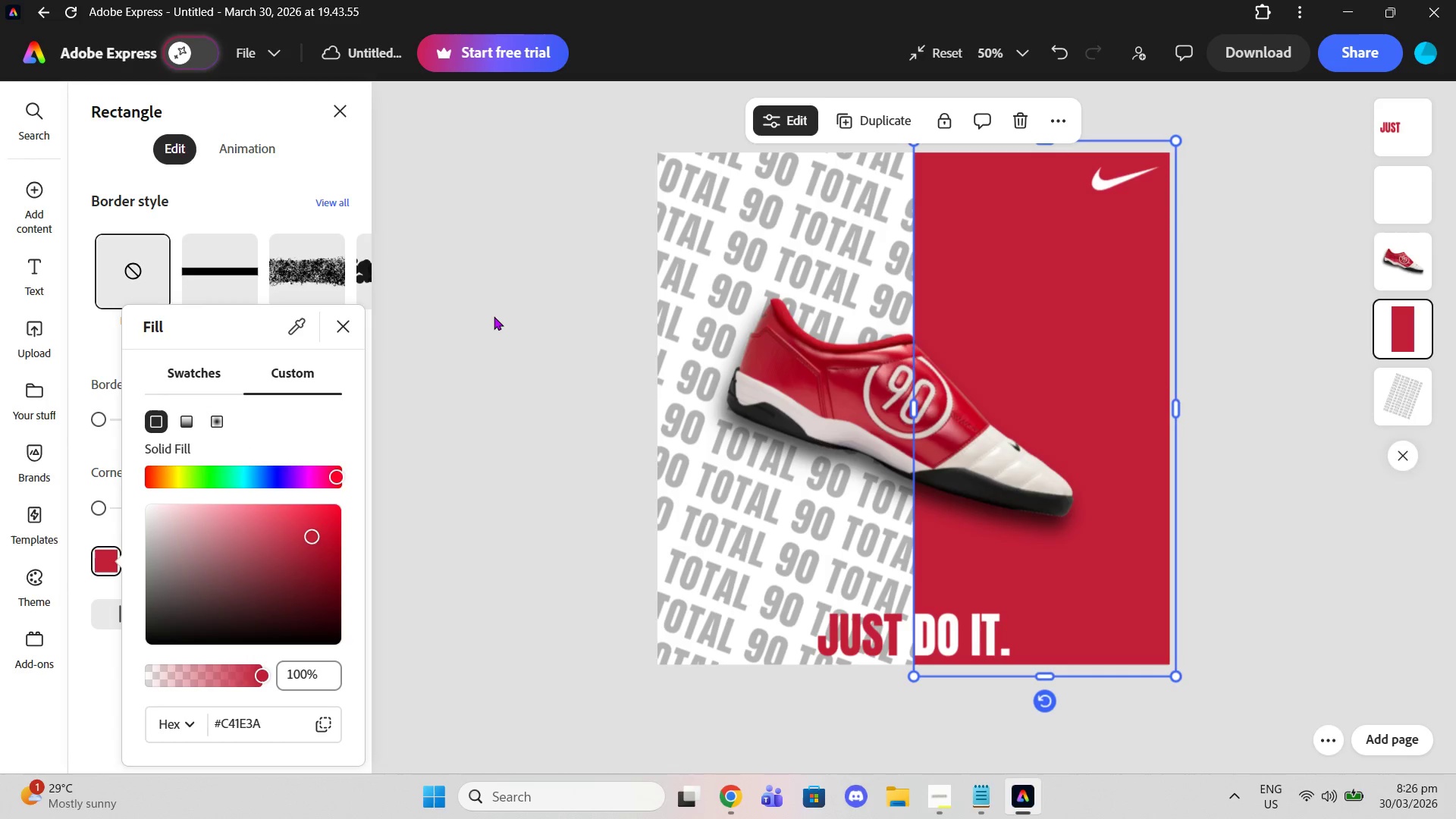 
double_click([494, 316])
 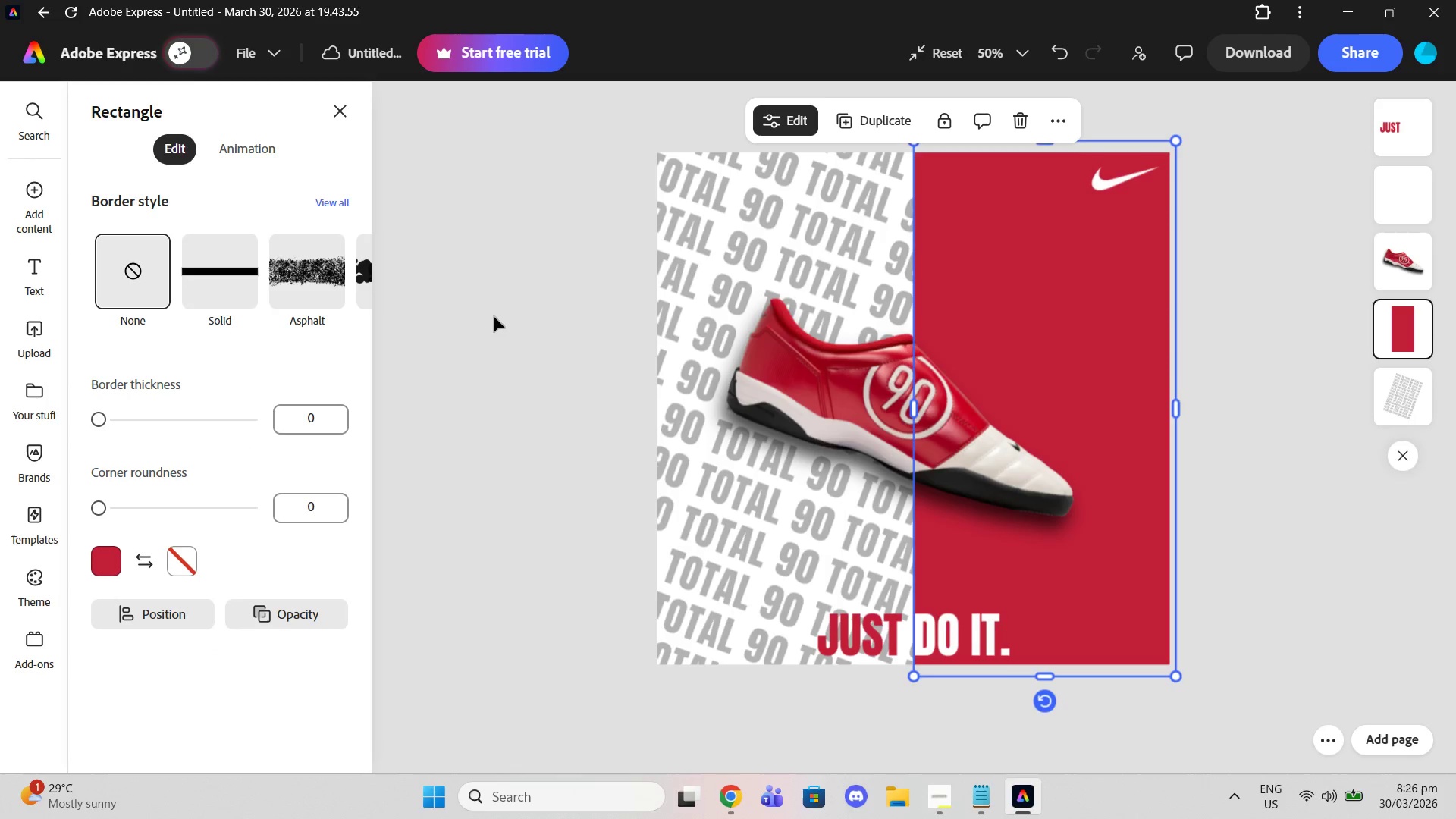 
left_click([494, 316])
 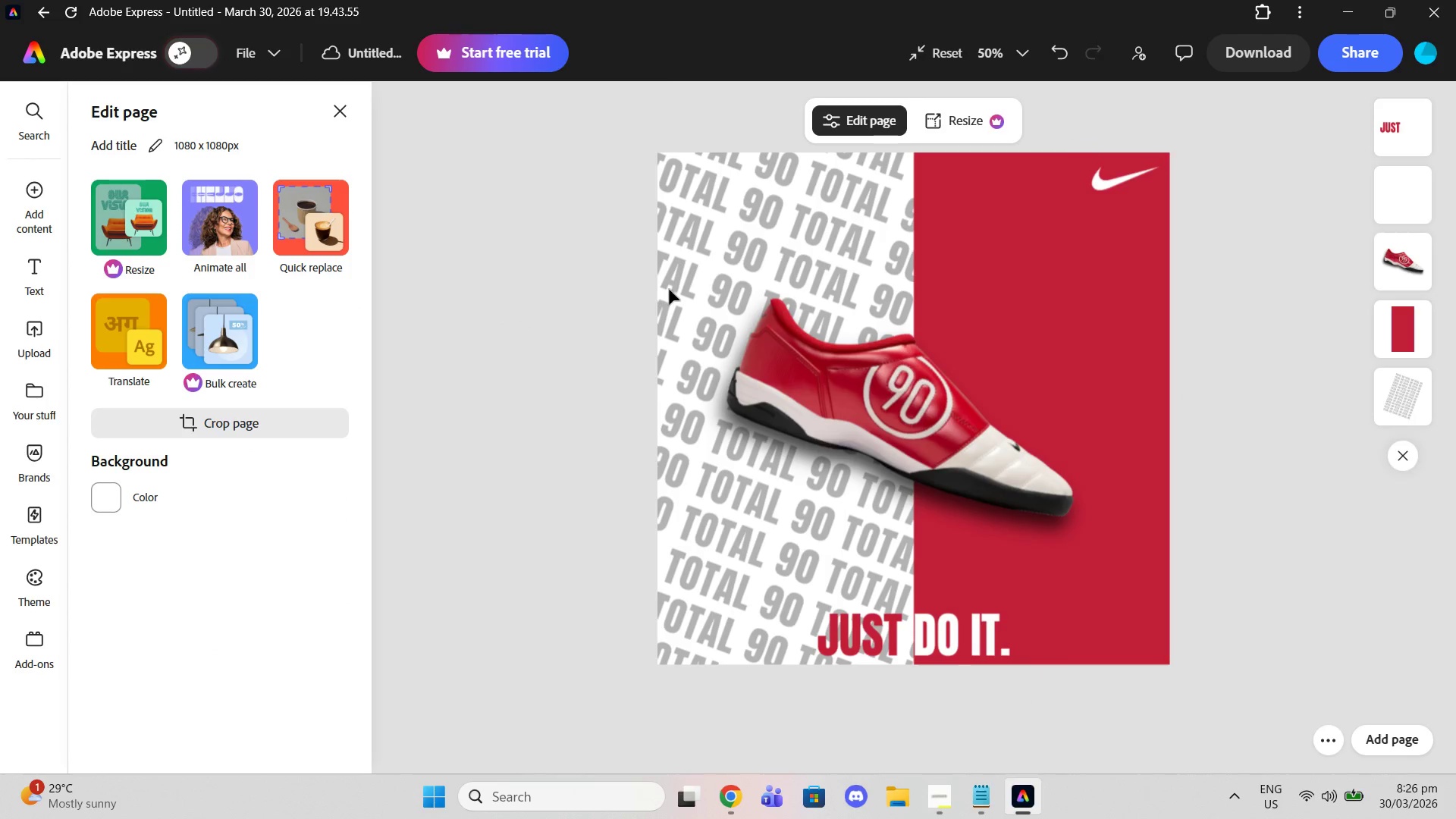 
left_click([686, 285])
 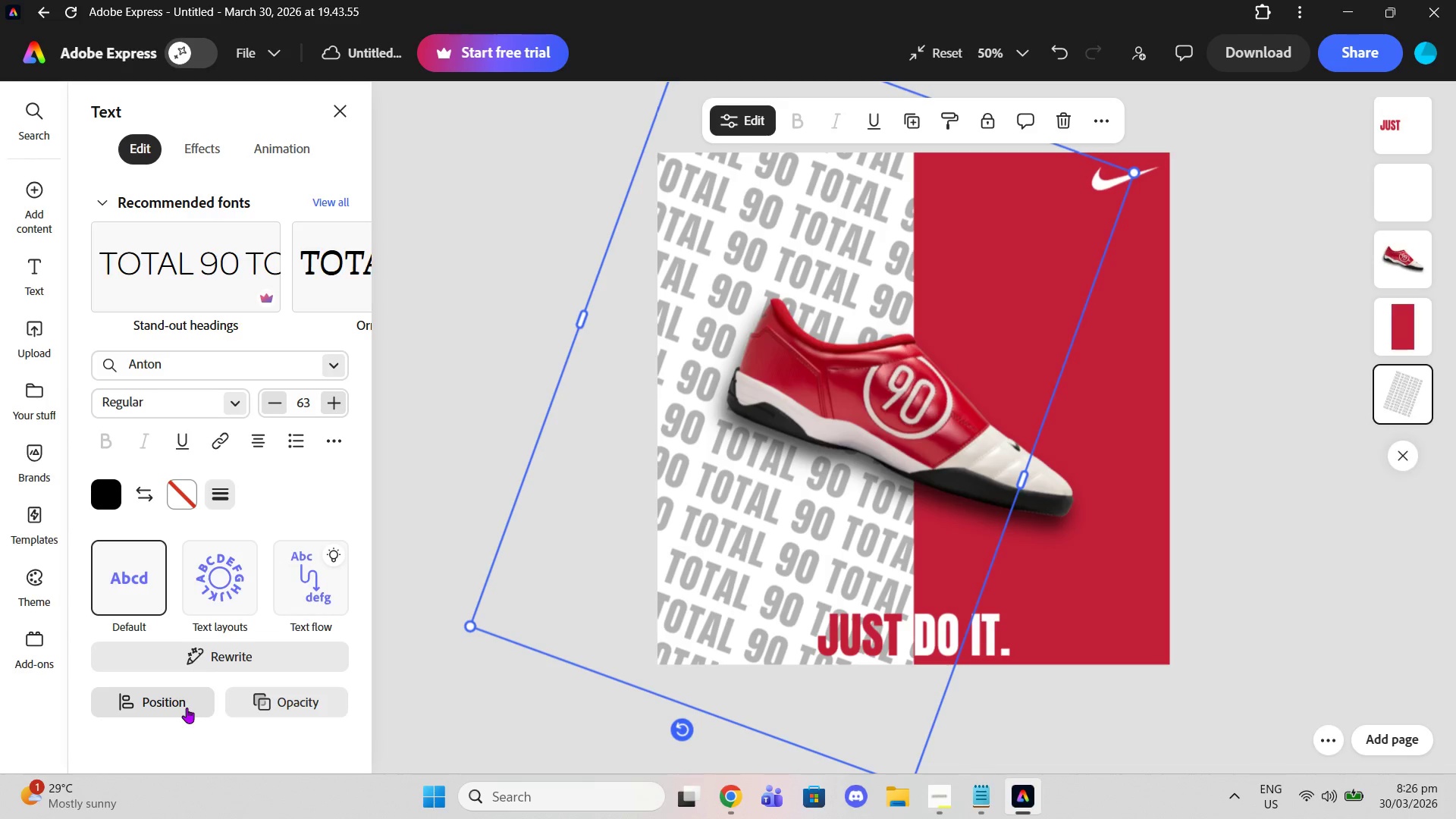 
left_click([284, 707])
 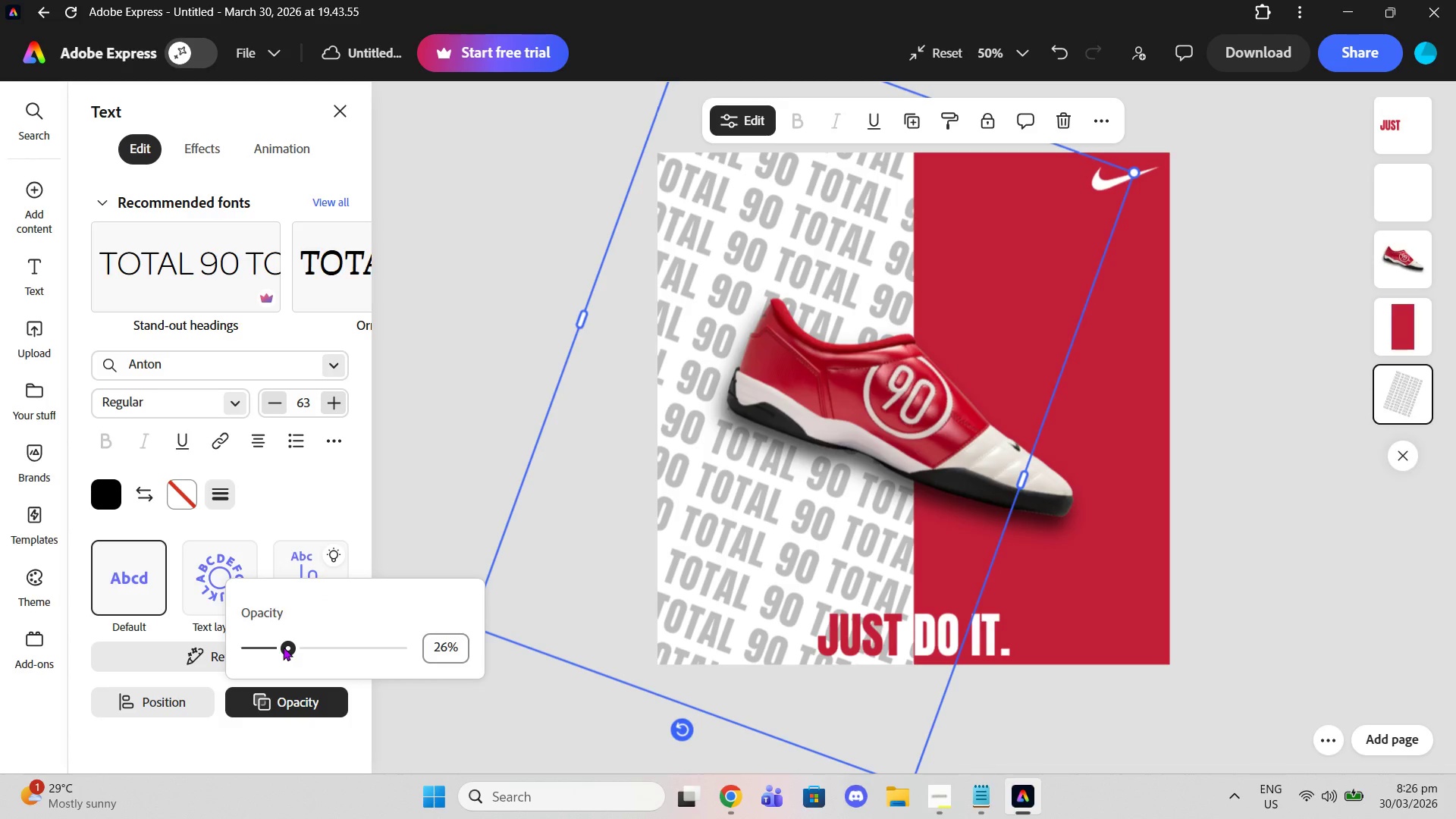 
double_click([392, 497])
 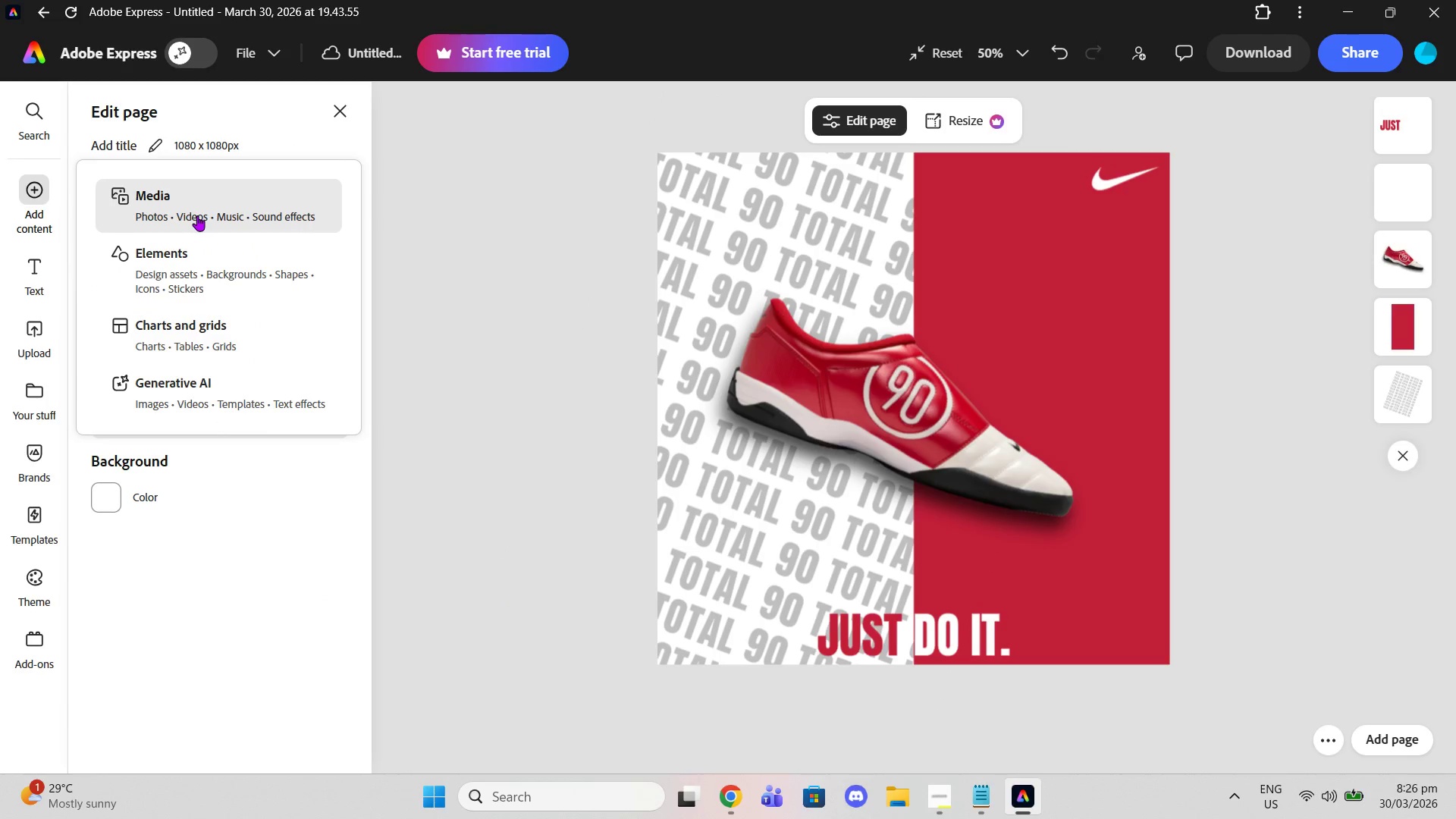 
left_click([205, 249])
 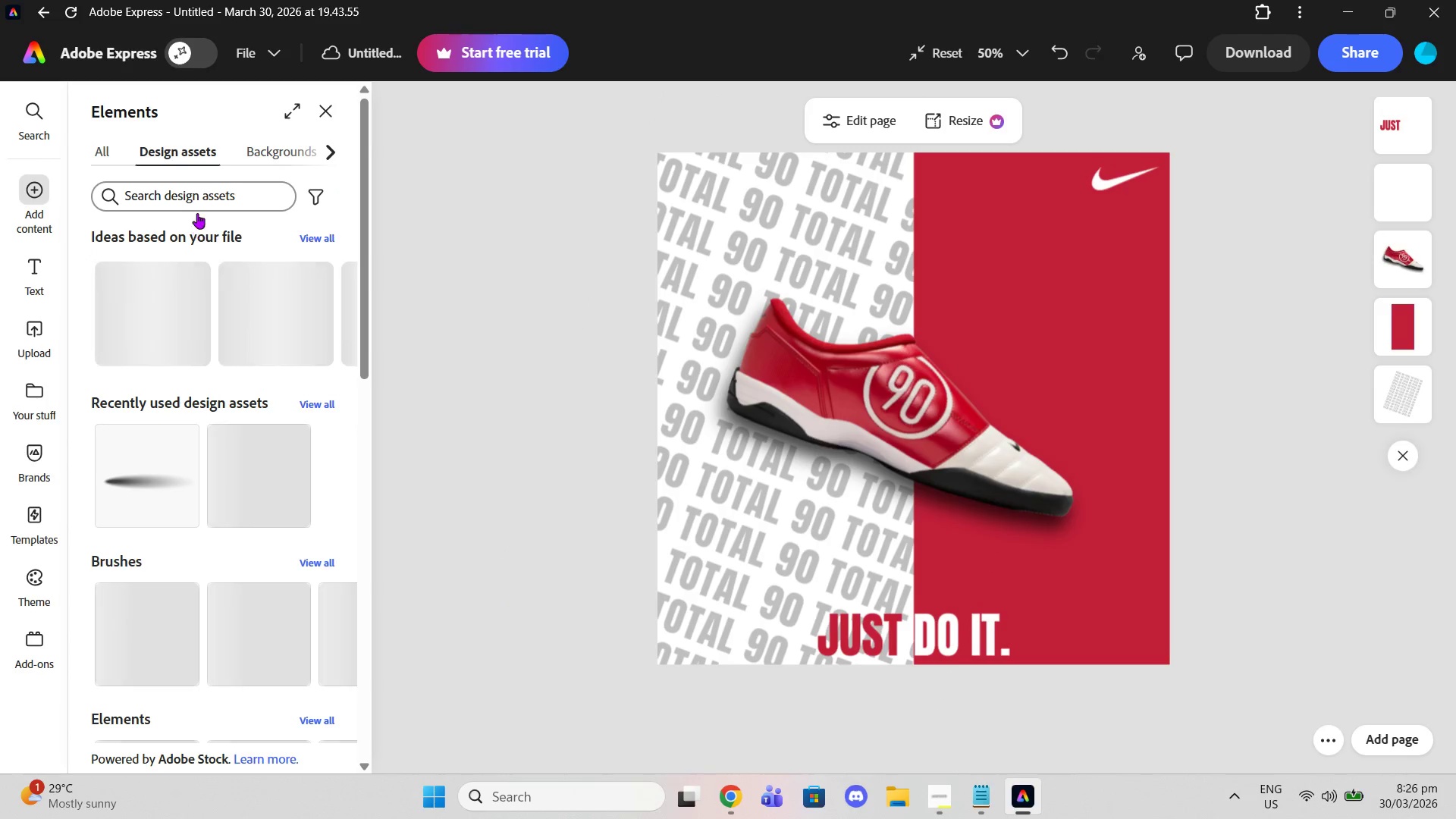 
left_click([199, 204])
 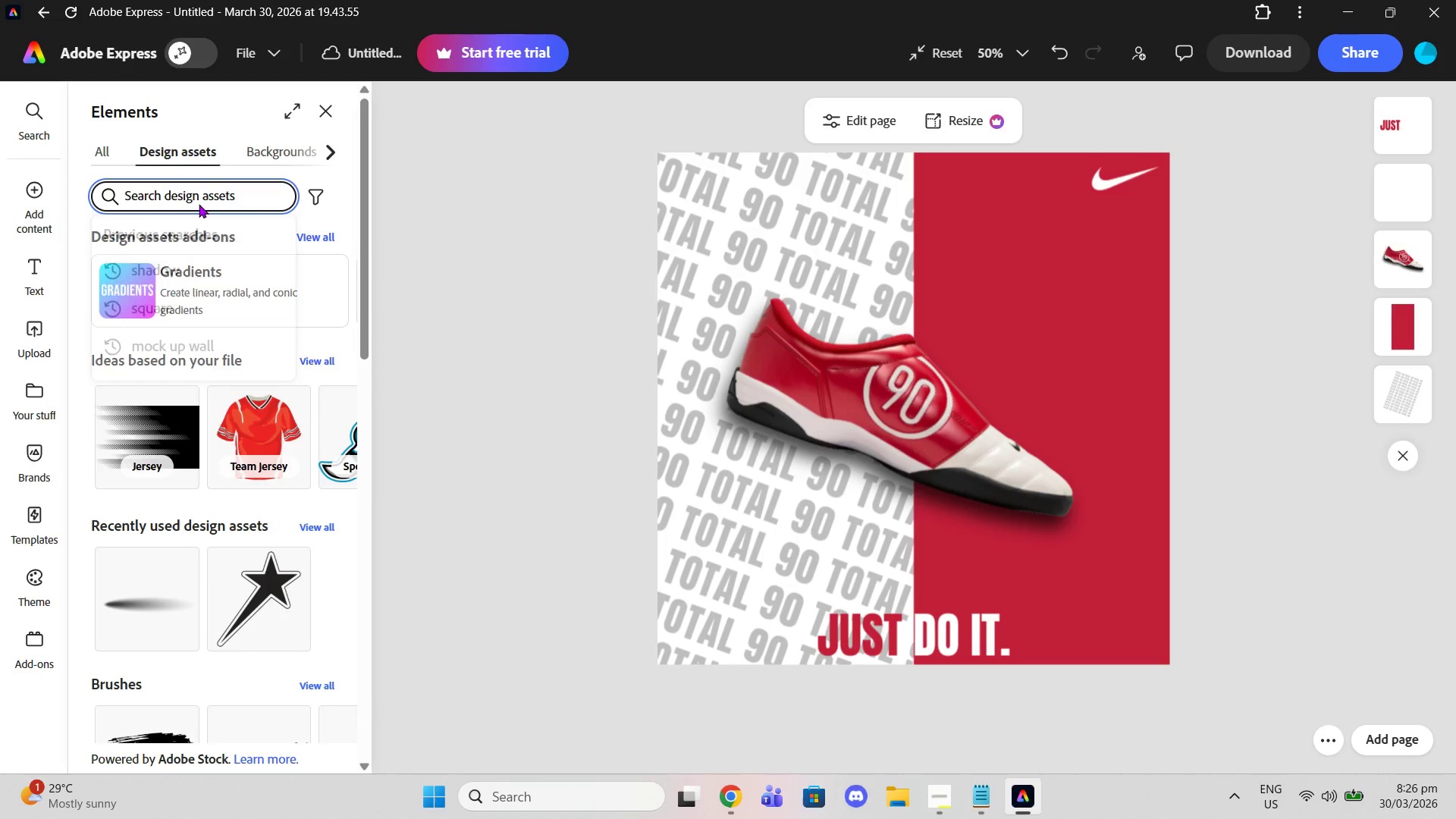 
type(texture)
 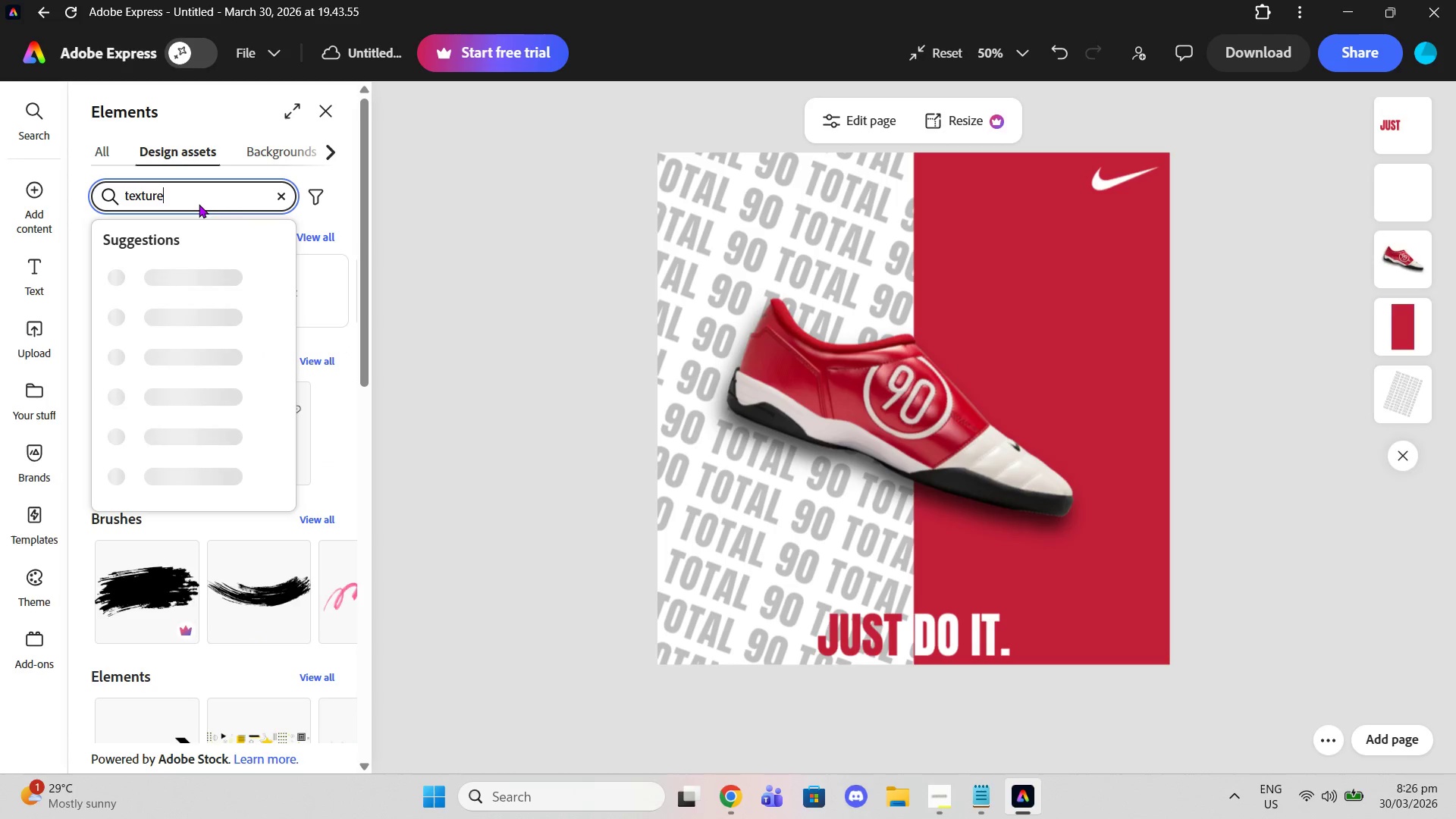 
key(Enter)
 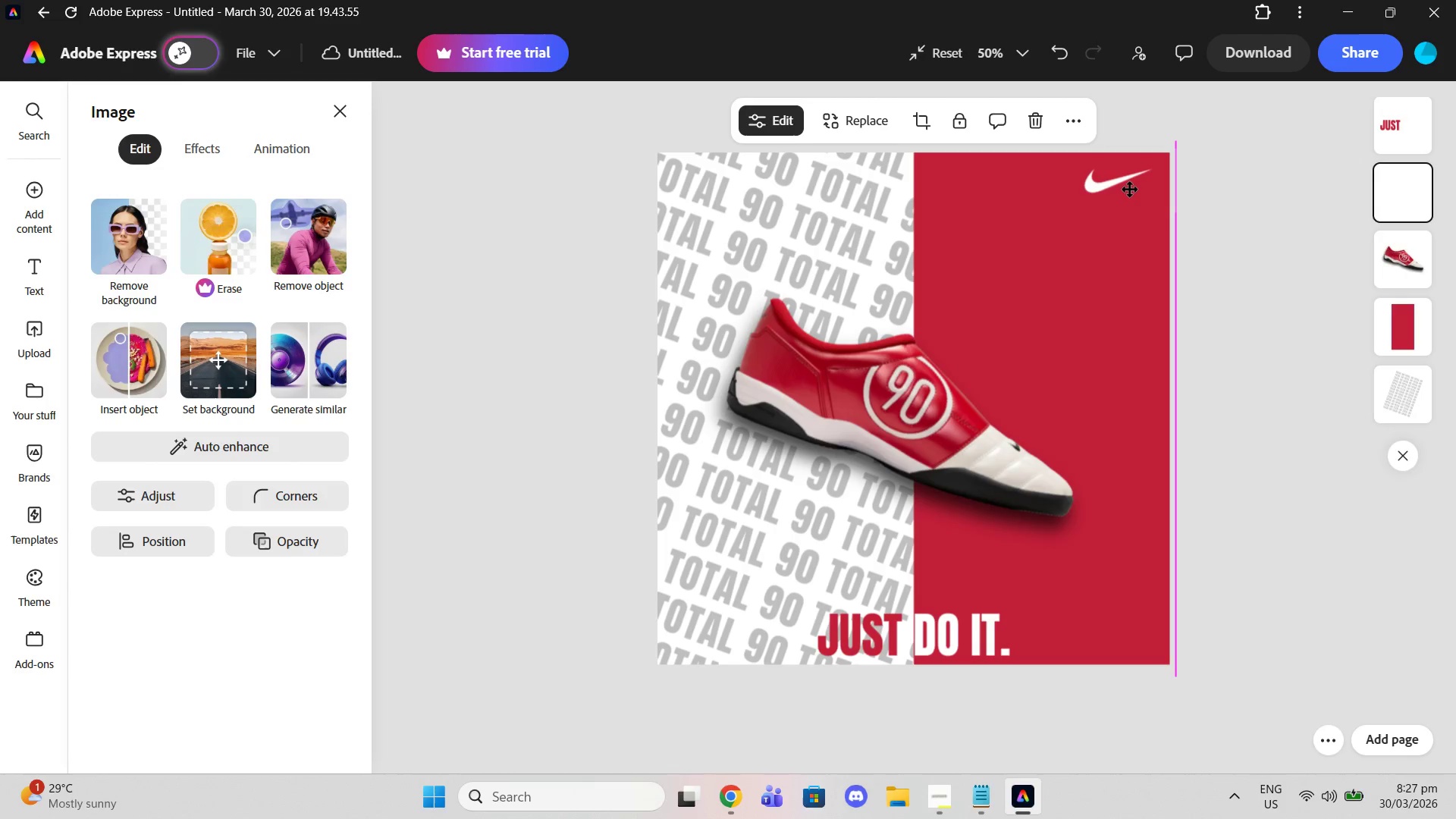 
wait(15.14)
 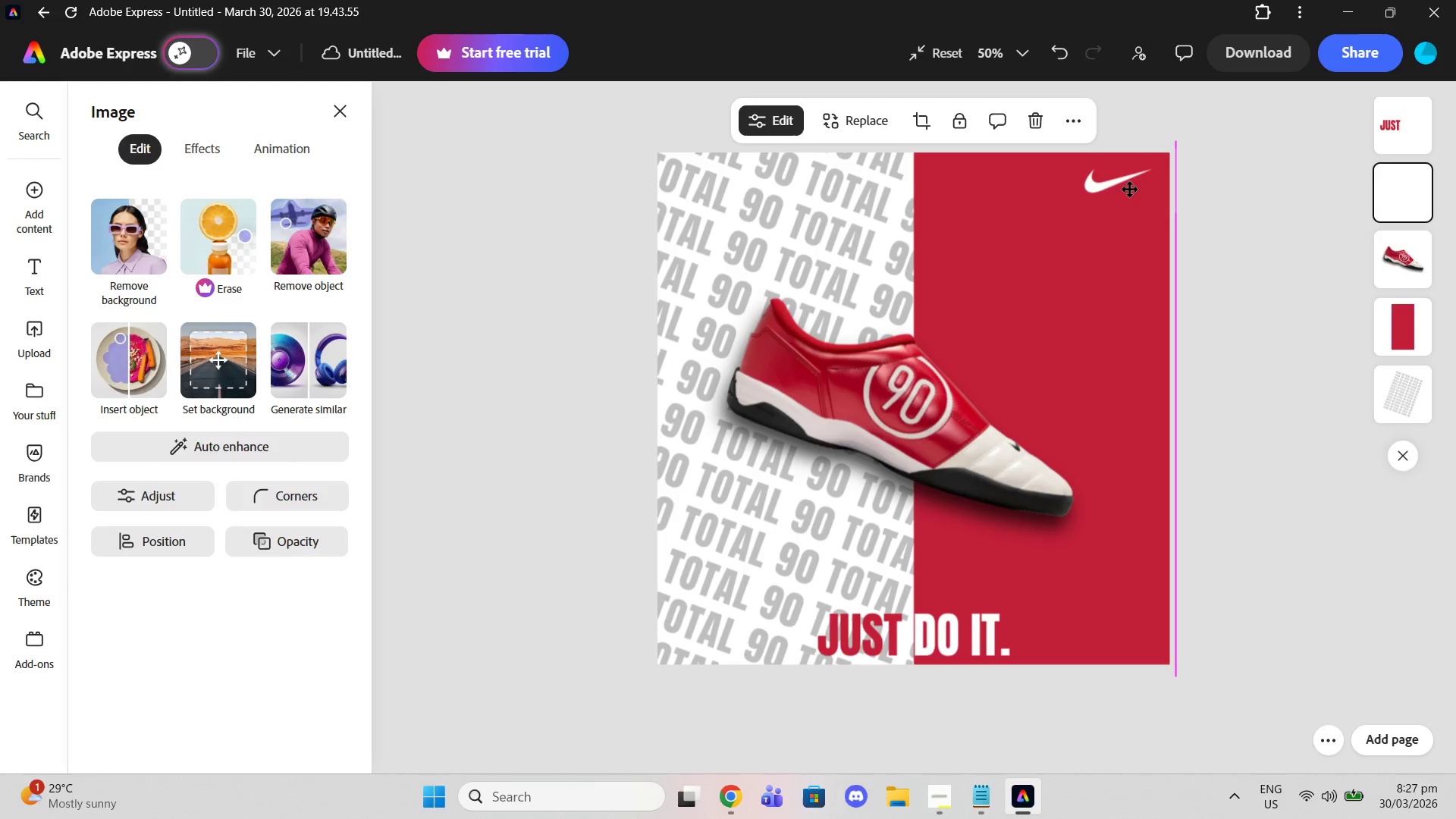 
left_click([1135, 187])
 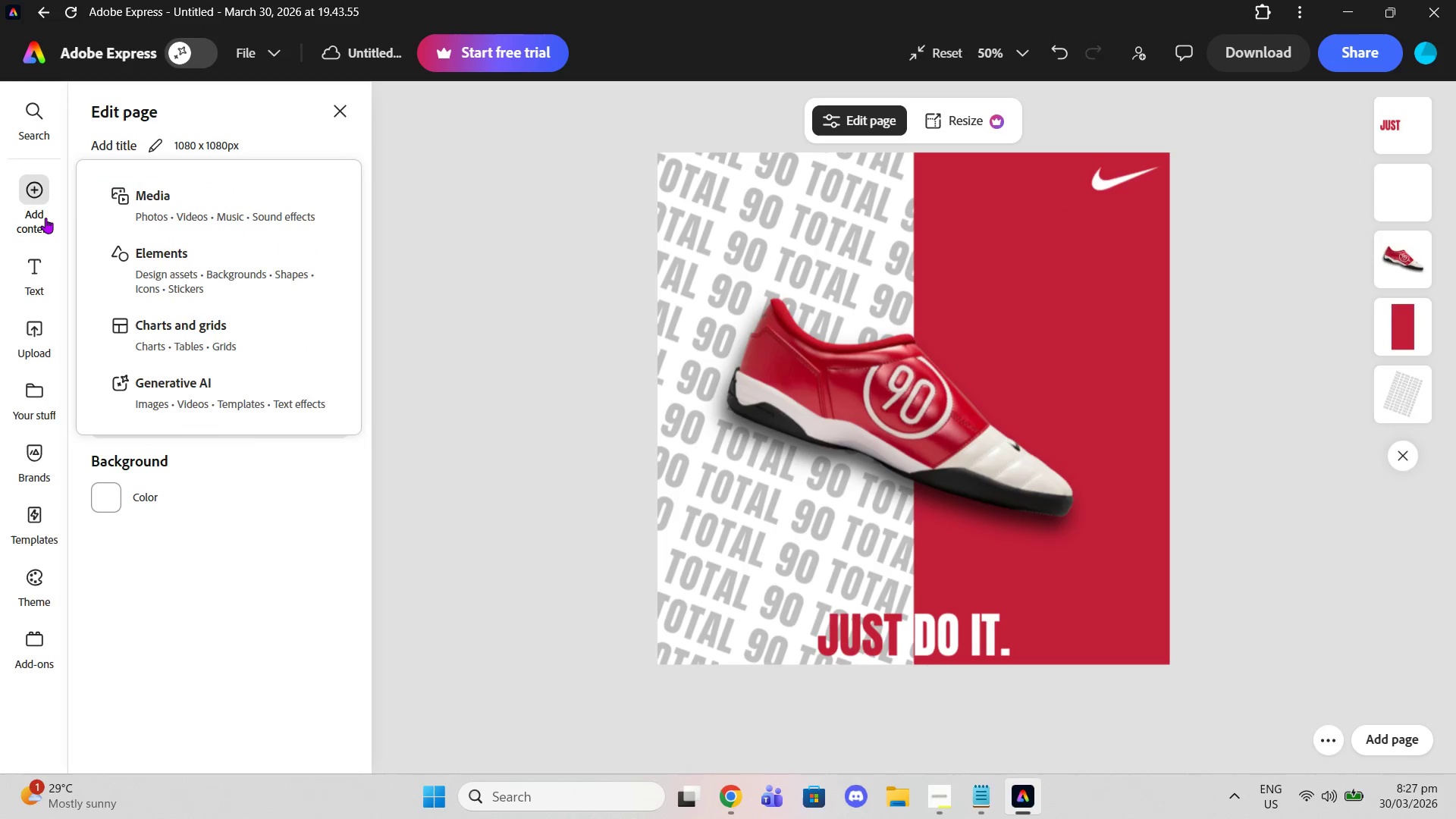 
left_click([230, 294])
 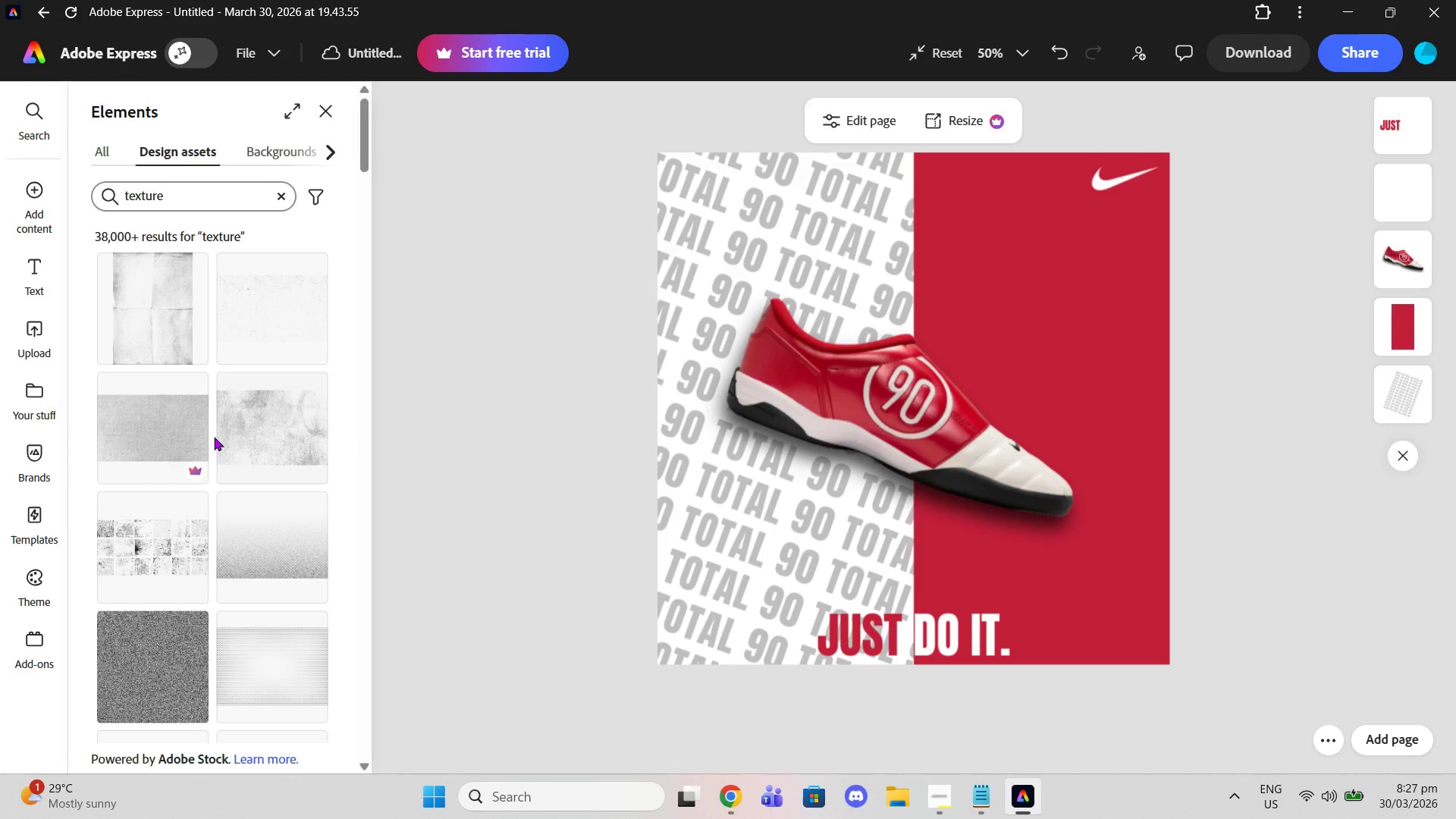 
scroll: coordinate [274, 546], scroll_direction: down, amount: 5.0
 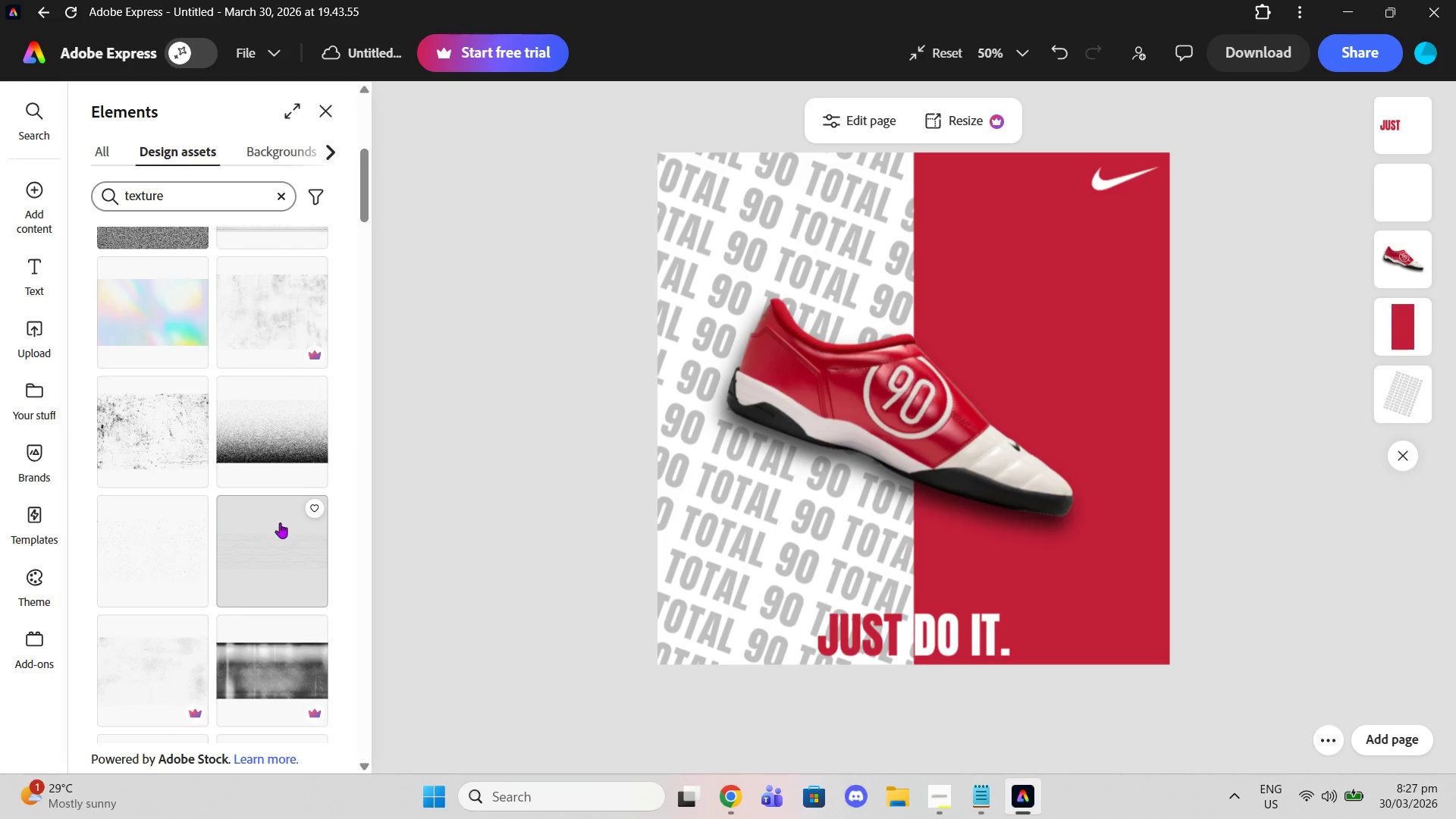 
left_click([183, 354])
 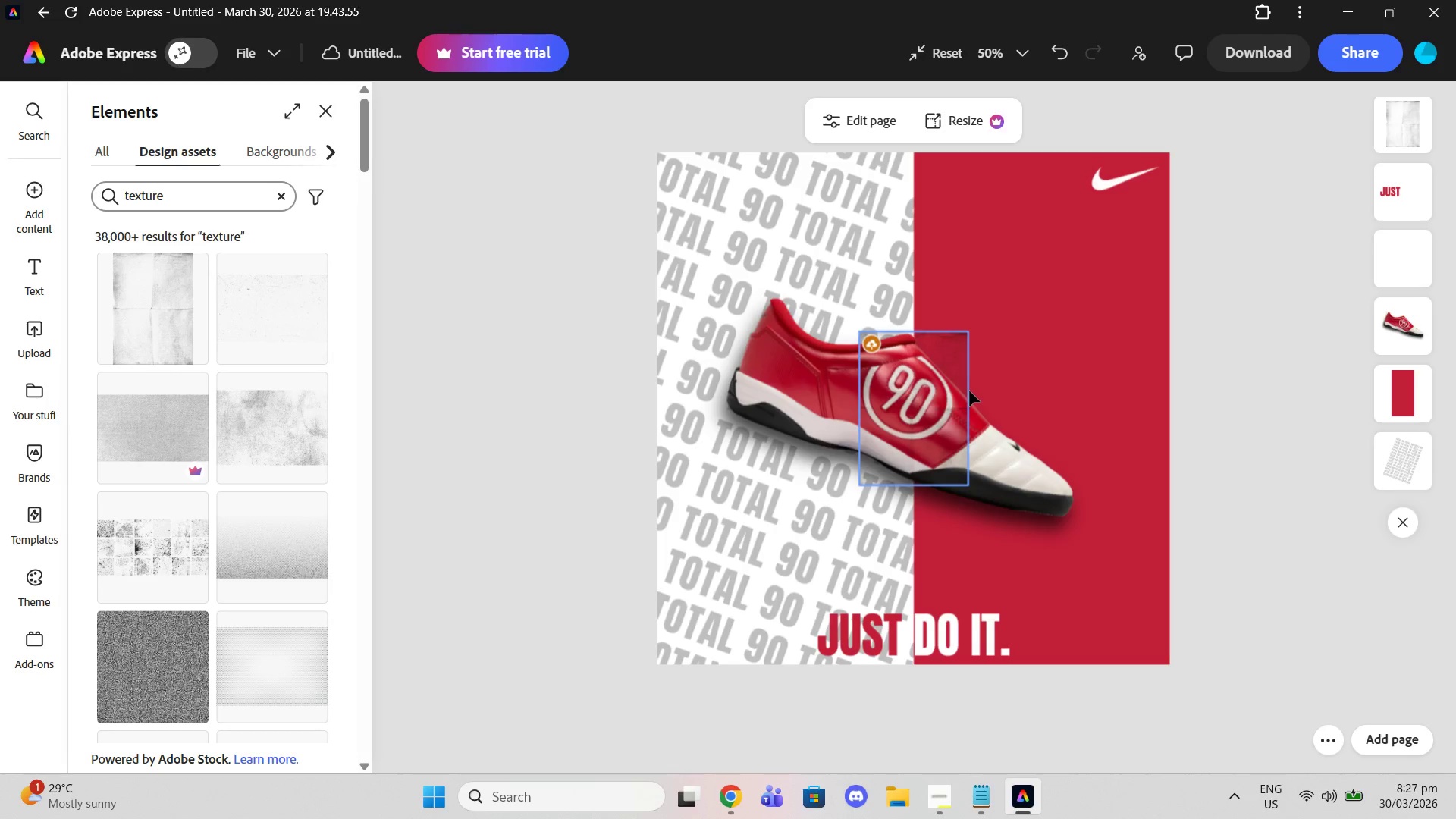 
scroll: coordinate [278, 521], scroll_direction: up, amount: 9.0
 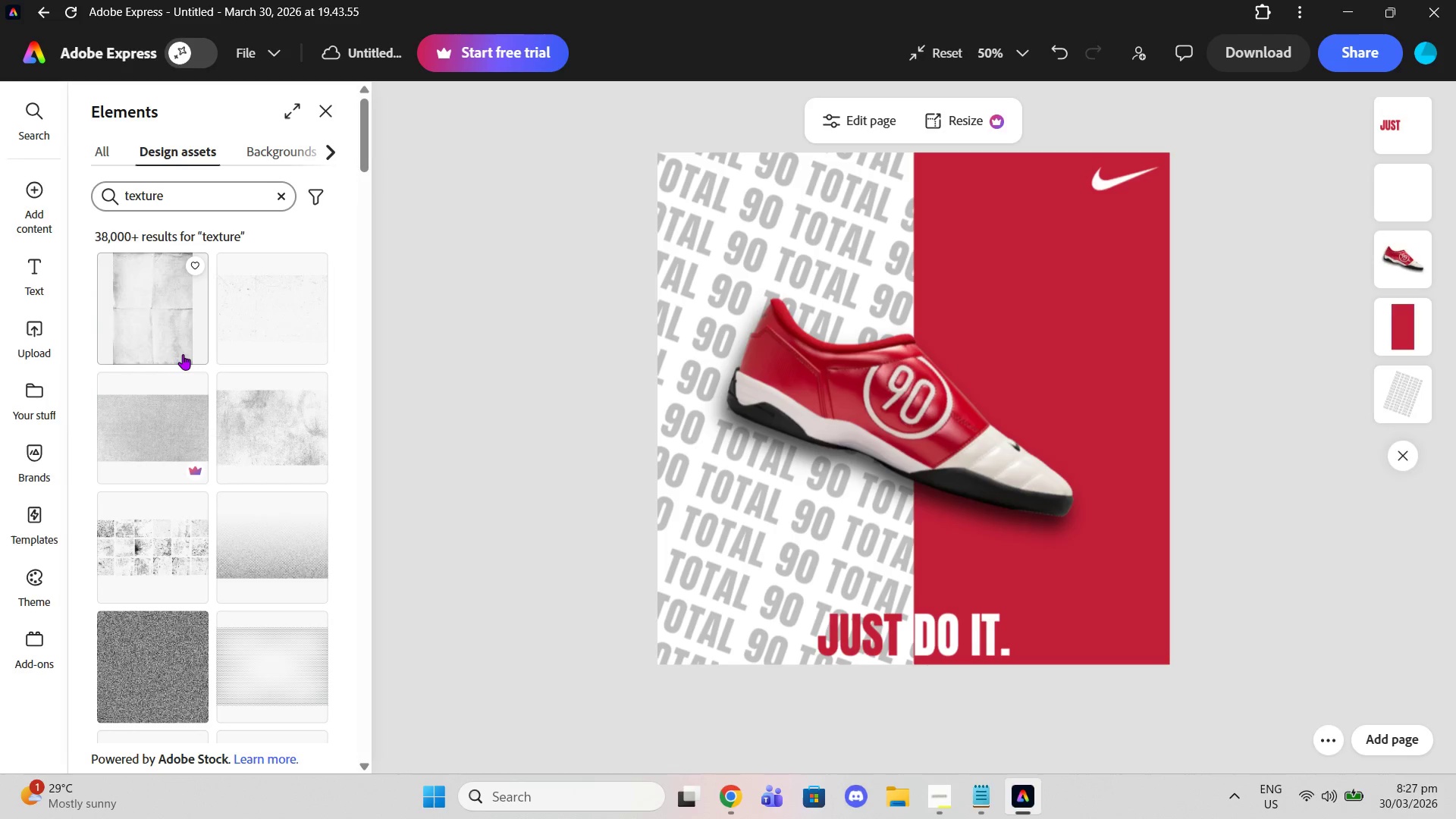 
left_click_drag(start_coordinate=[894, 404], to_coordinate=[692, 209])
 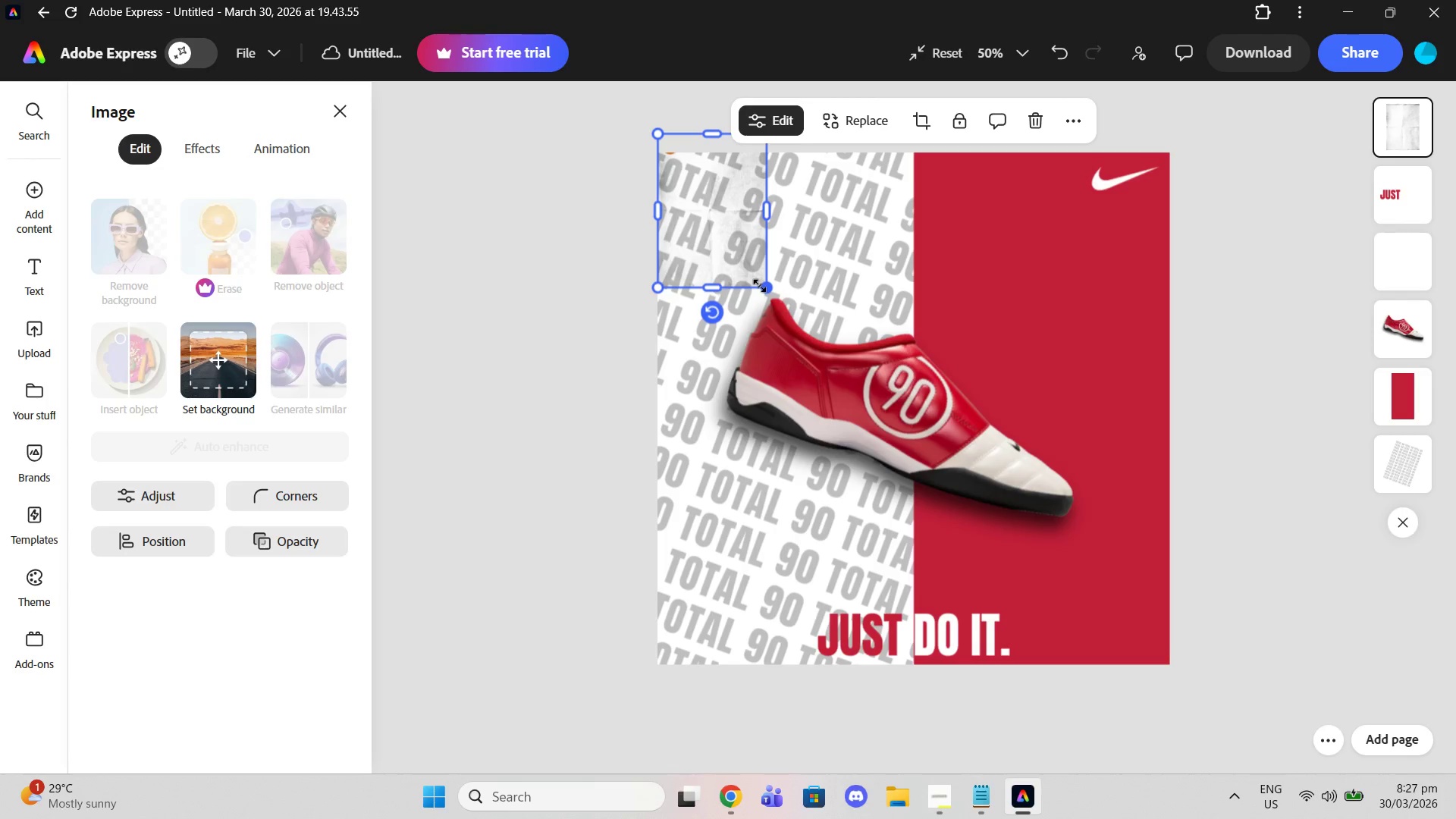 
left_click_drag(start_coordinate=[759, 285], to_coordinate=[1152, 592])
 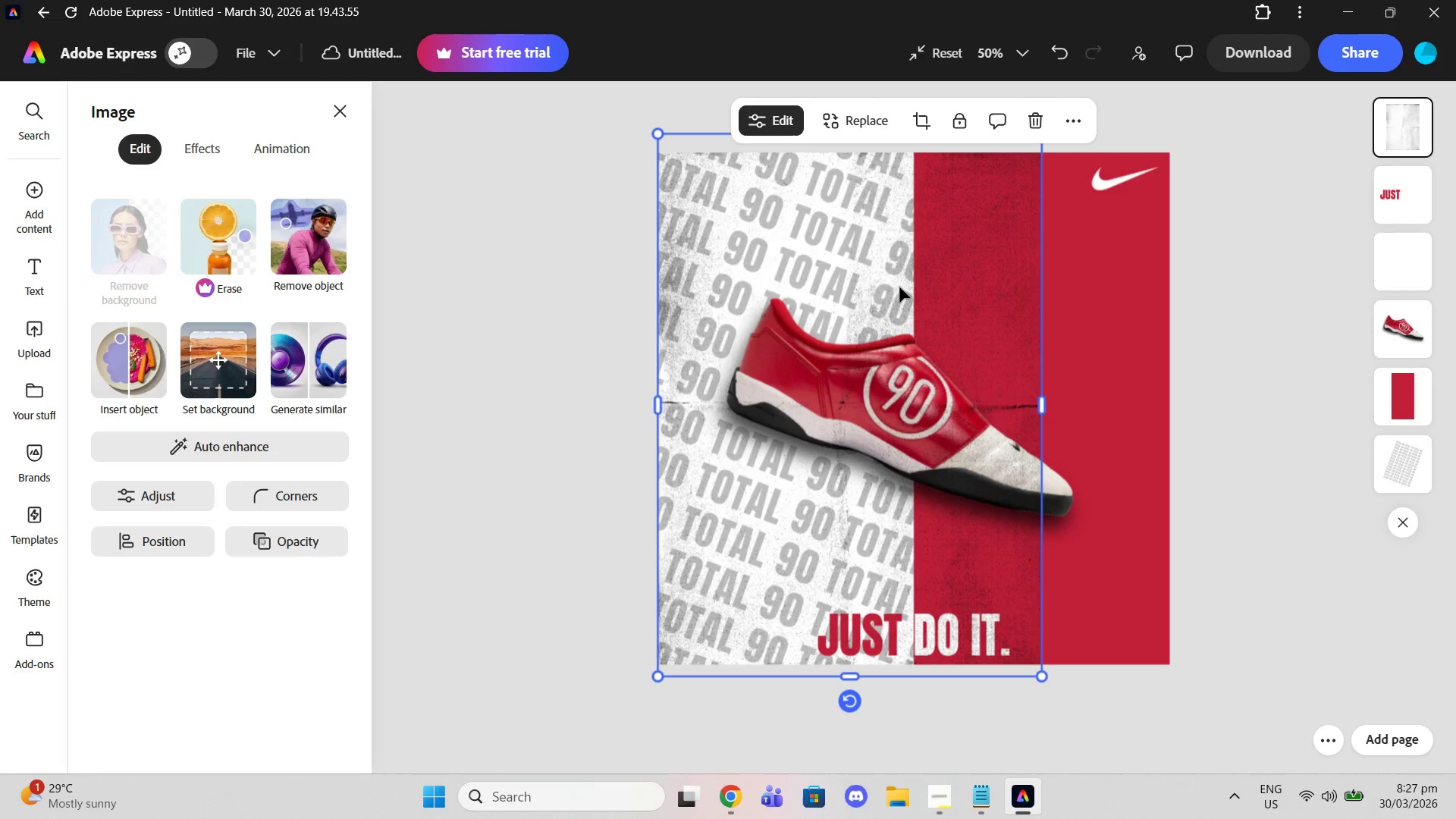 
left_click_drag(start_coordinate=[899, 287], to_coordinate=[897, 306])
 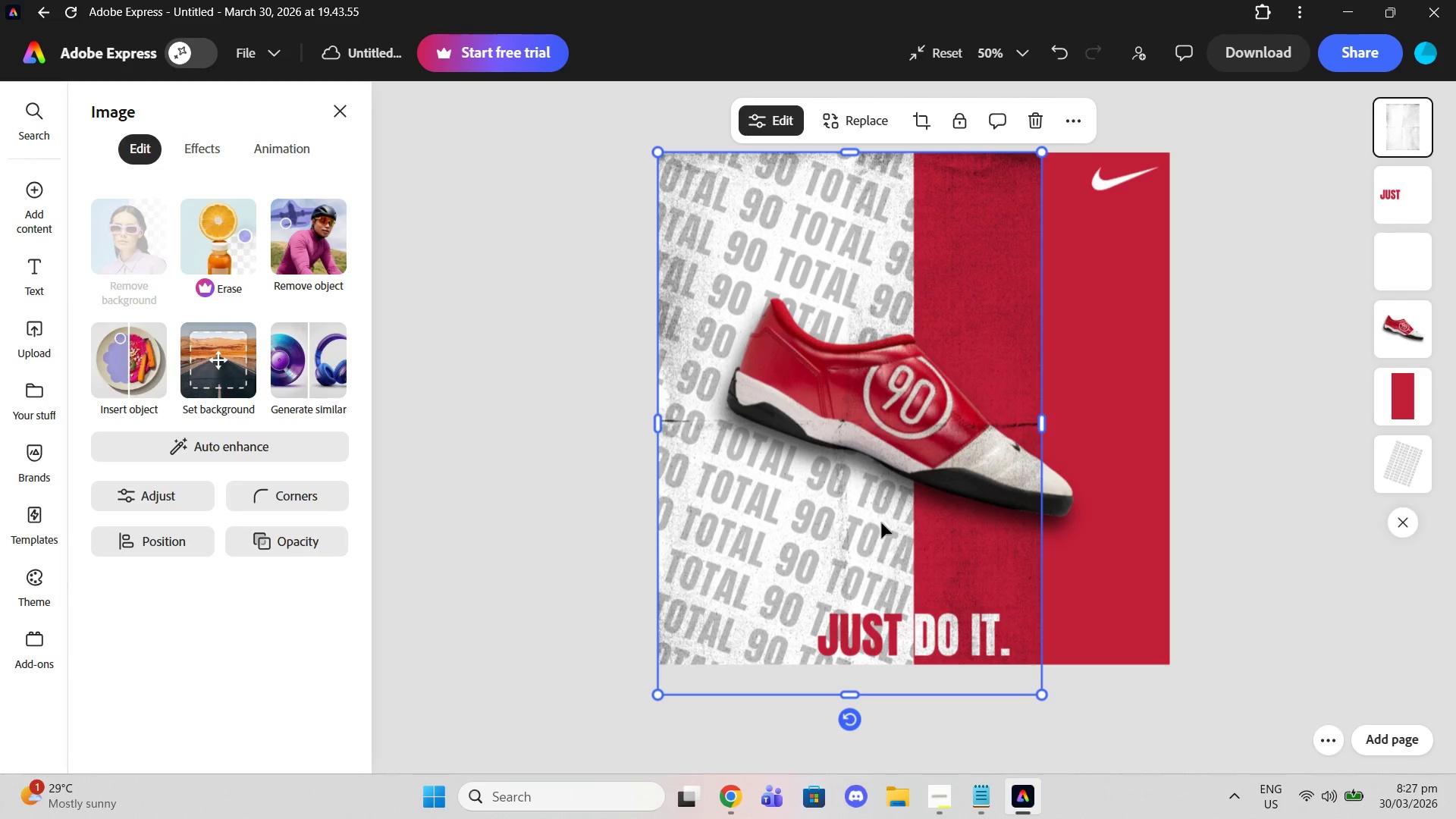 
left_click_drag(start_coordinate=[881, 522], to_coordinate=[882, 496])
 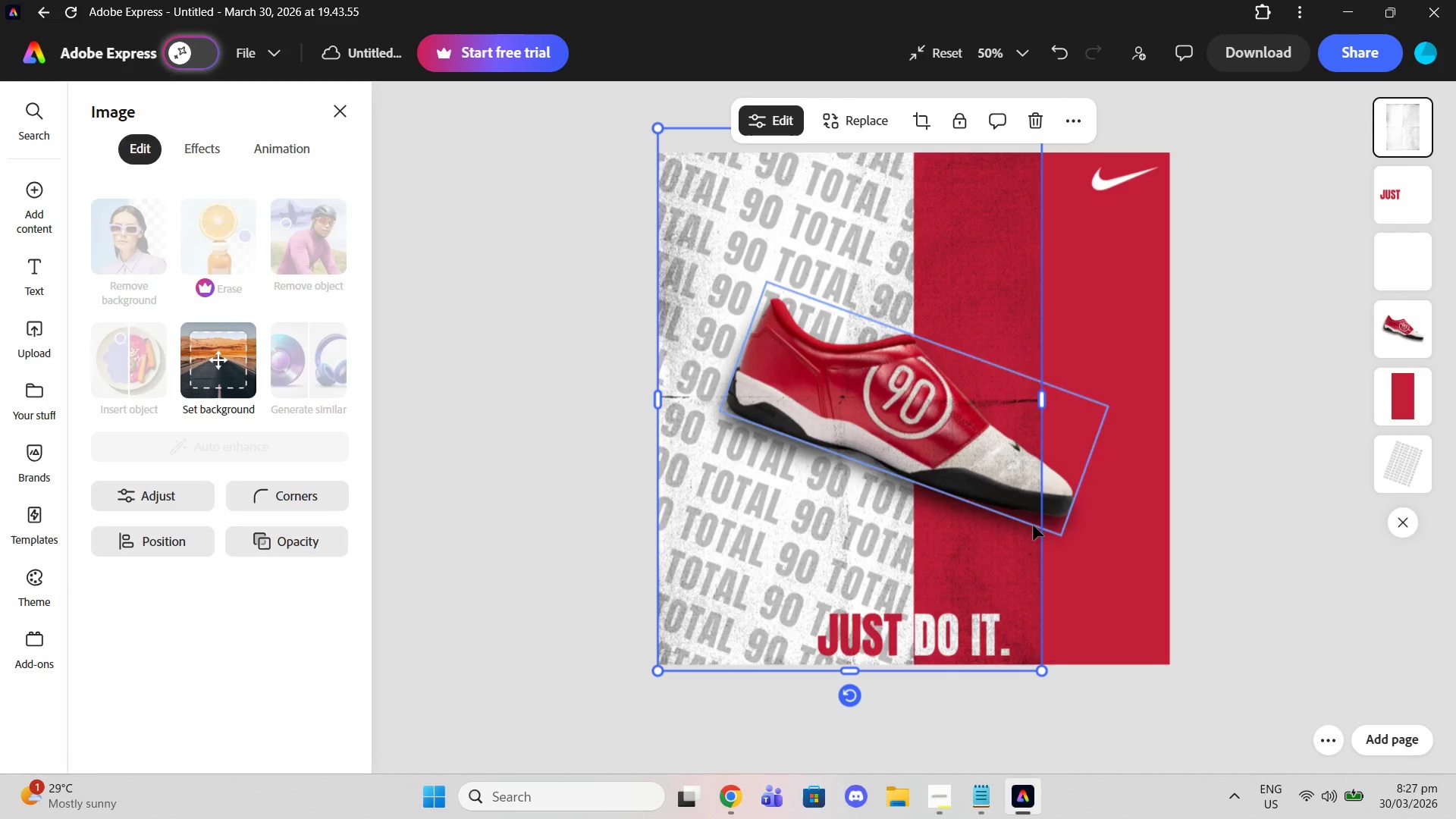 
left_click_drag(start_coordinate=[959, 447], to_coordinate=[959, 481])
 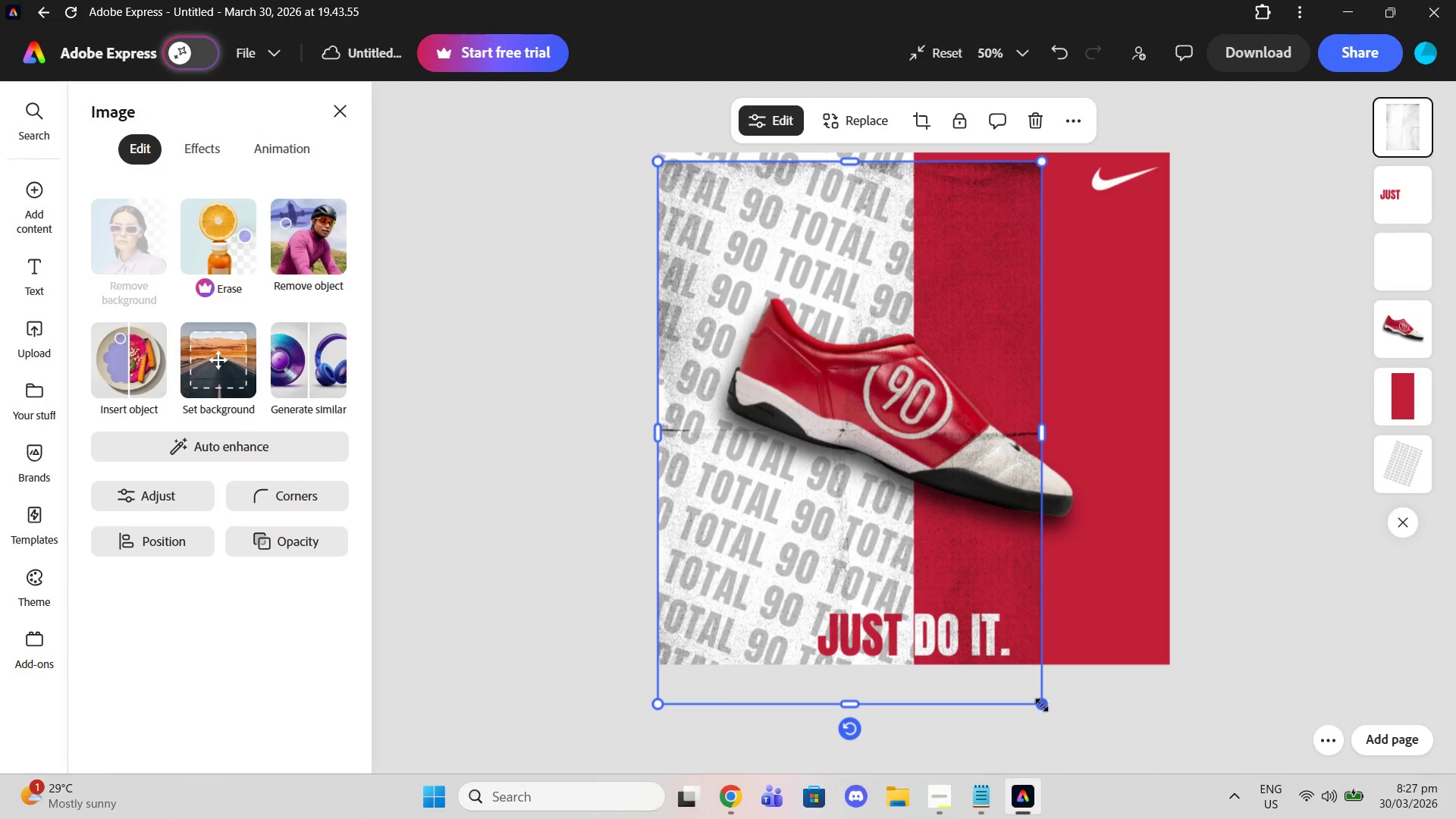 
left_click_drag(start_coordinate=[1041, 704], to_coordinate=[1037, 651])
 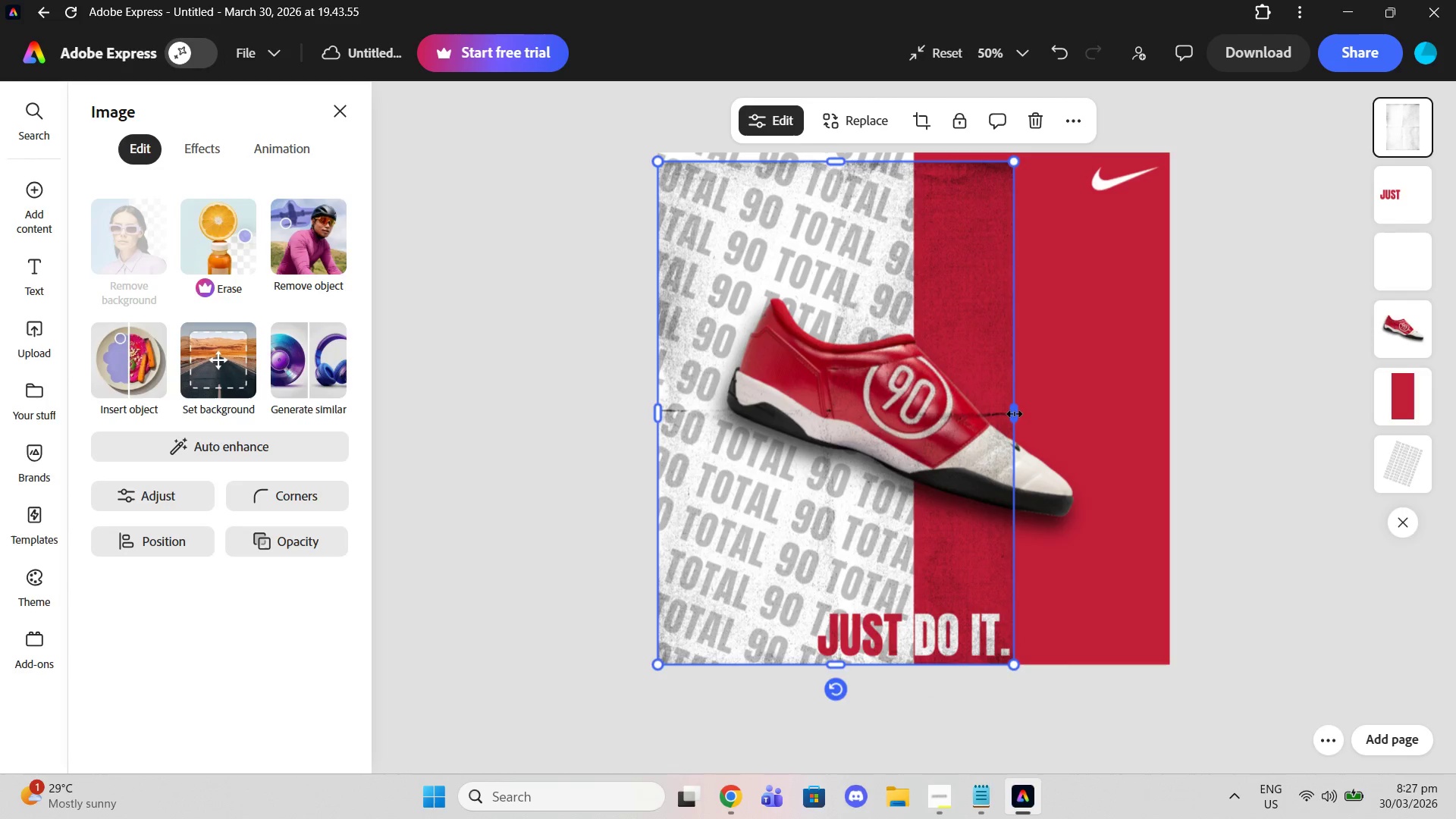 
left_click_drag(start_coordinate=[1014, 413], to_coordinate=[1174, 420])
 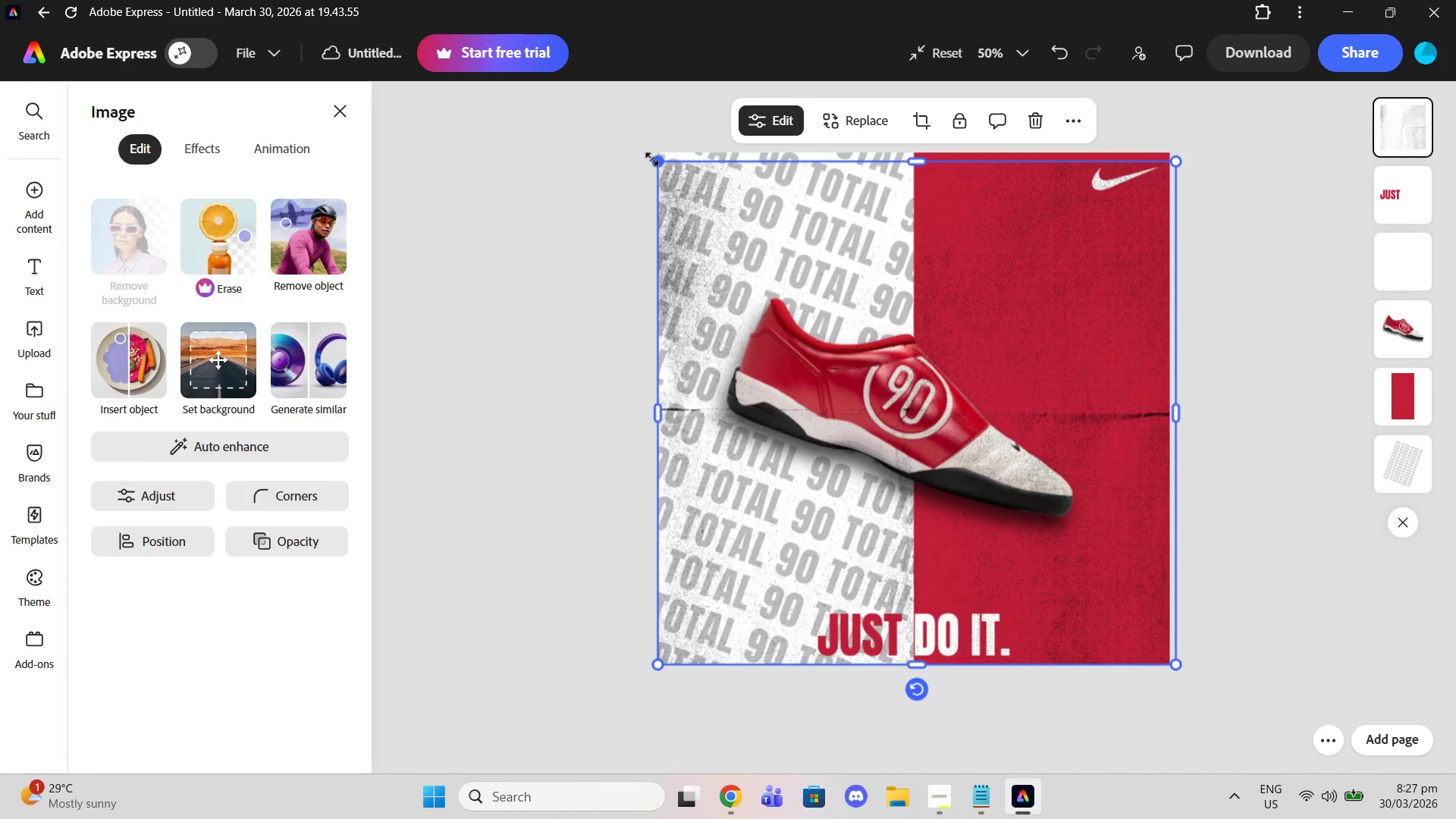 
left_click_drag(start_coordinate=[919, 163], to_coordinate=[918, 149])
 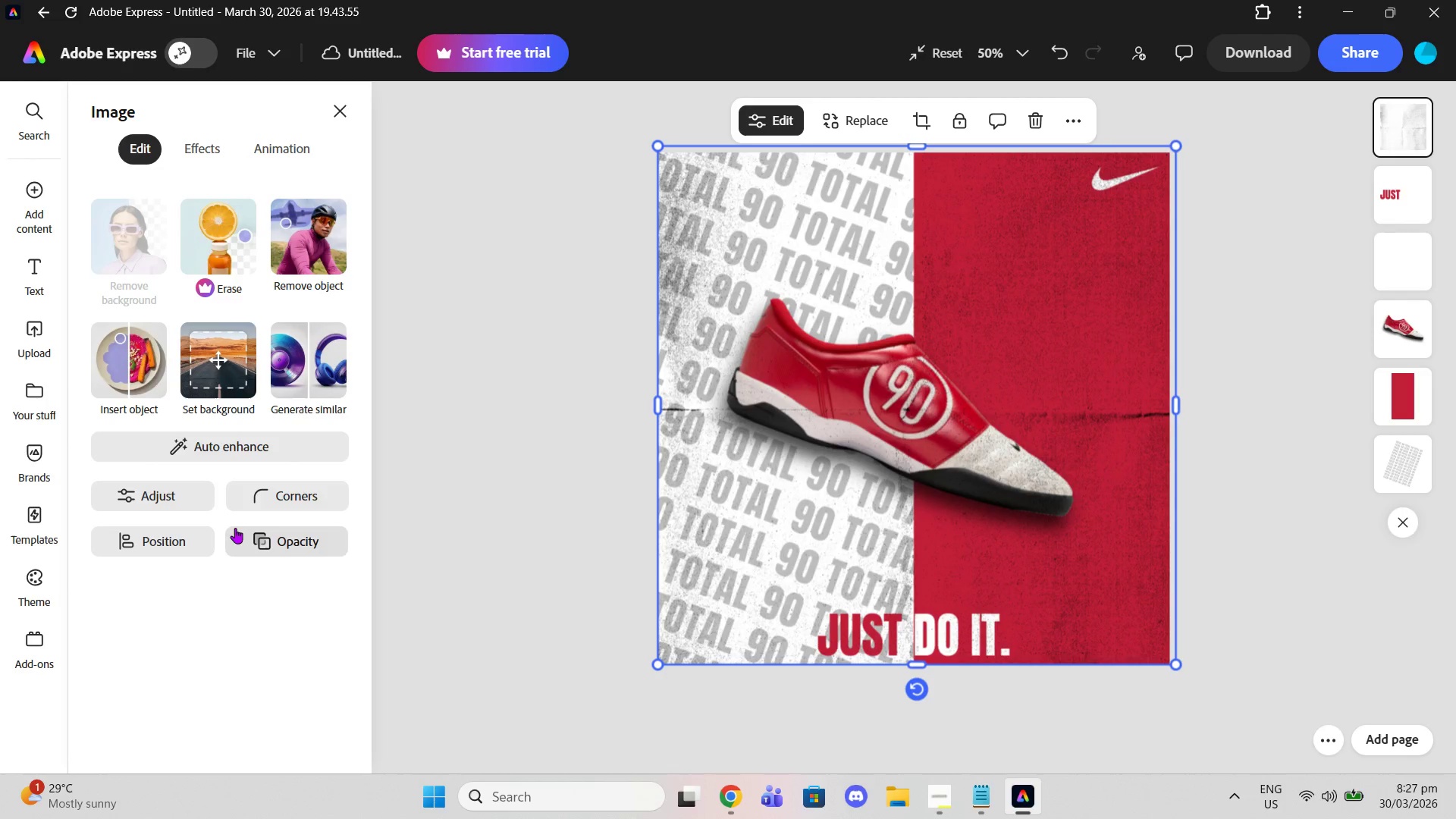 
left_click([178, 542])
 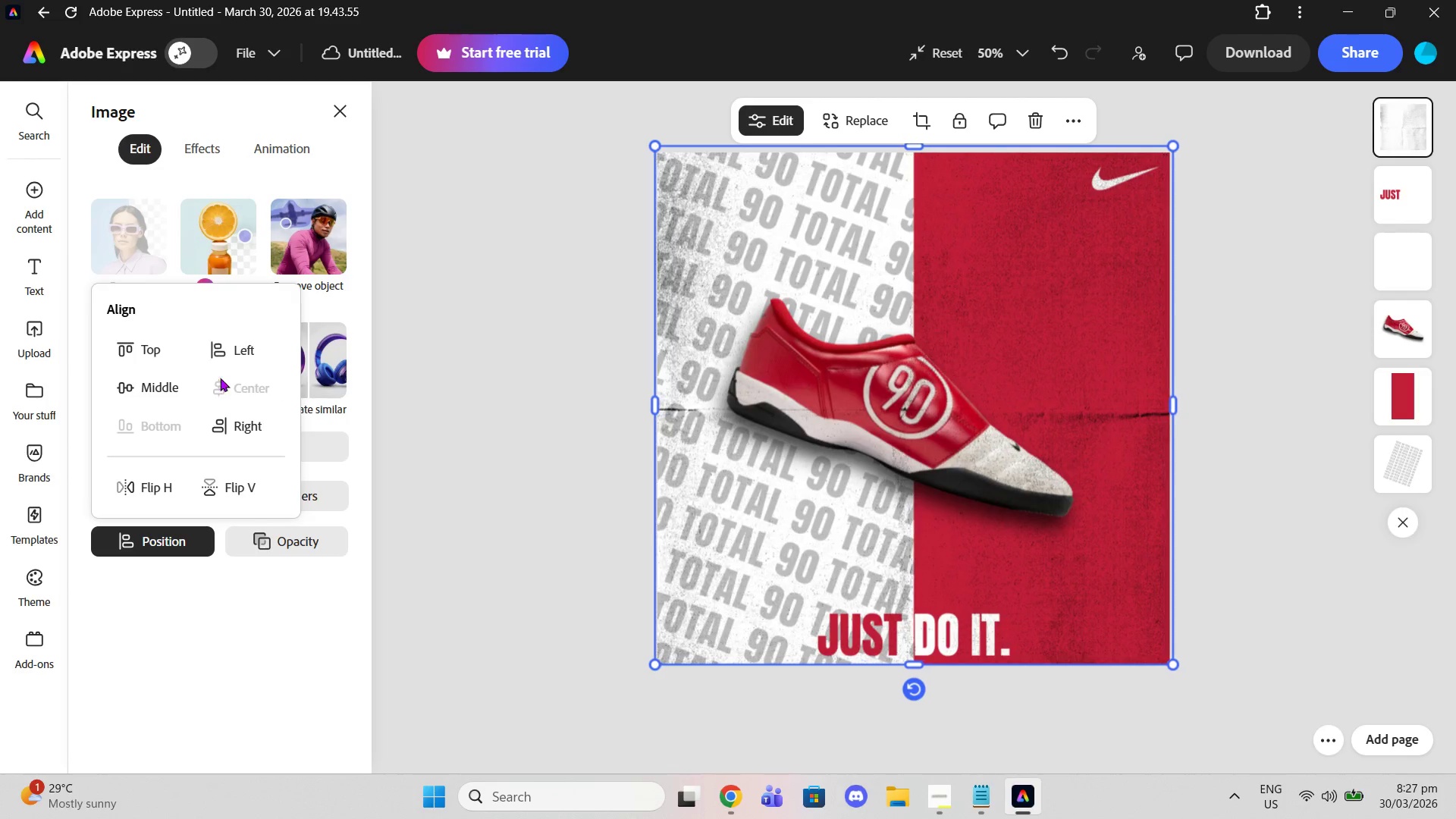 
double_click([173, 387])
 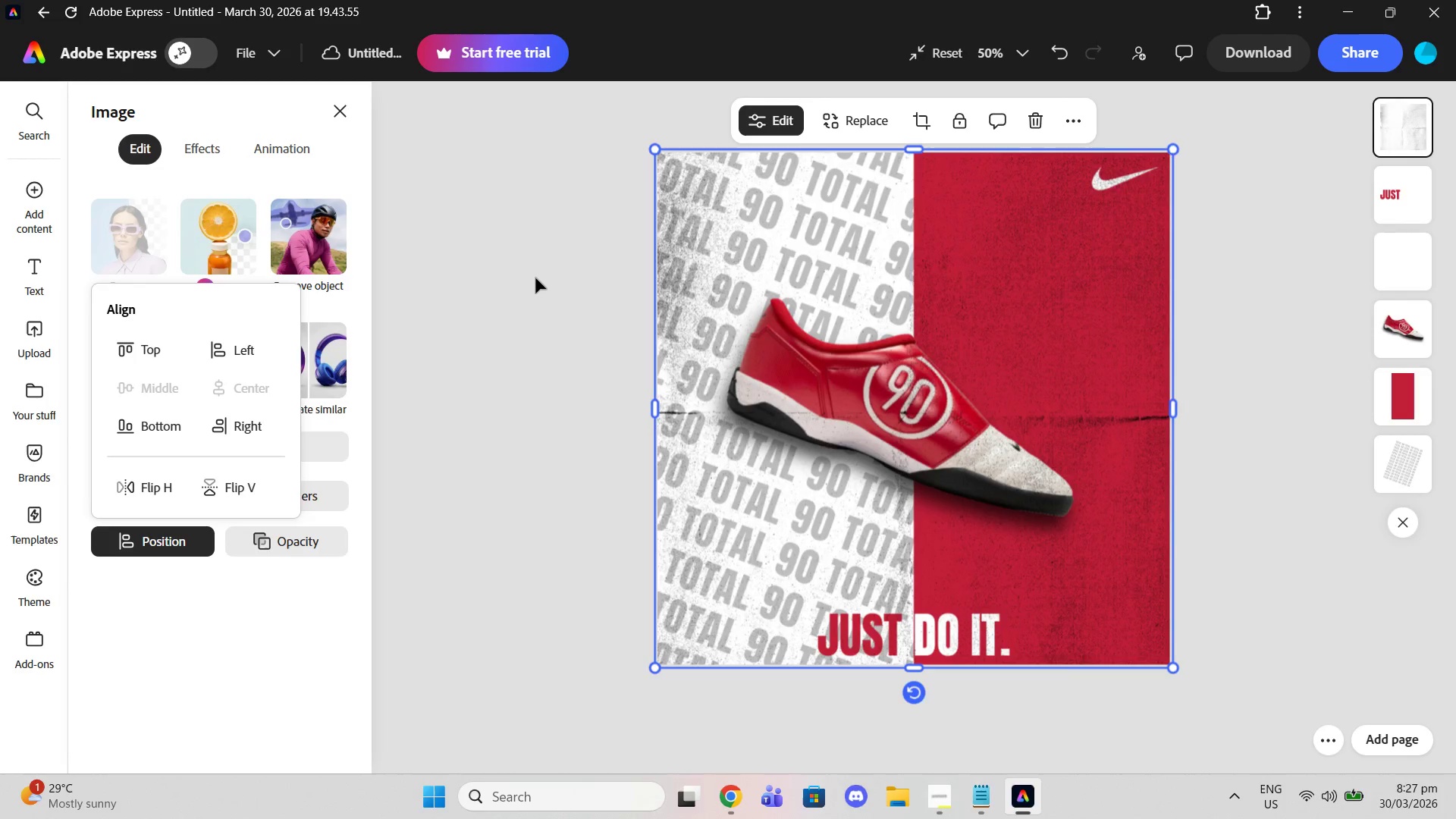 
left_click([531, 278])
 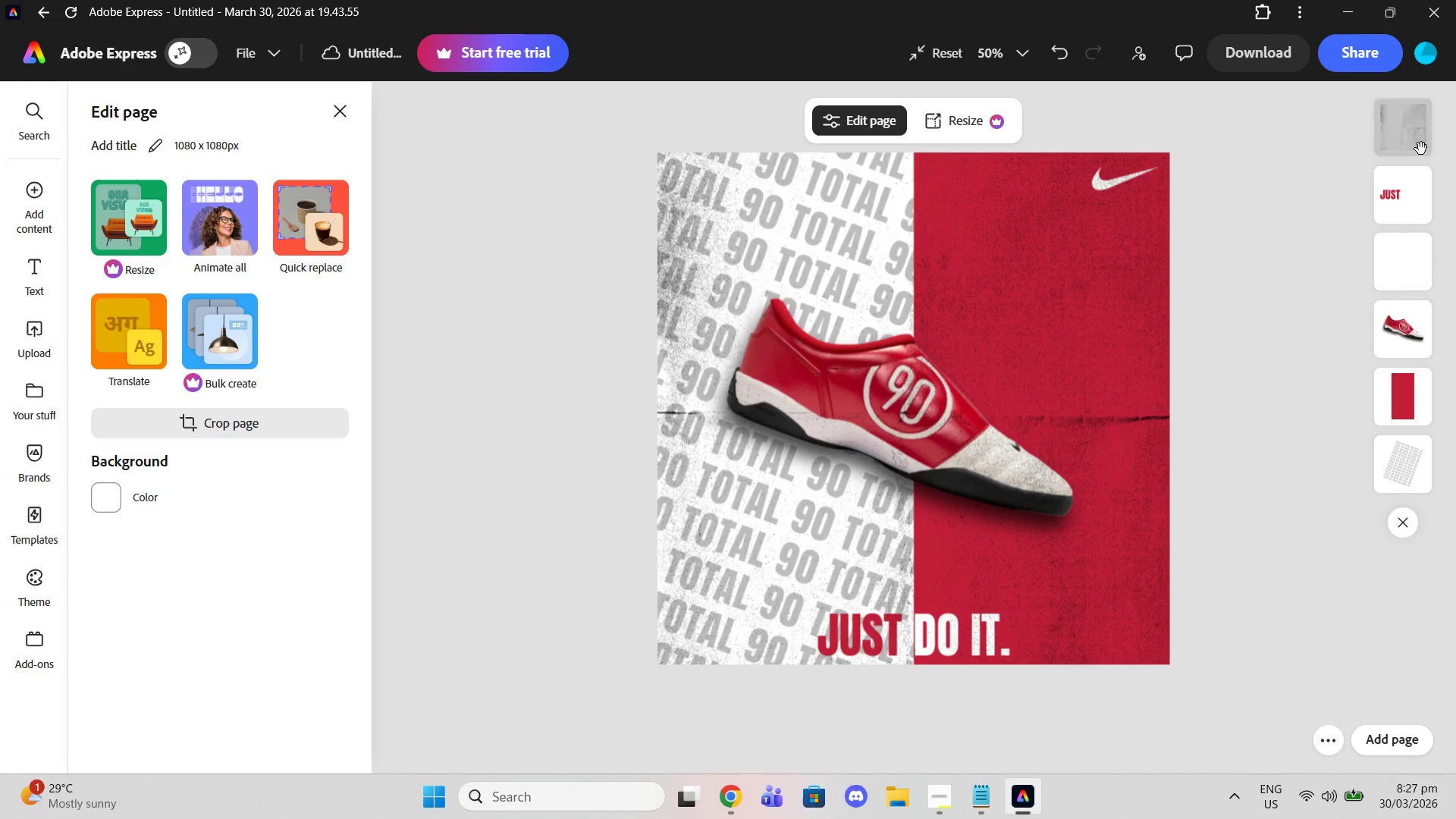 
left_click_drag(start_coordinate=[1421, 149], to_coordinate=[1422, 318])
 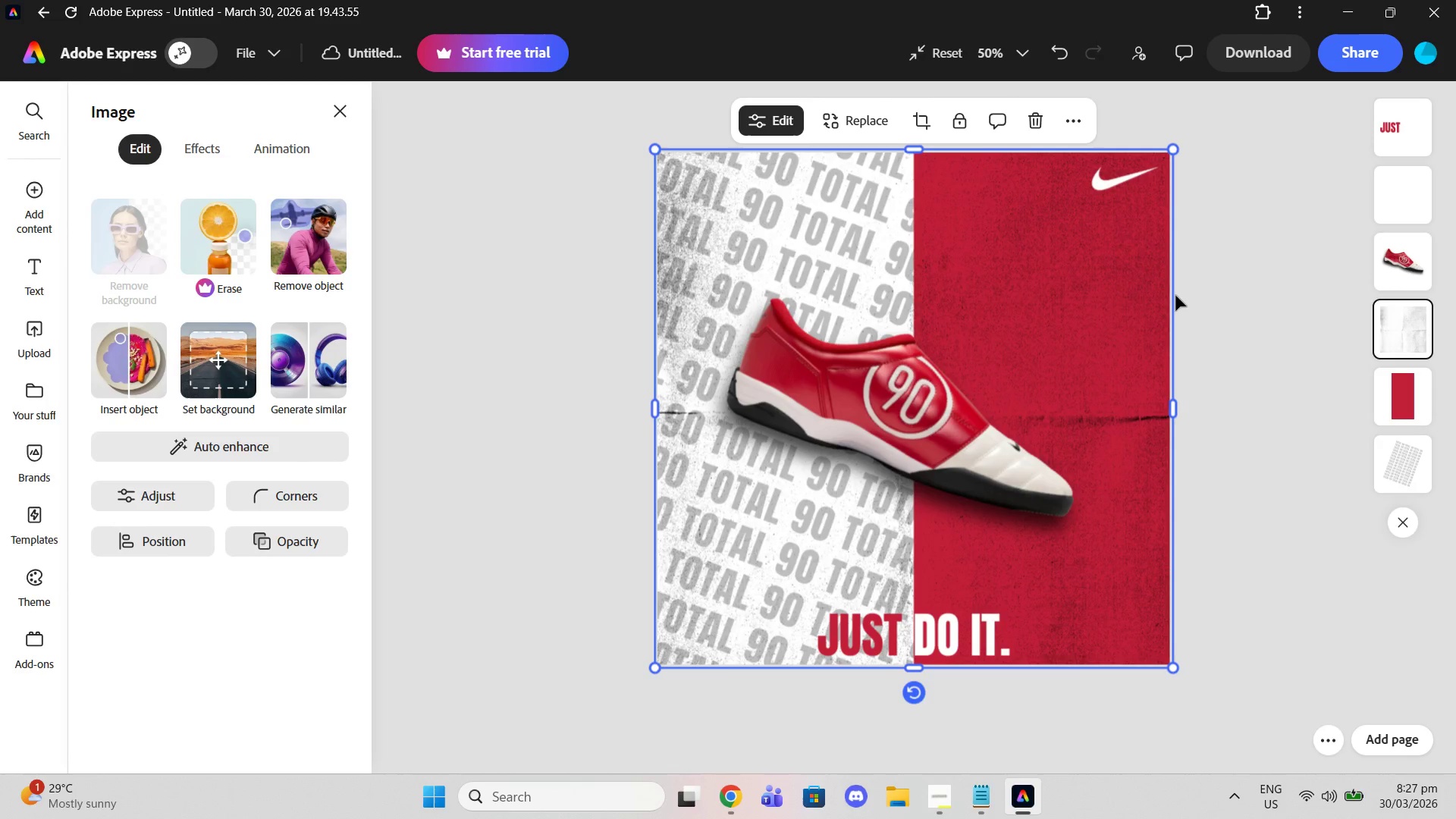 
left_click([1273, 276])
 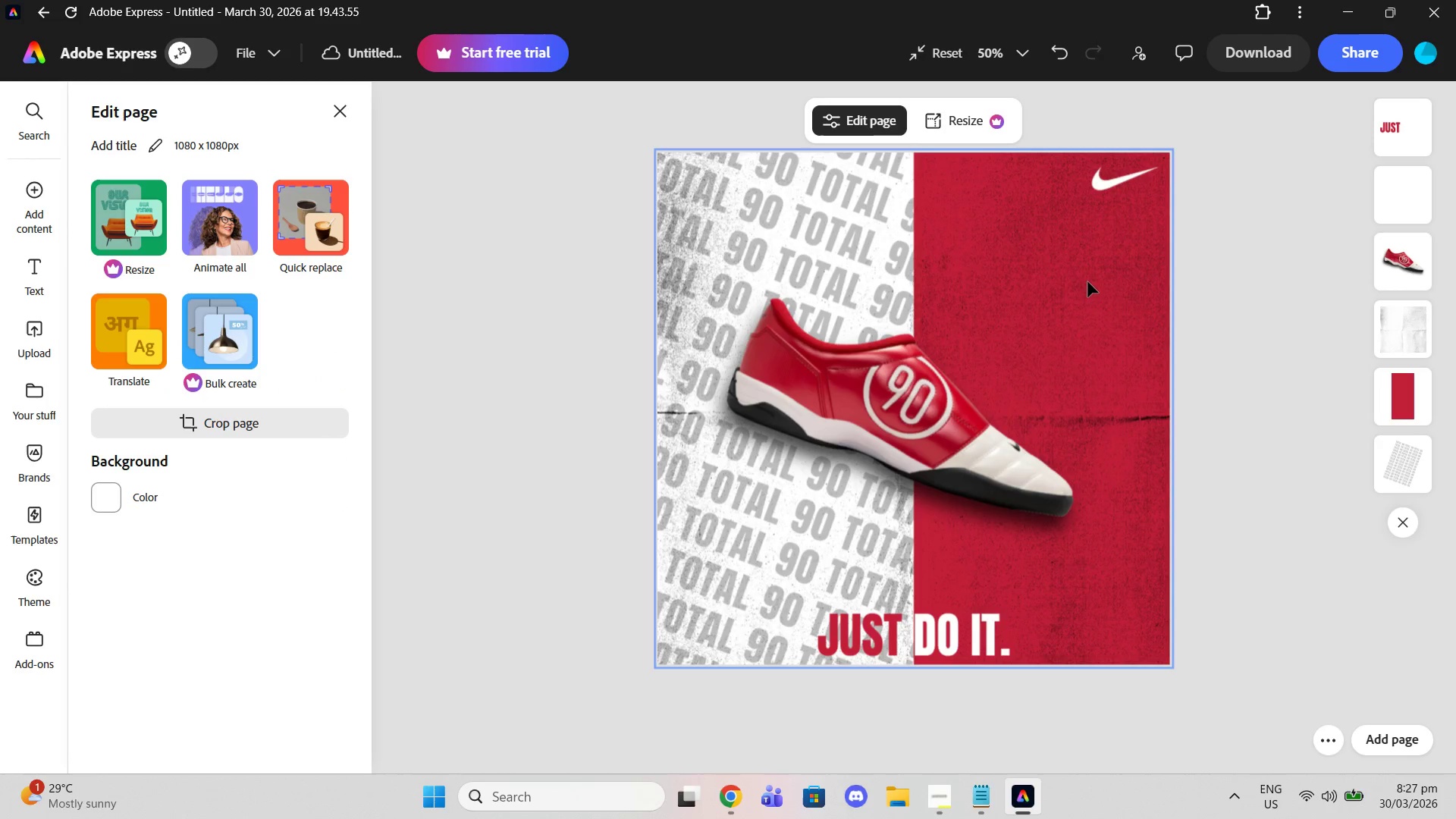 
left_click([1087, 281])
 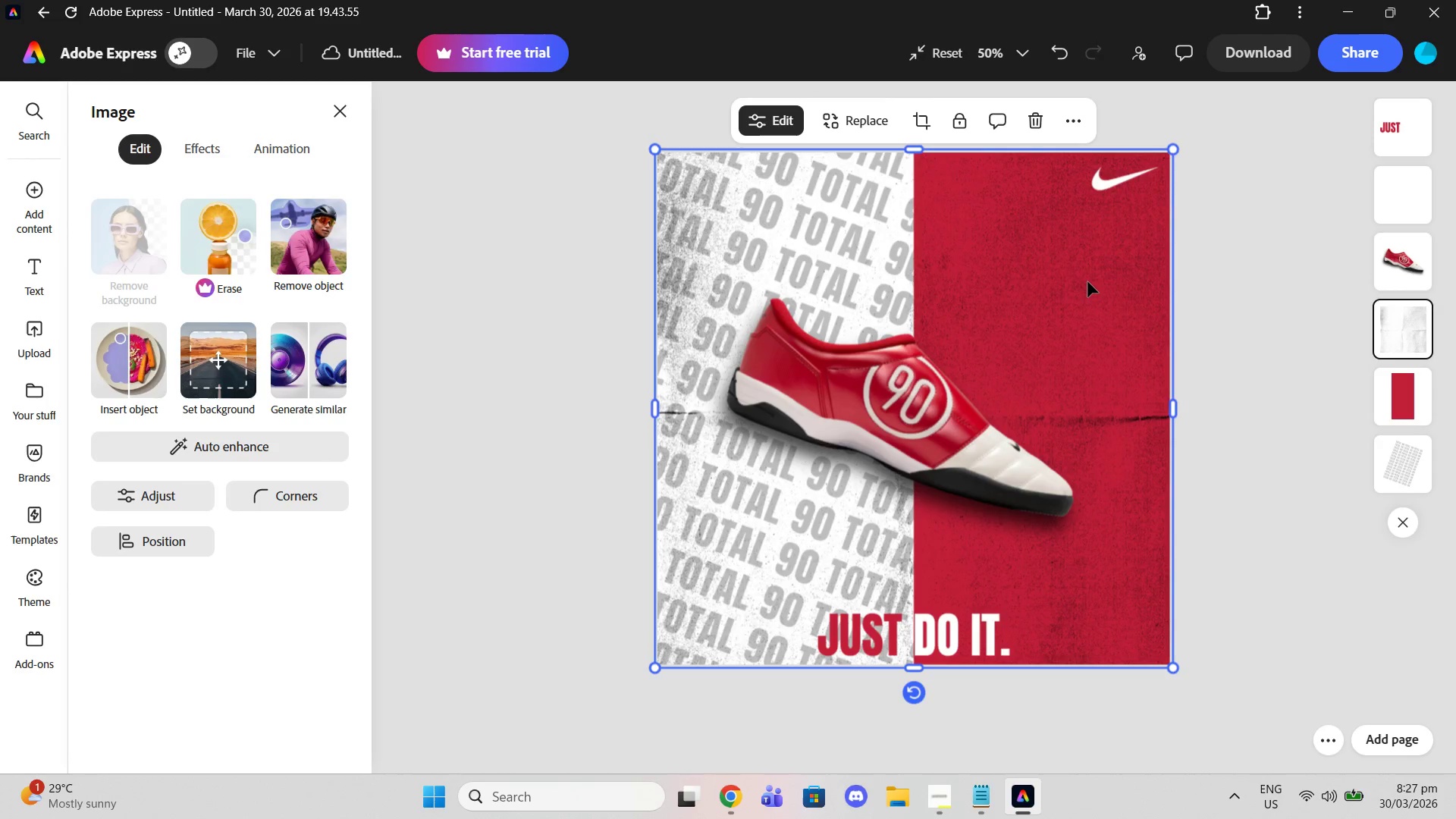 
key(Delete)
 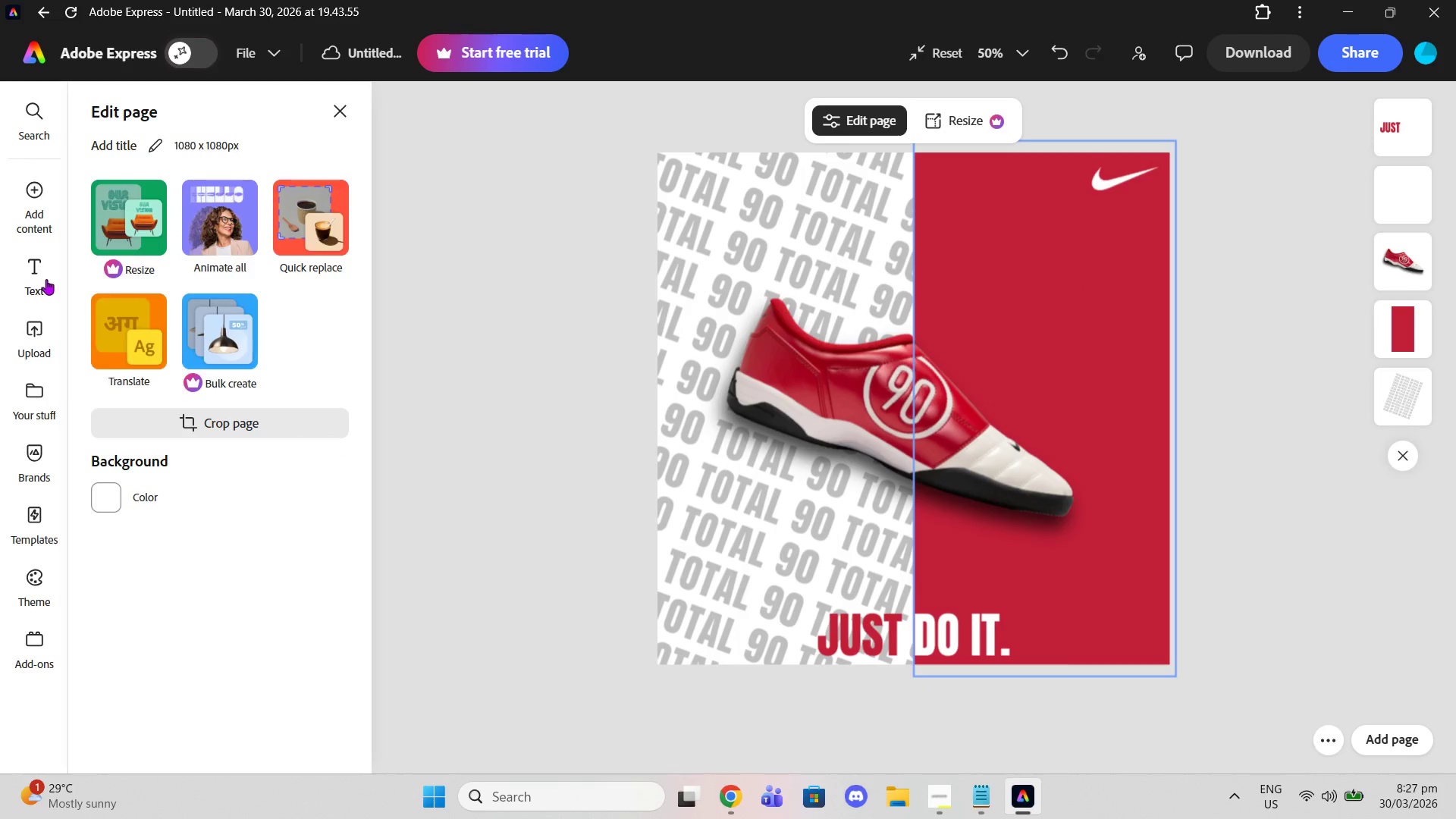 
left_click([27, 205])
 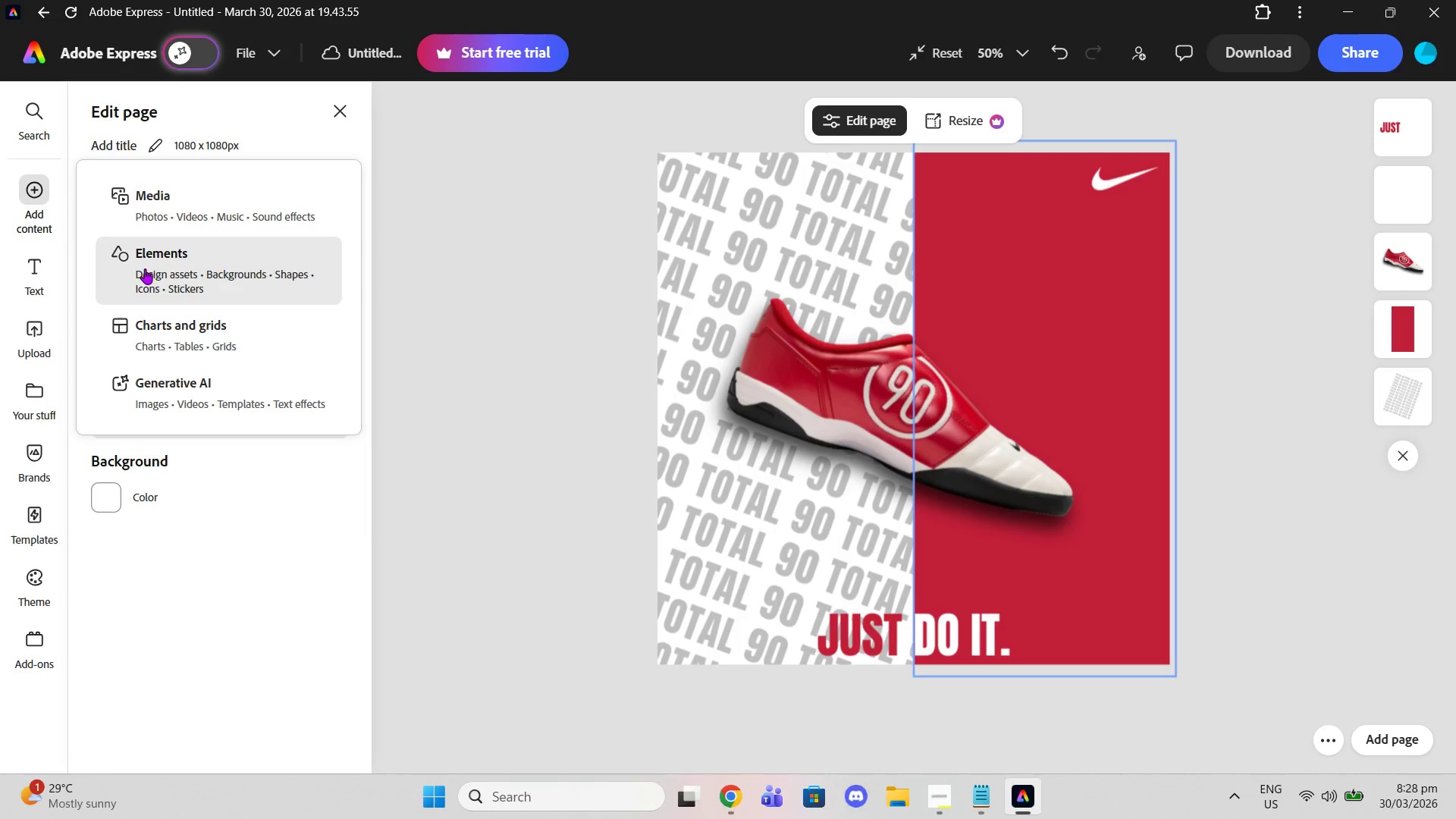 
left_click([151, 274])
 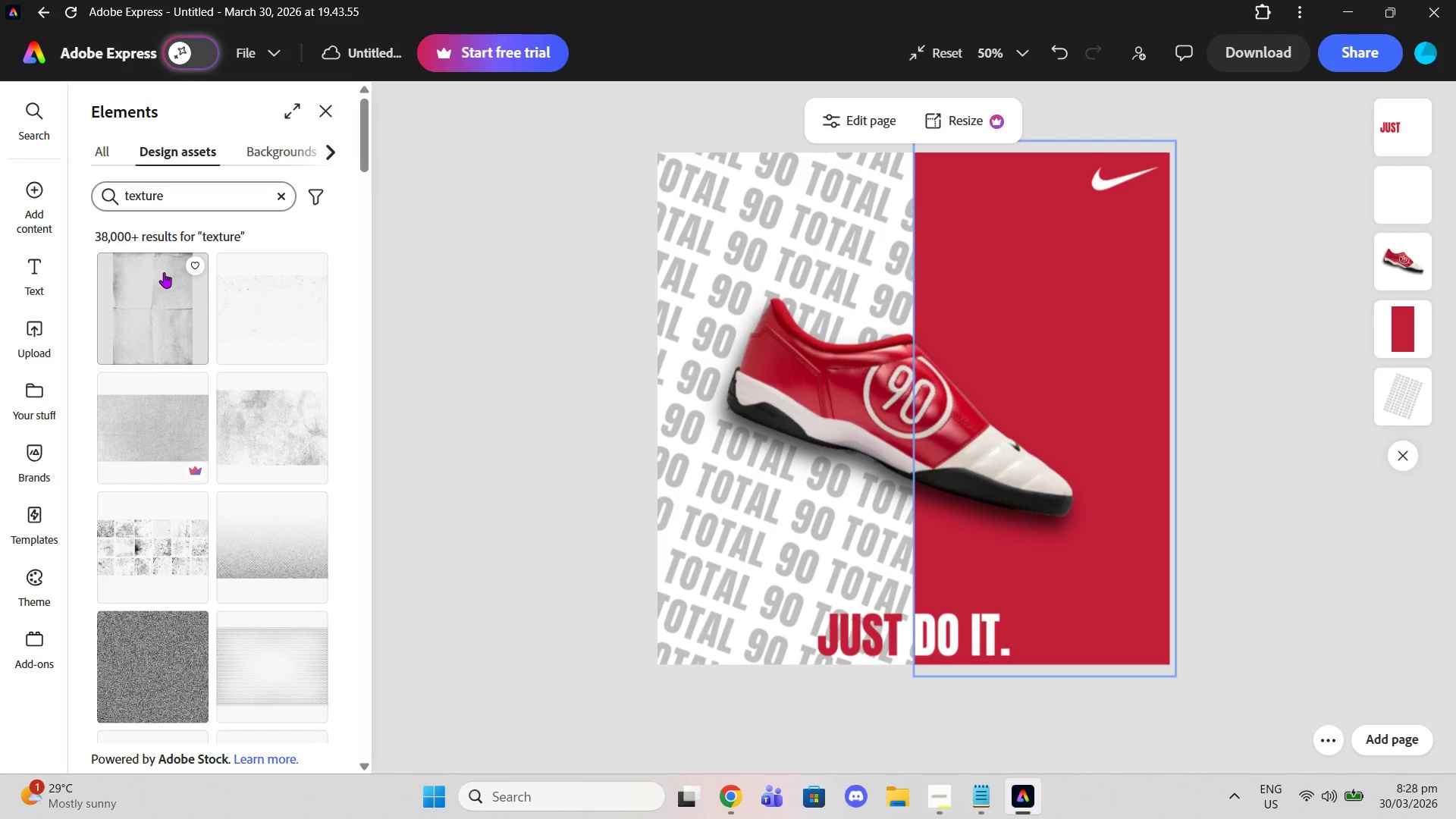 
scroll: coordinate [316, 350], scroll_direction: down, amount: 3.0
 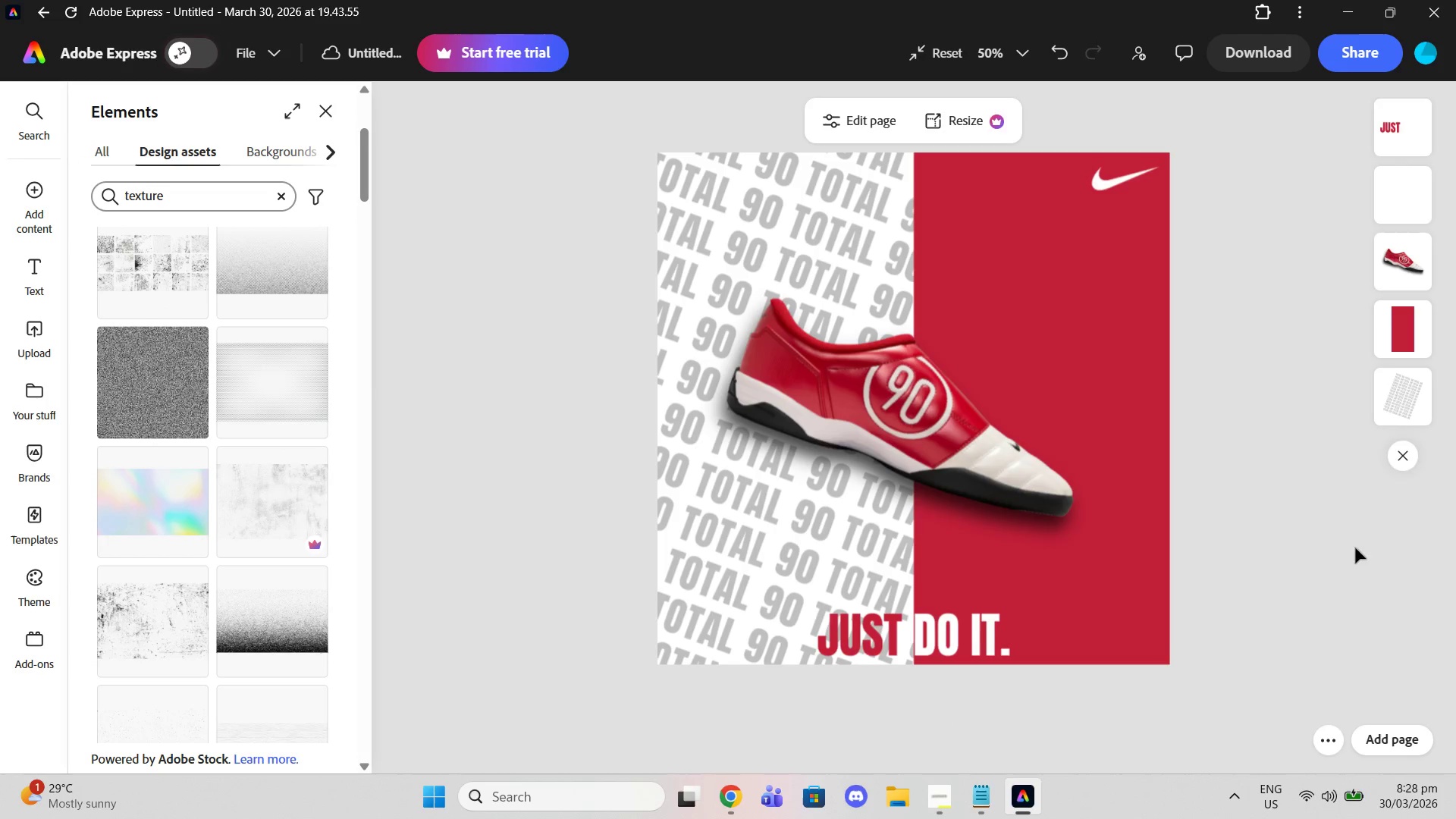 
left_click([1006, 468])
 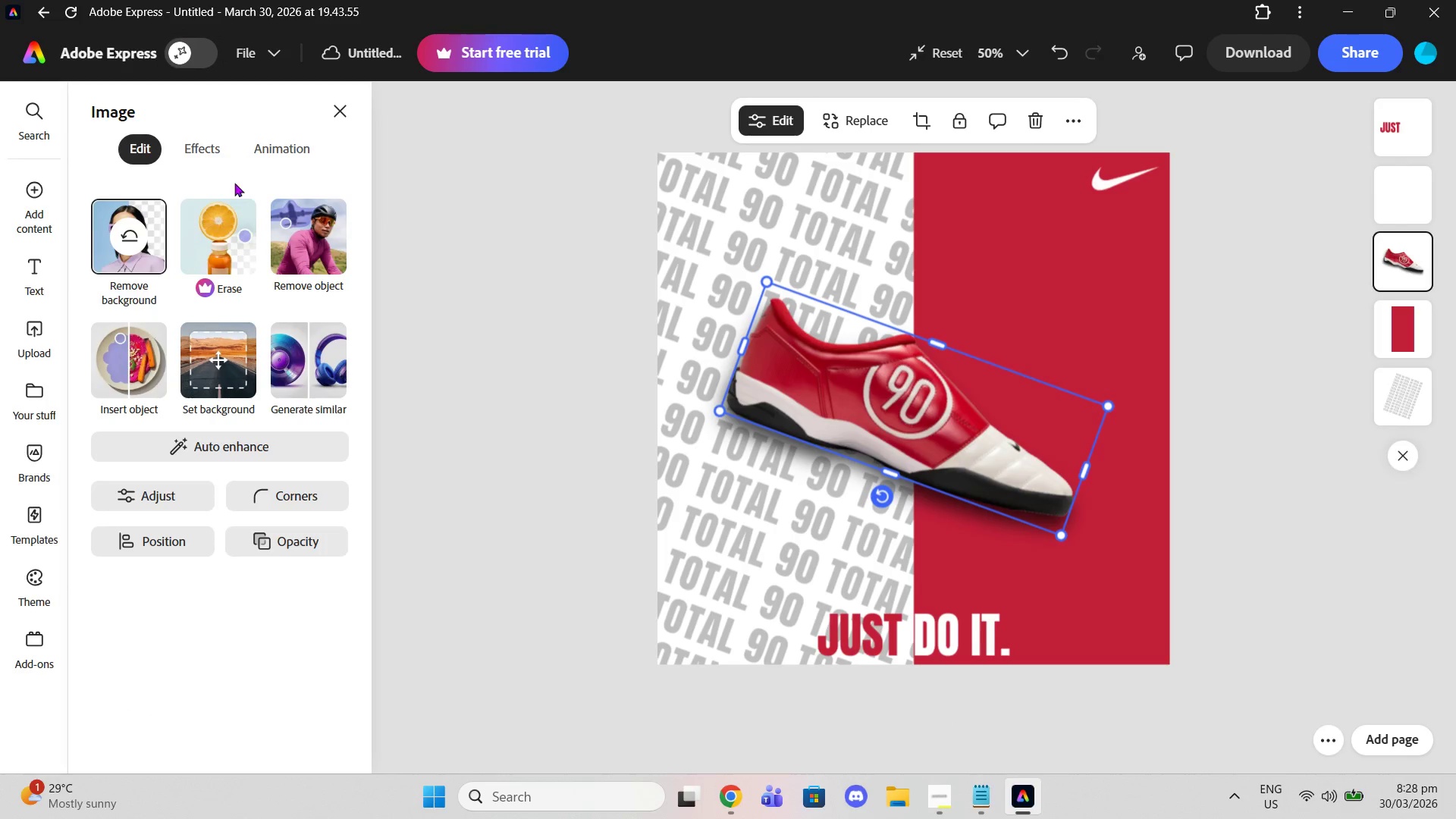 
left_click([218, 146])
 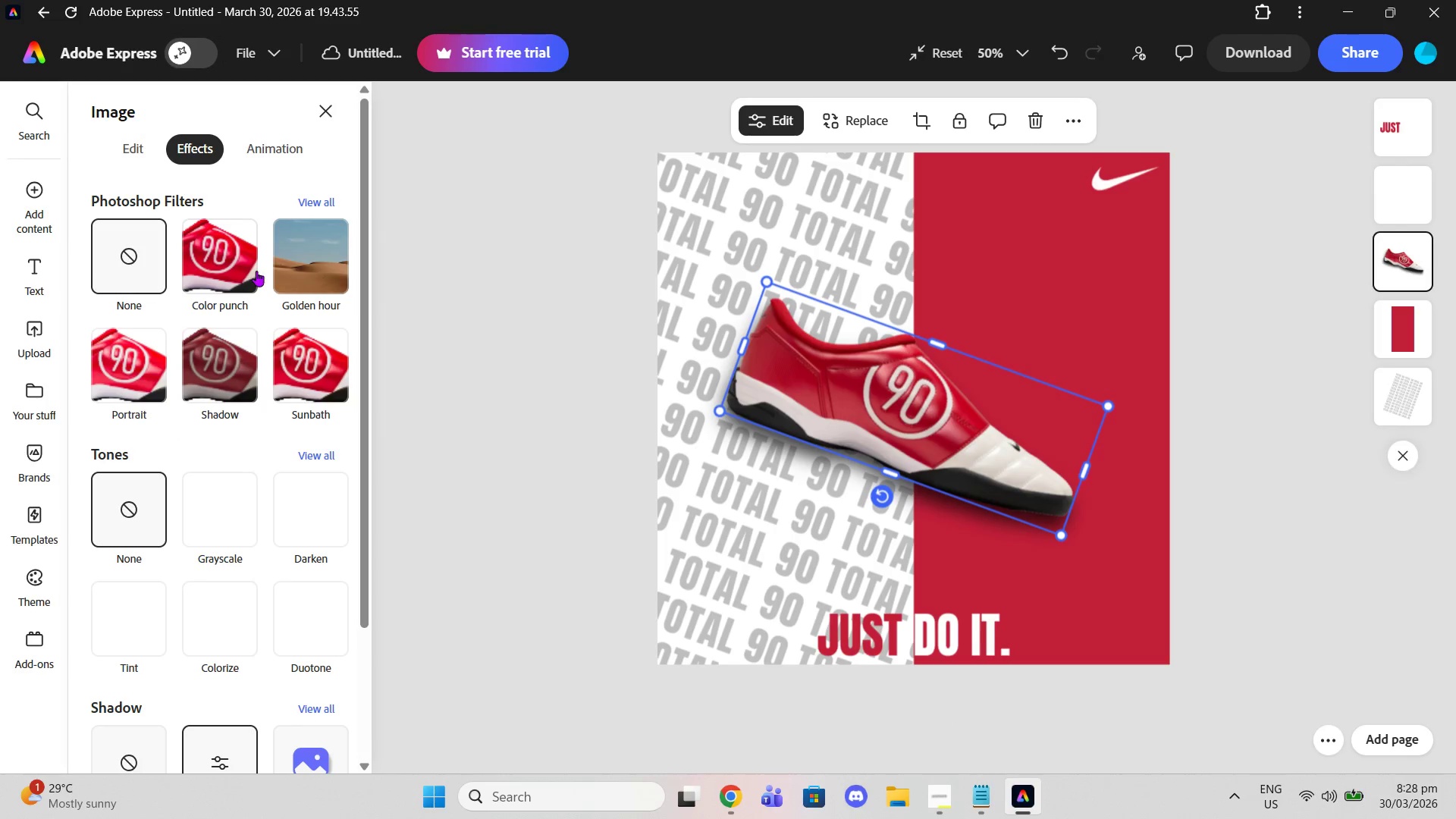 
left_click([244, 268])
 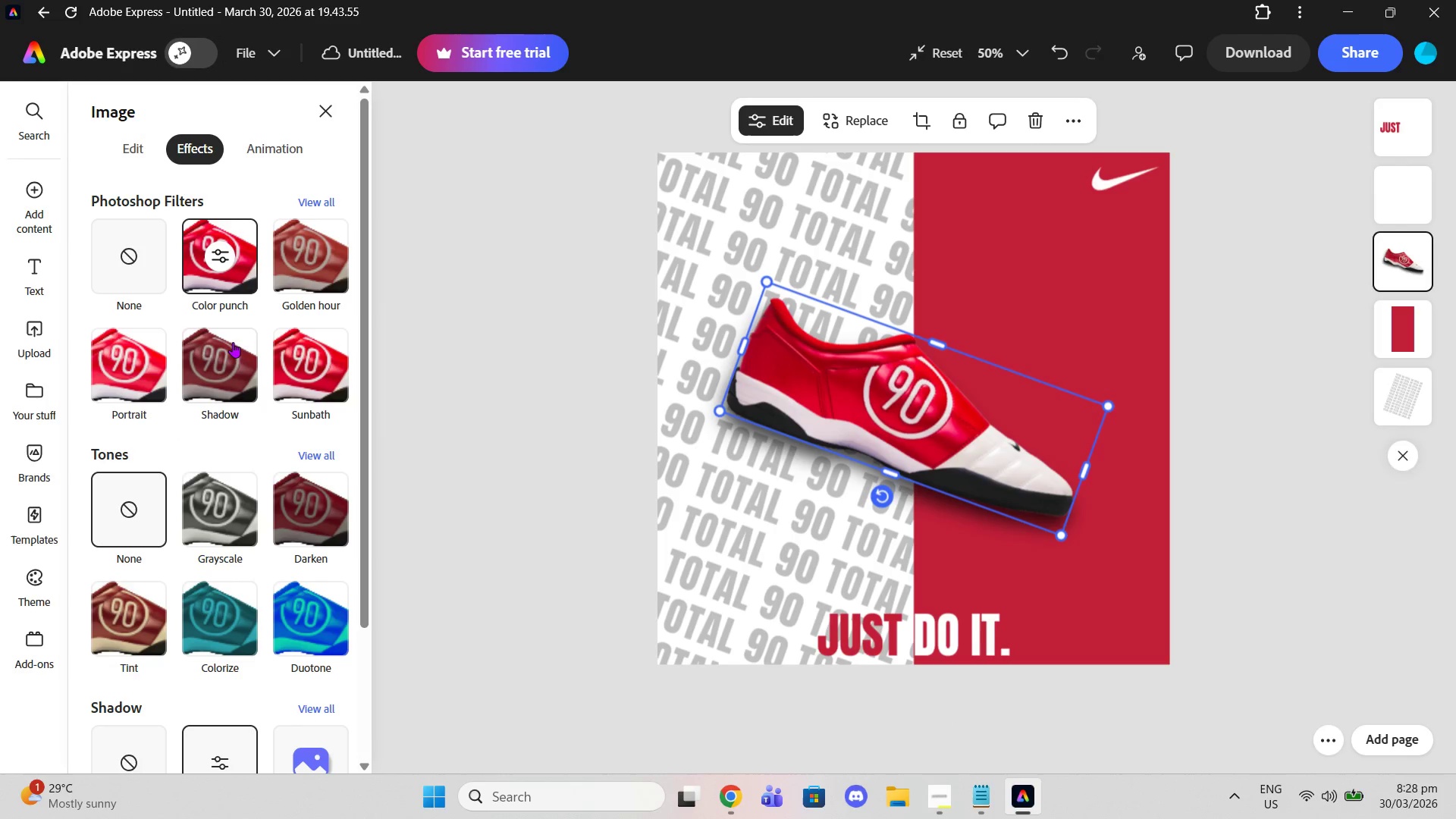 
left_click([294, 281])
 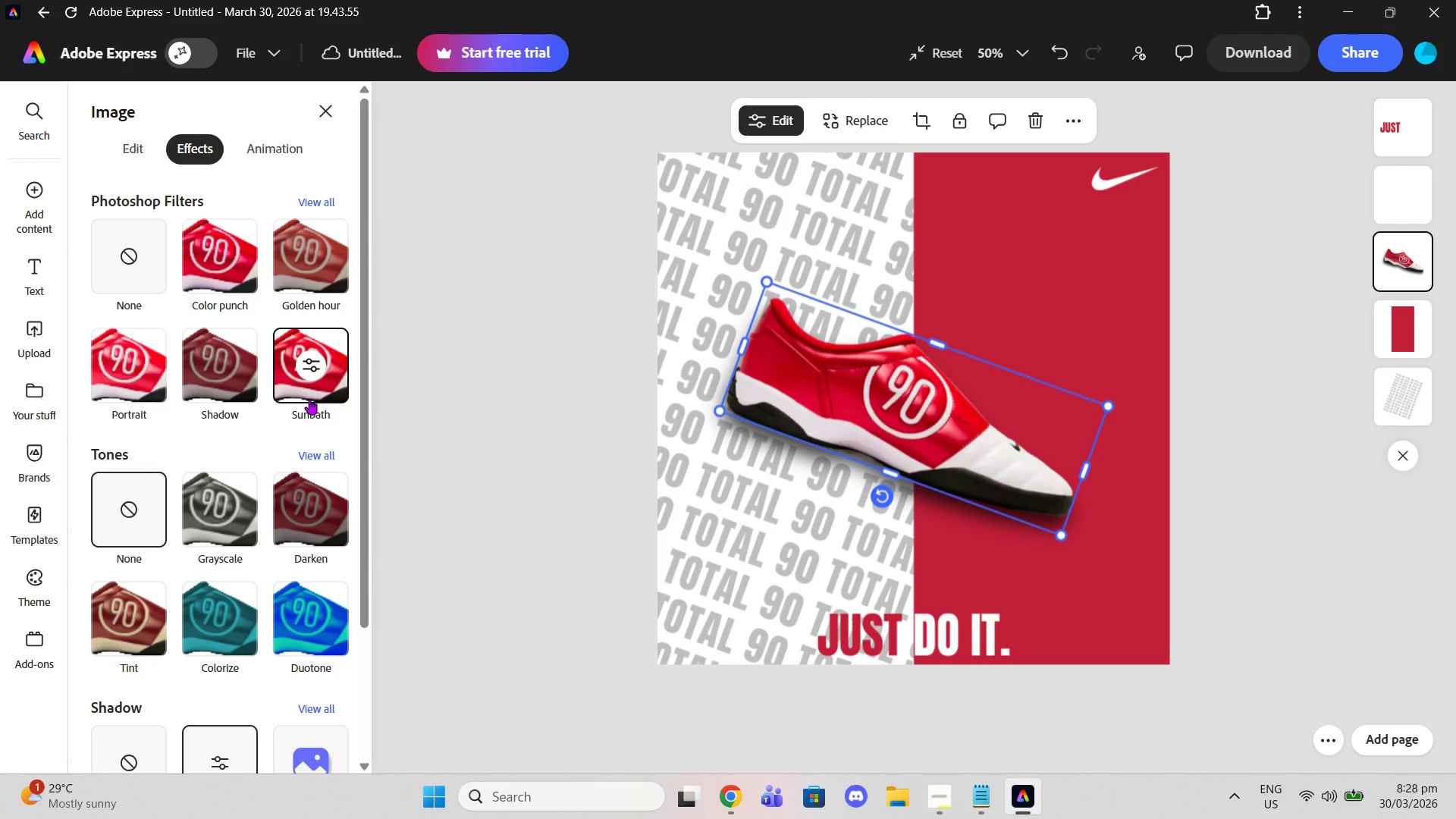 
double_click([258, 372])
 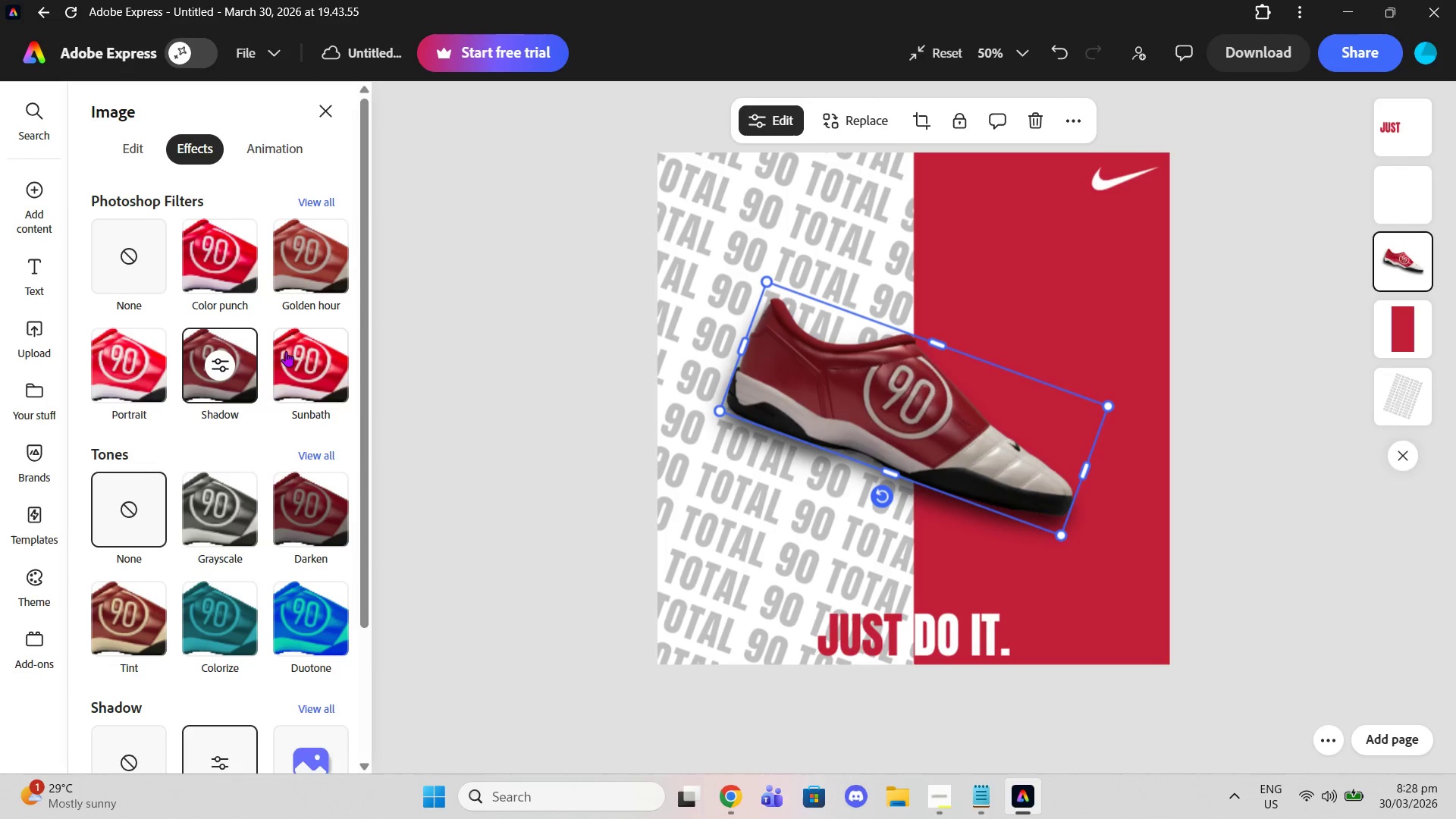 
left_click([310, 347])
 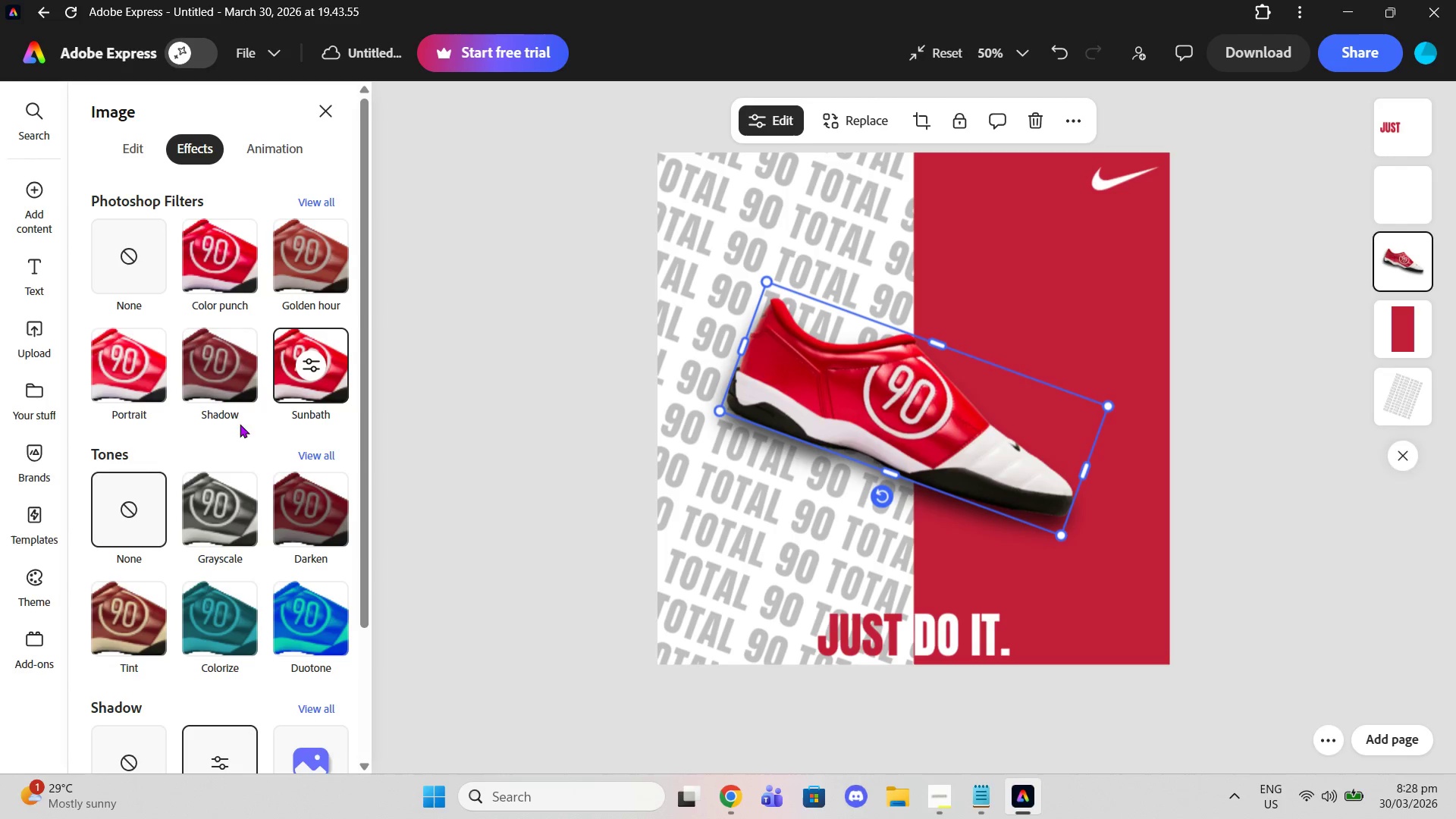 
scroll: coordinate [240, 384], scroll_direction: down, amount: 4.0
 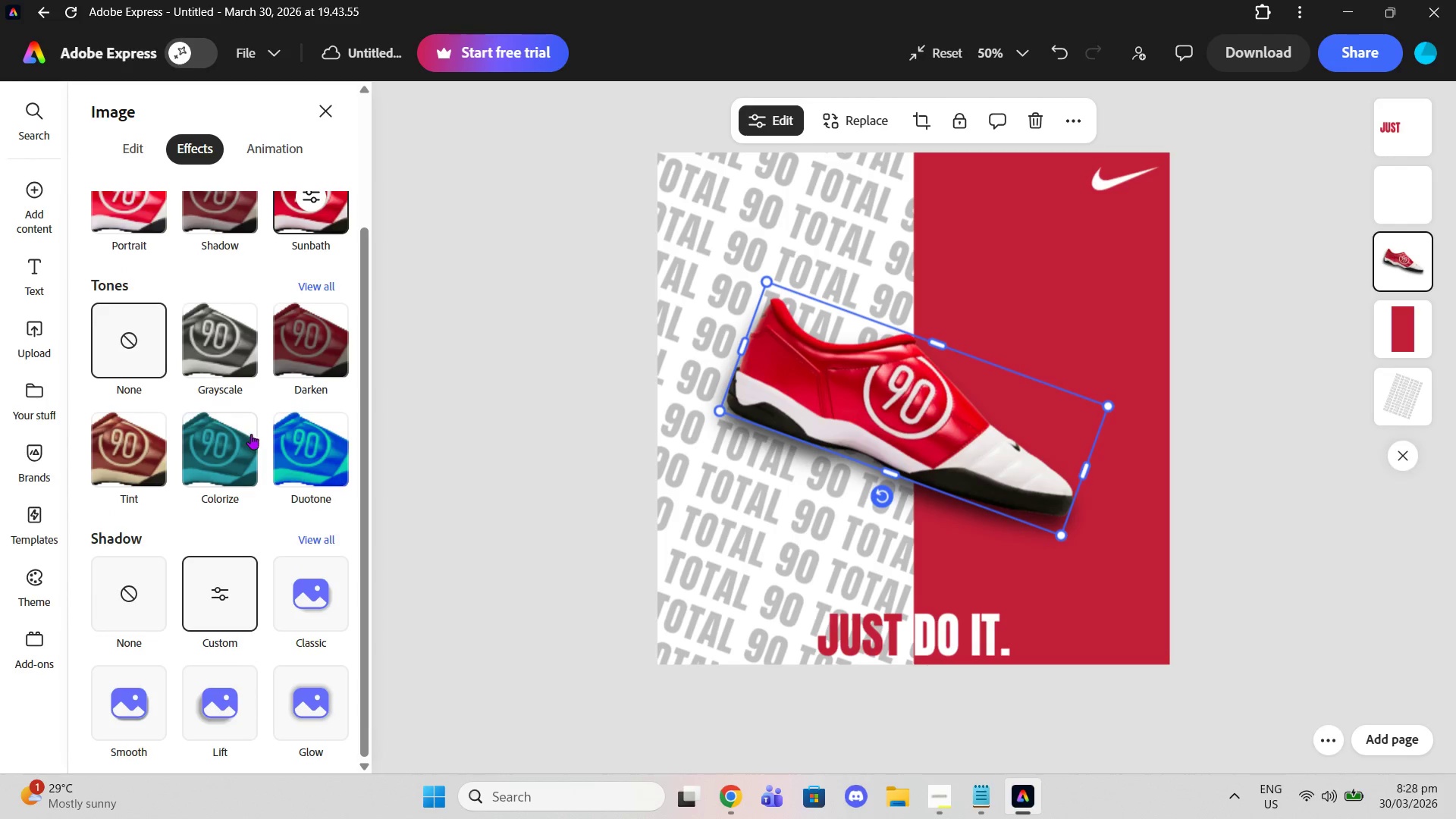 
left_click([126, 268])
 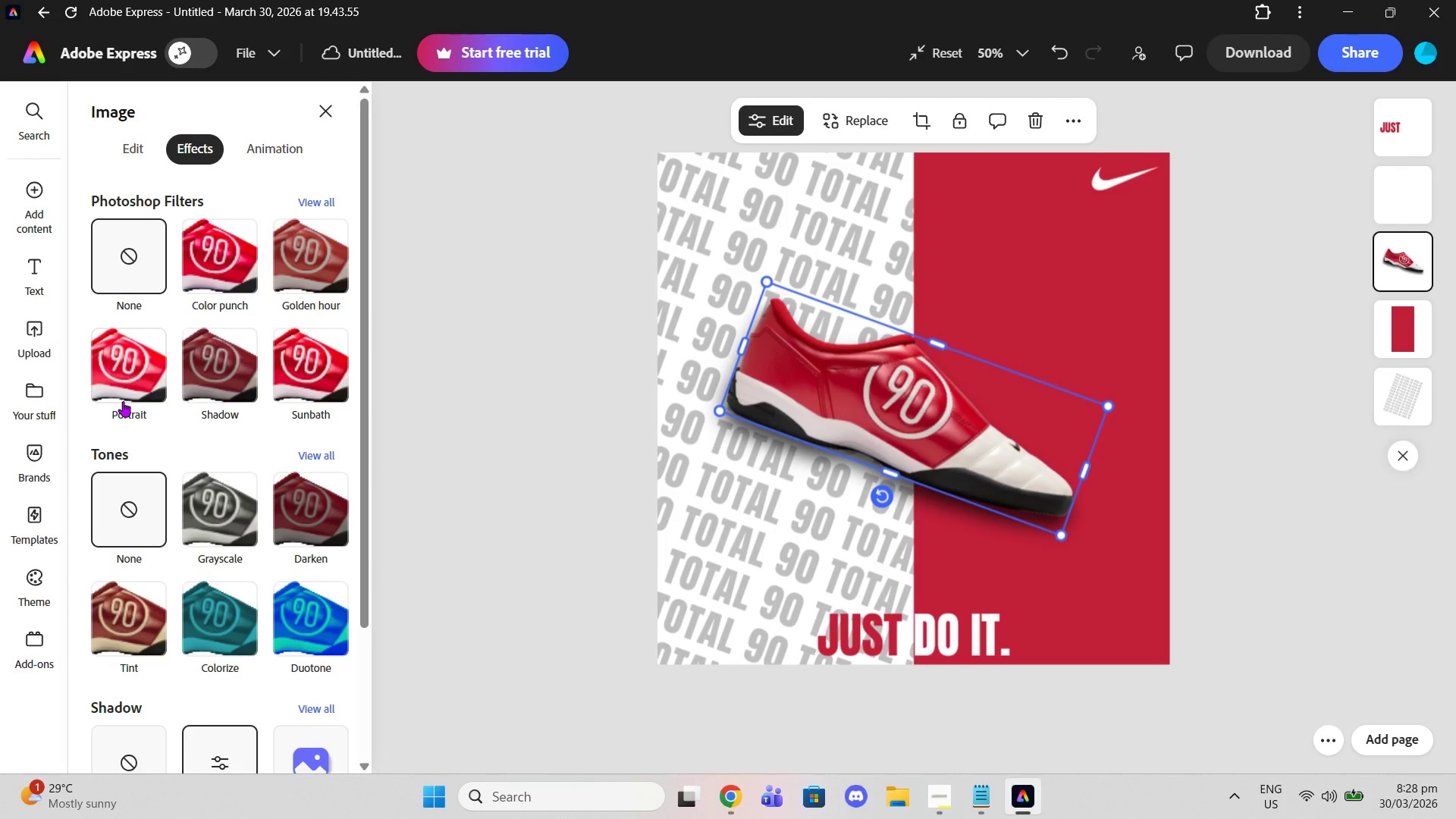 
scroll: coordinate [249, 432], scroll_direction: up, amount: 3.0
 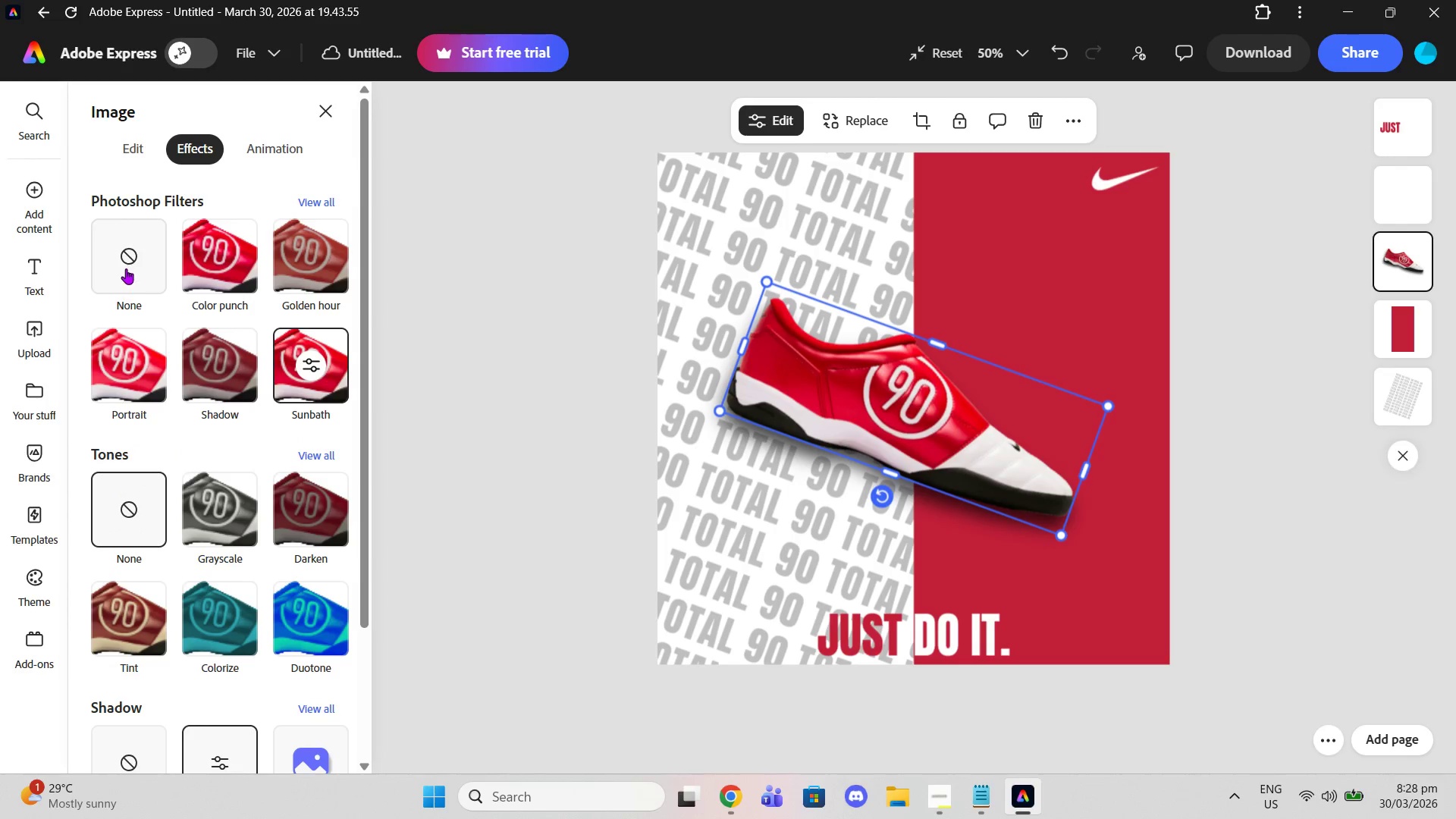 
double_click([195, 276])
 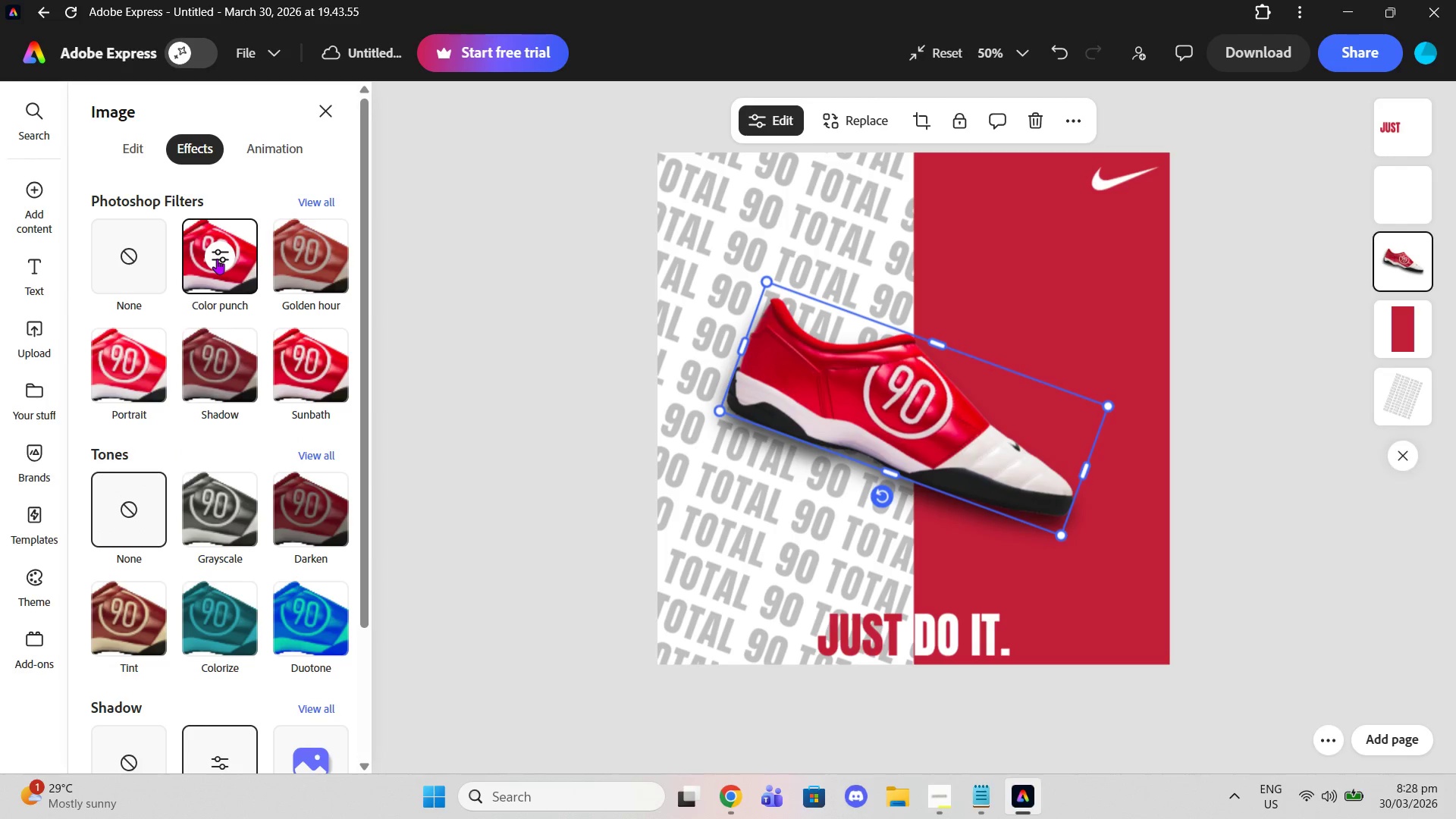 
left_click([217, 259])
 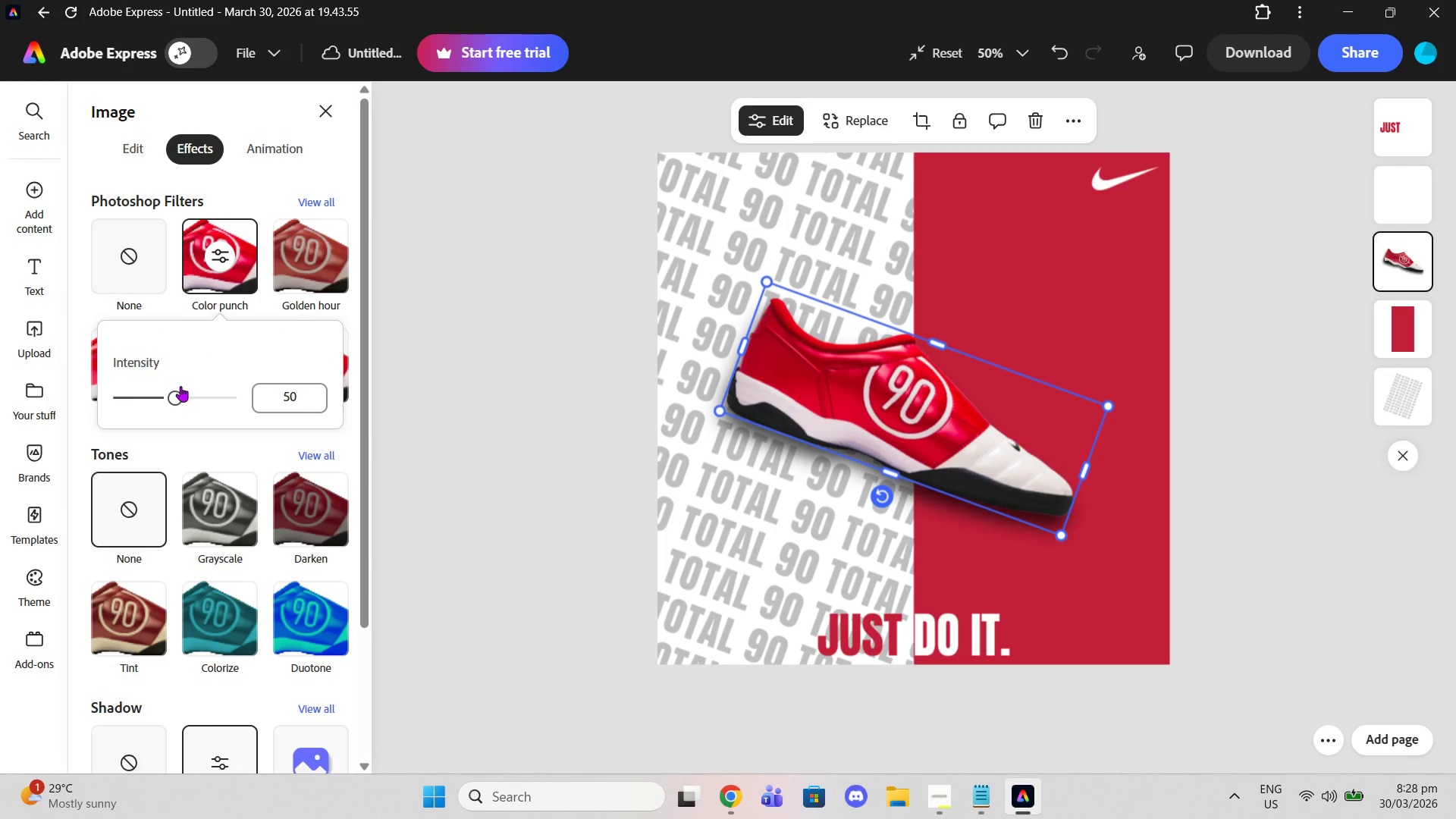 
left_click_drag(start_coordinate=[177, 393], to_coordinate=[131, 394])
 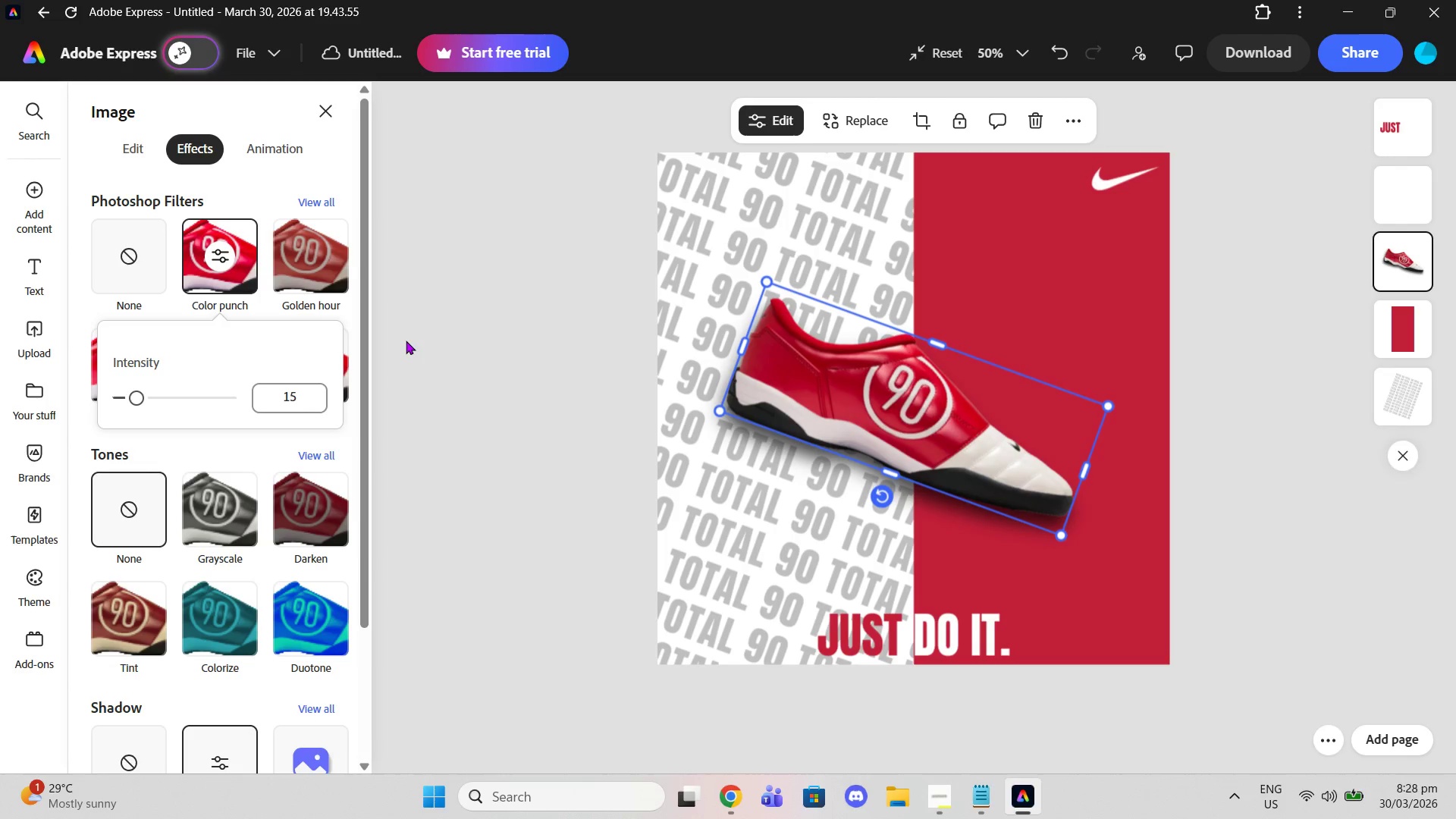 
left_click([406, 340])
 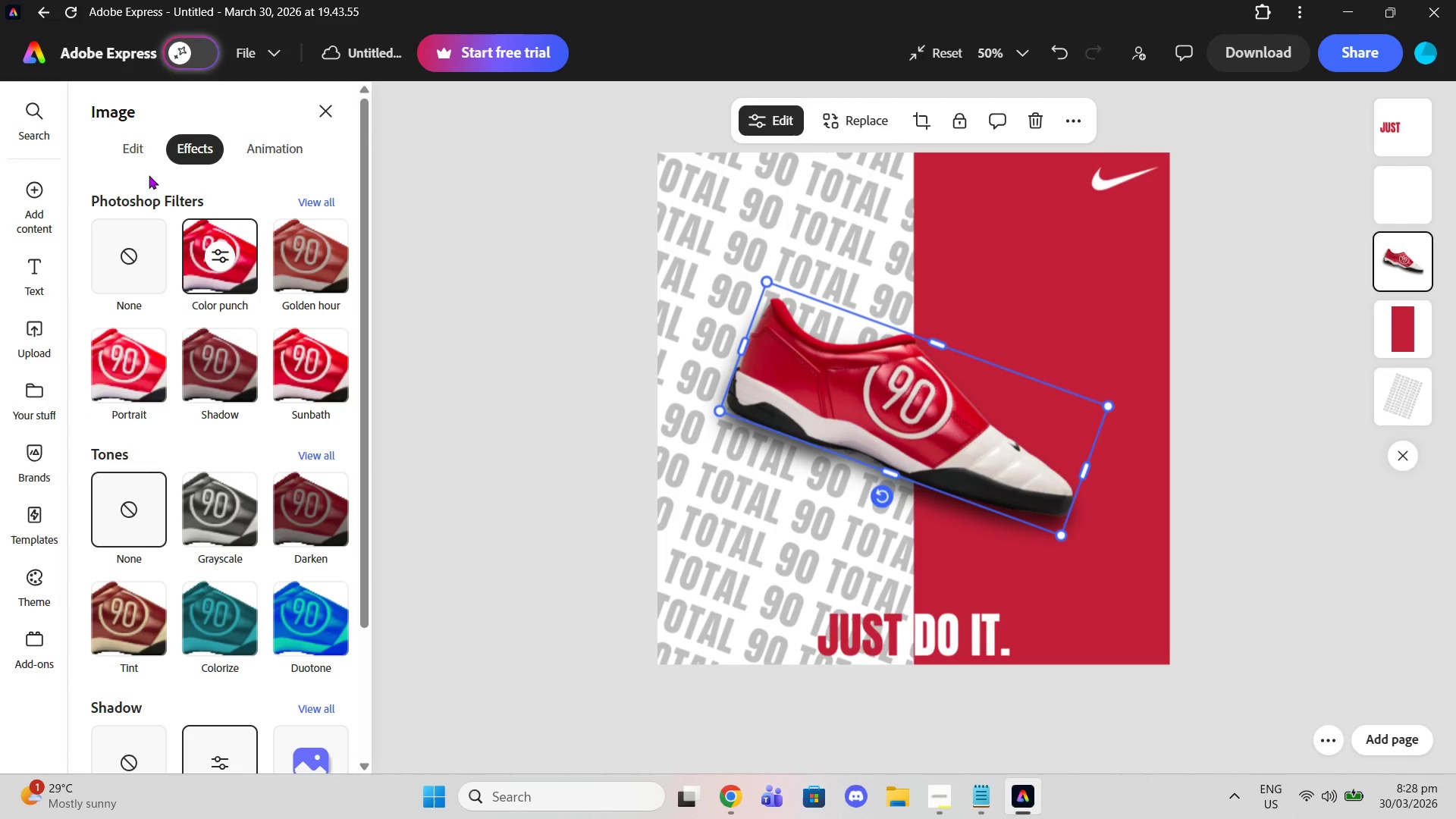 
left_click([145, 165])
 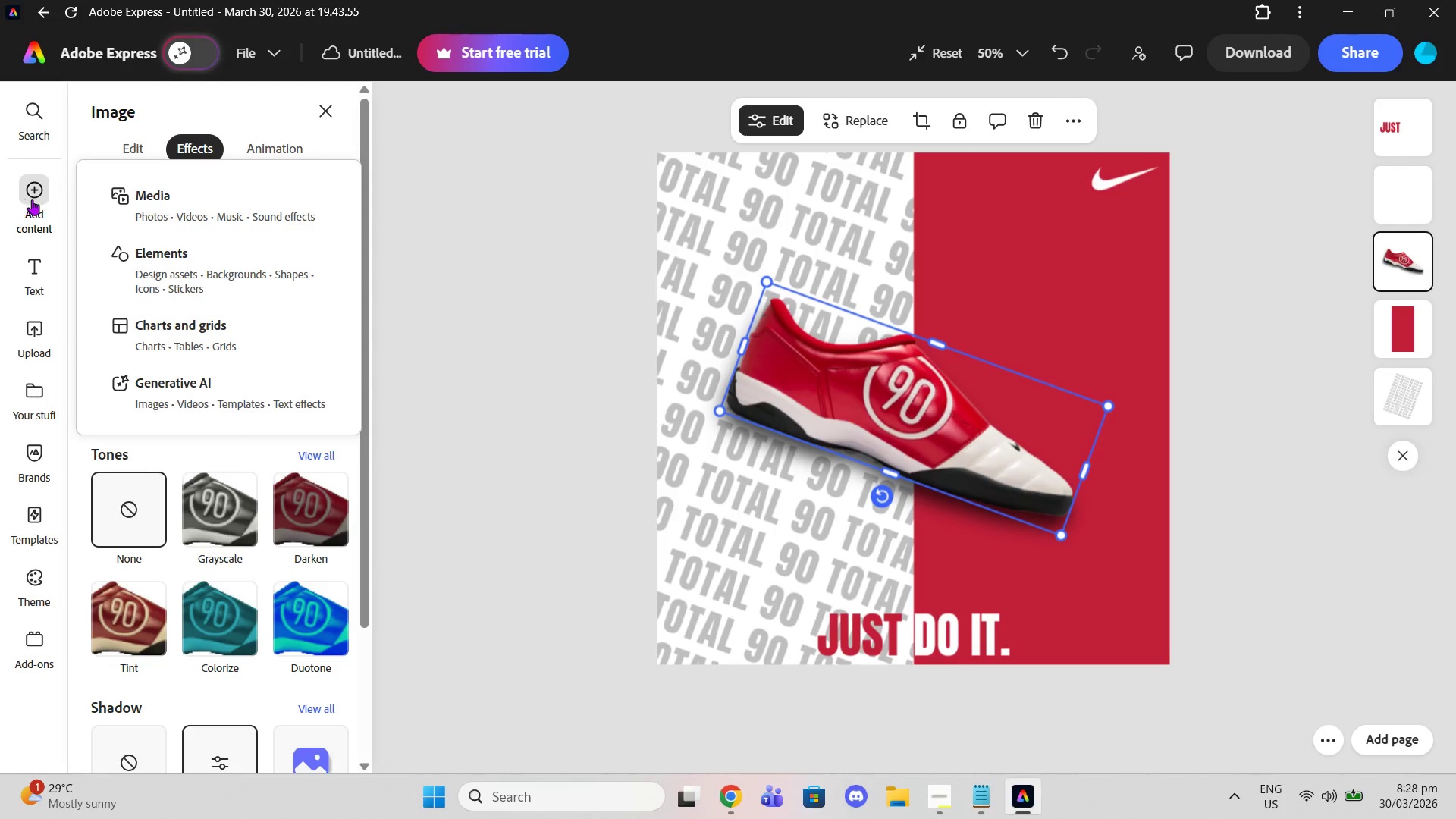 
left_click_drag(start_coordinate=[35, 202], to_coordinate=[36, 195])
 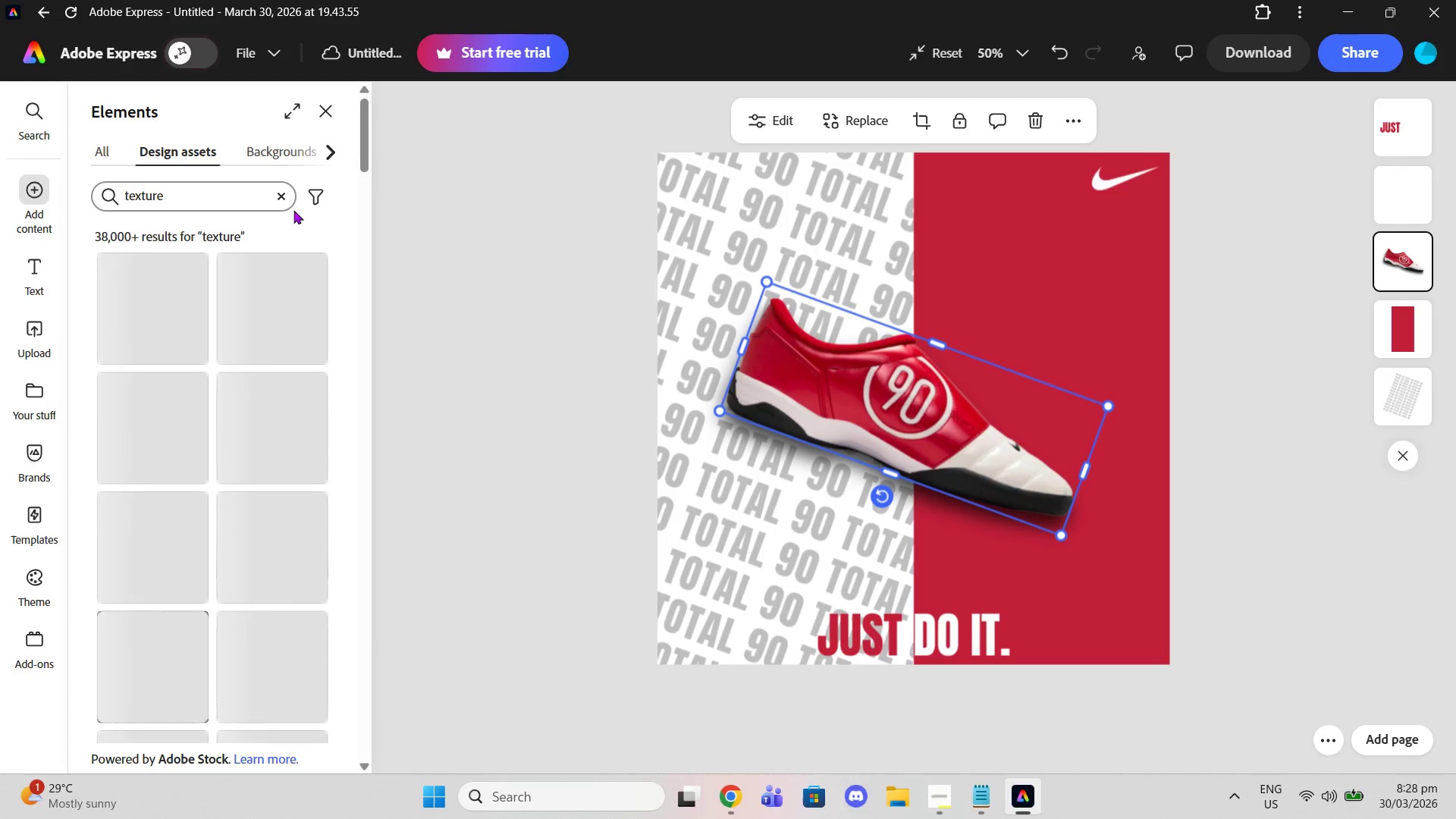 
scroll: coordinate [257, 369], scroll_direction: down, amount: 12.0
 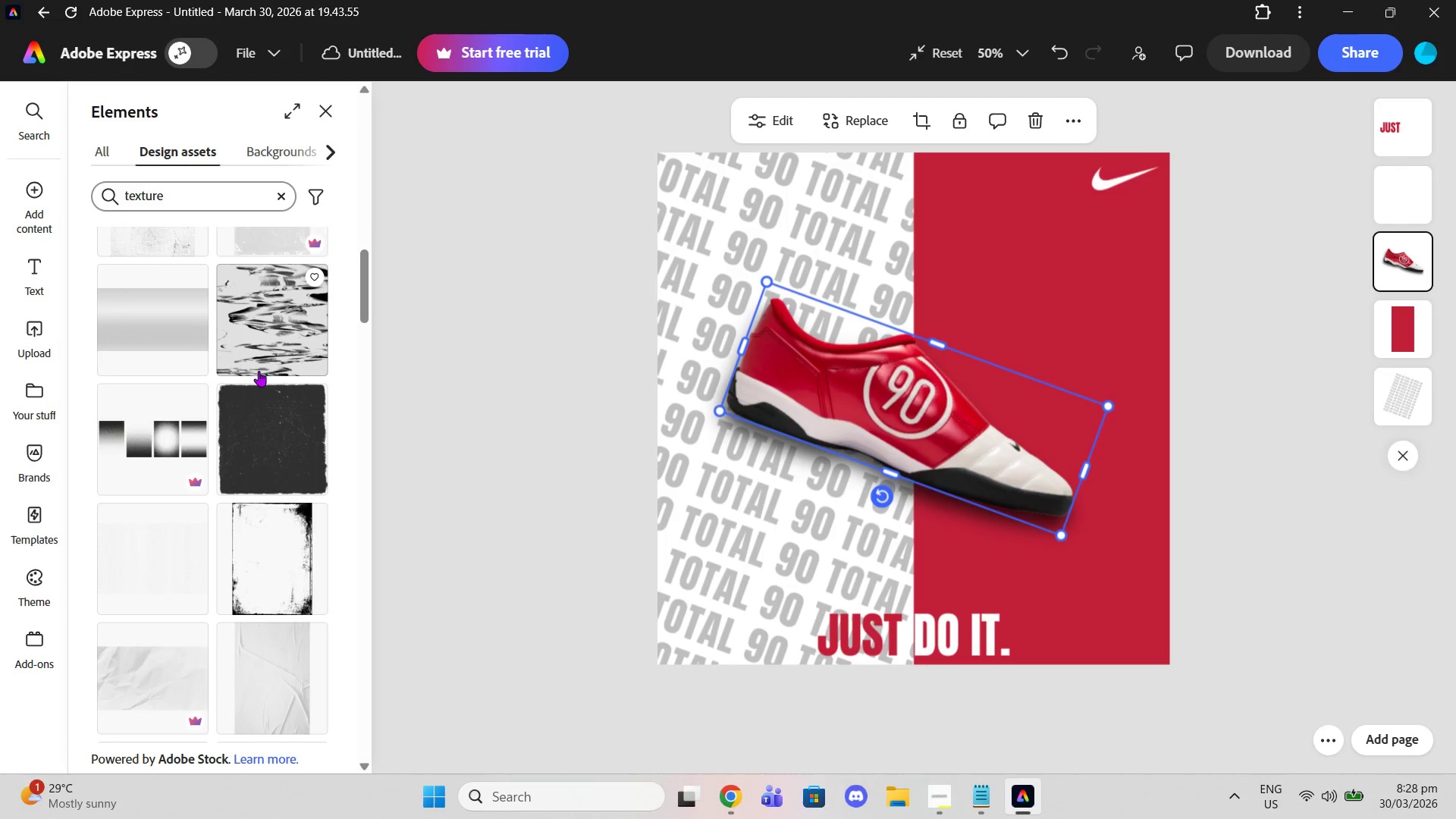 
scroll: coordinate [253, 549], scroll_direction: down, amount: 8.0
 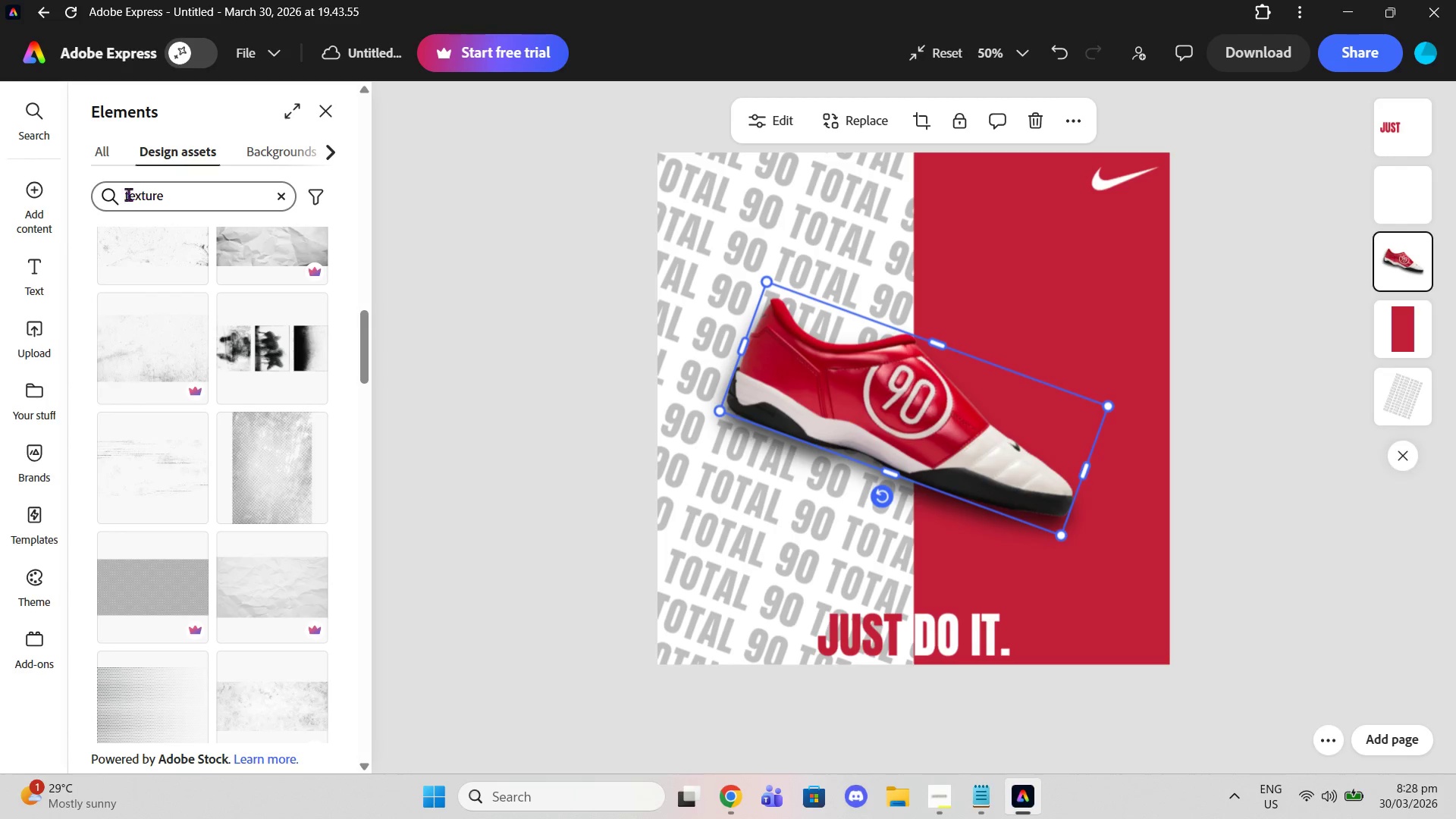 
left_click([121, 193])
 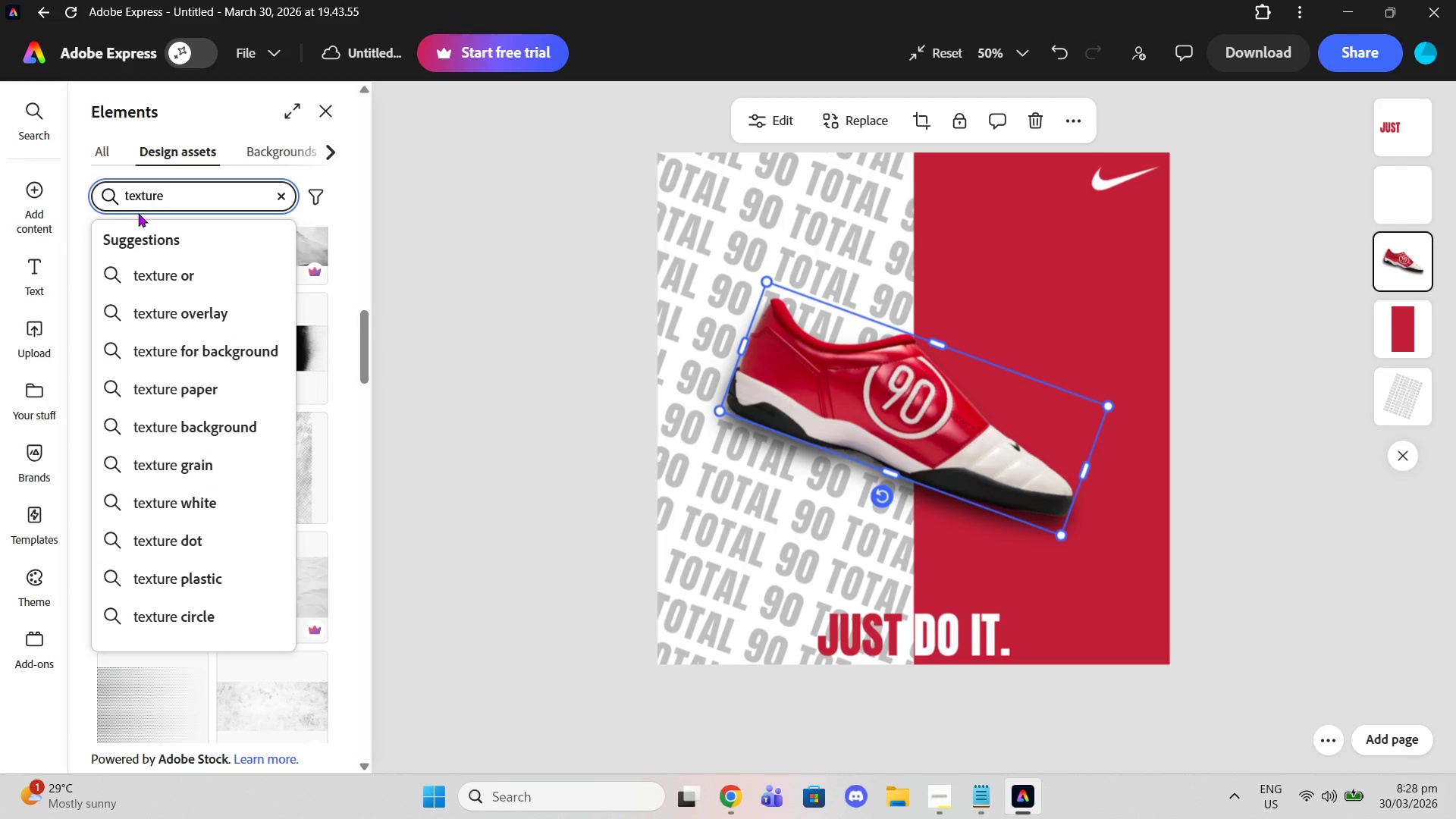 
type(paper )
 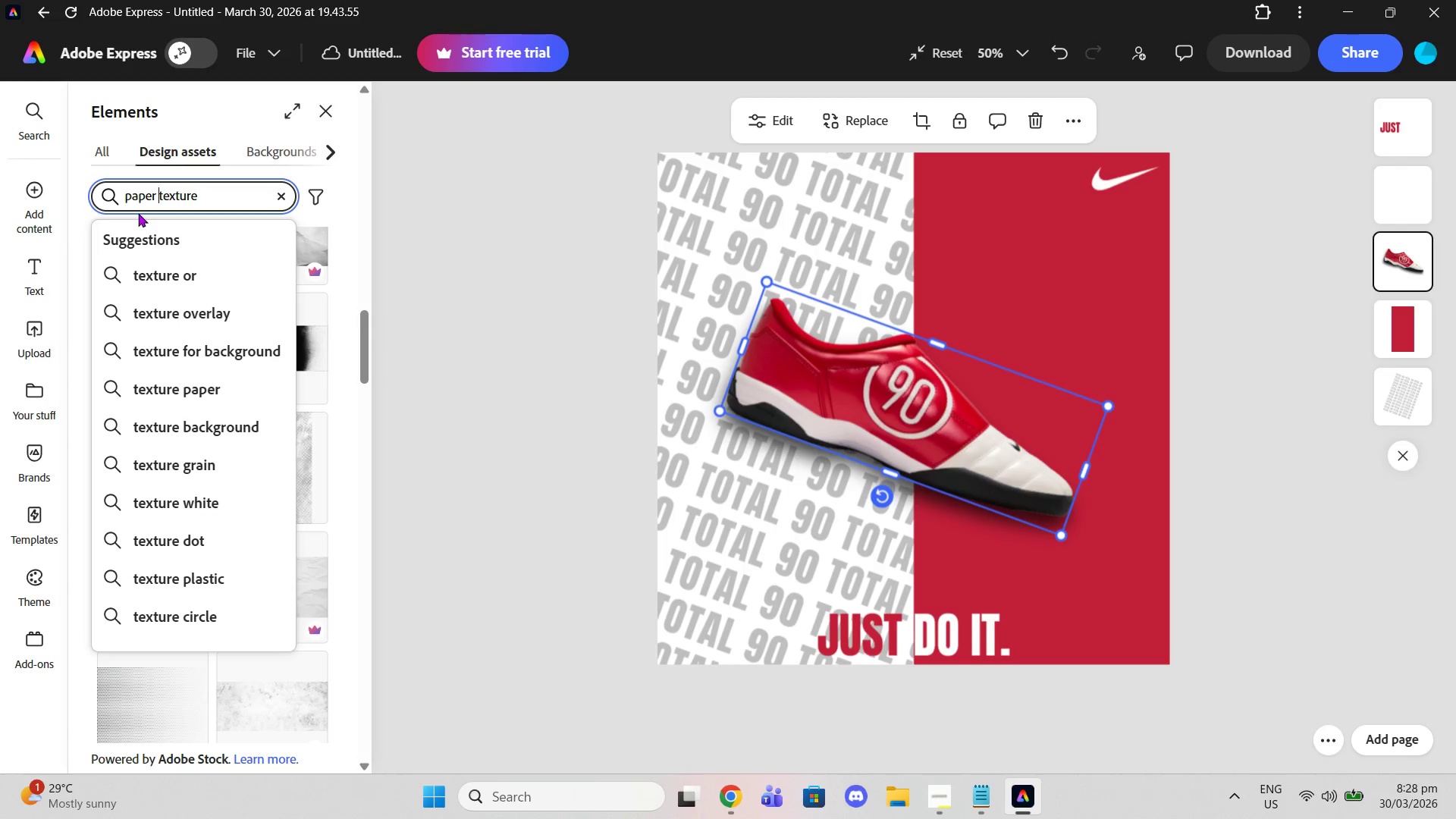 
key(Enter)
 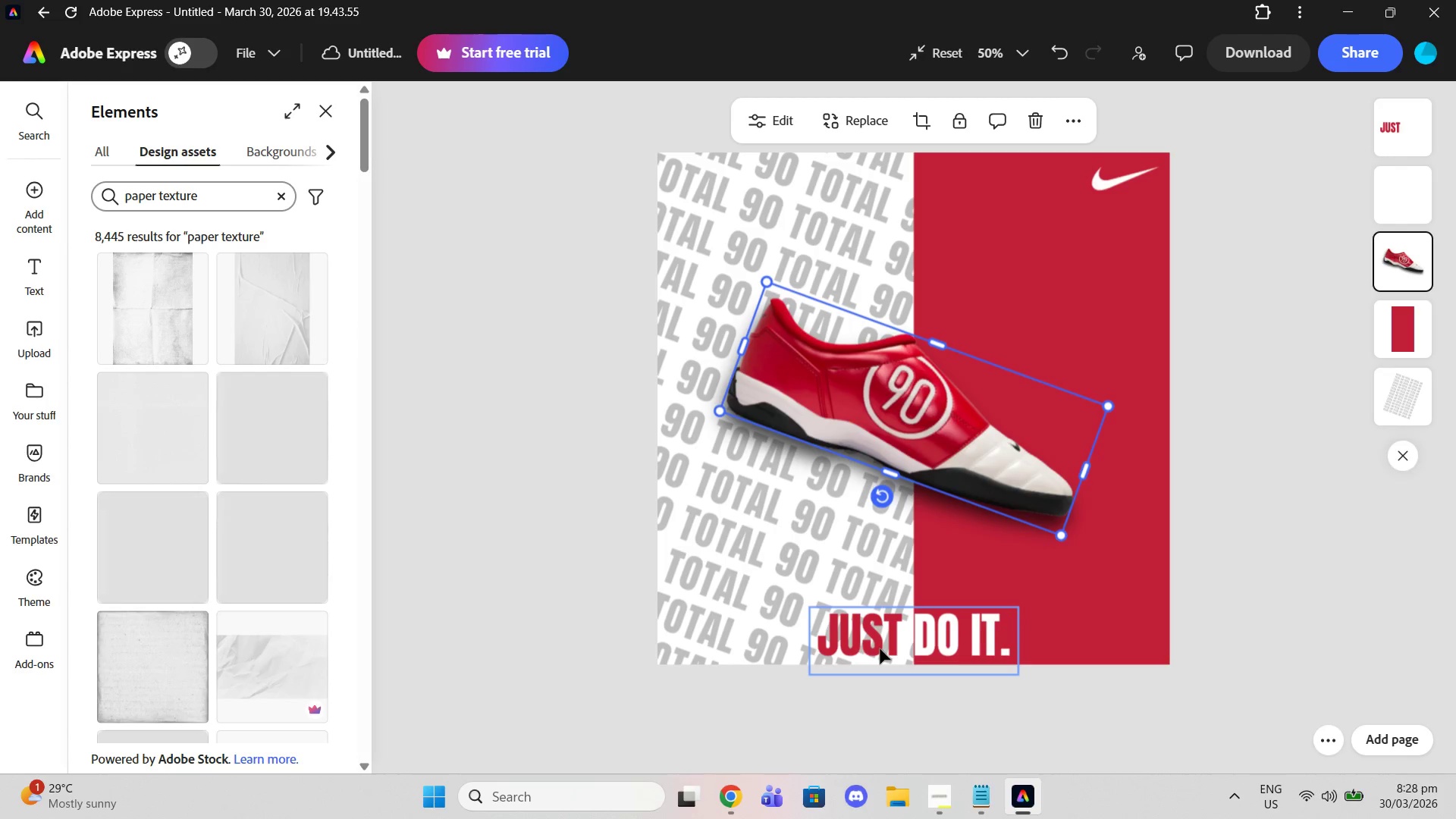 
left_click([880, 648])
 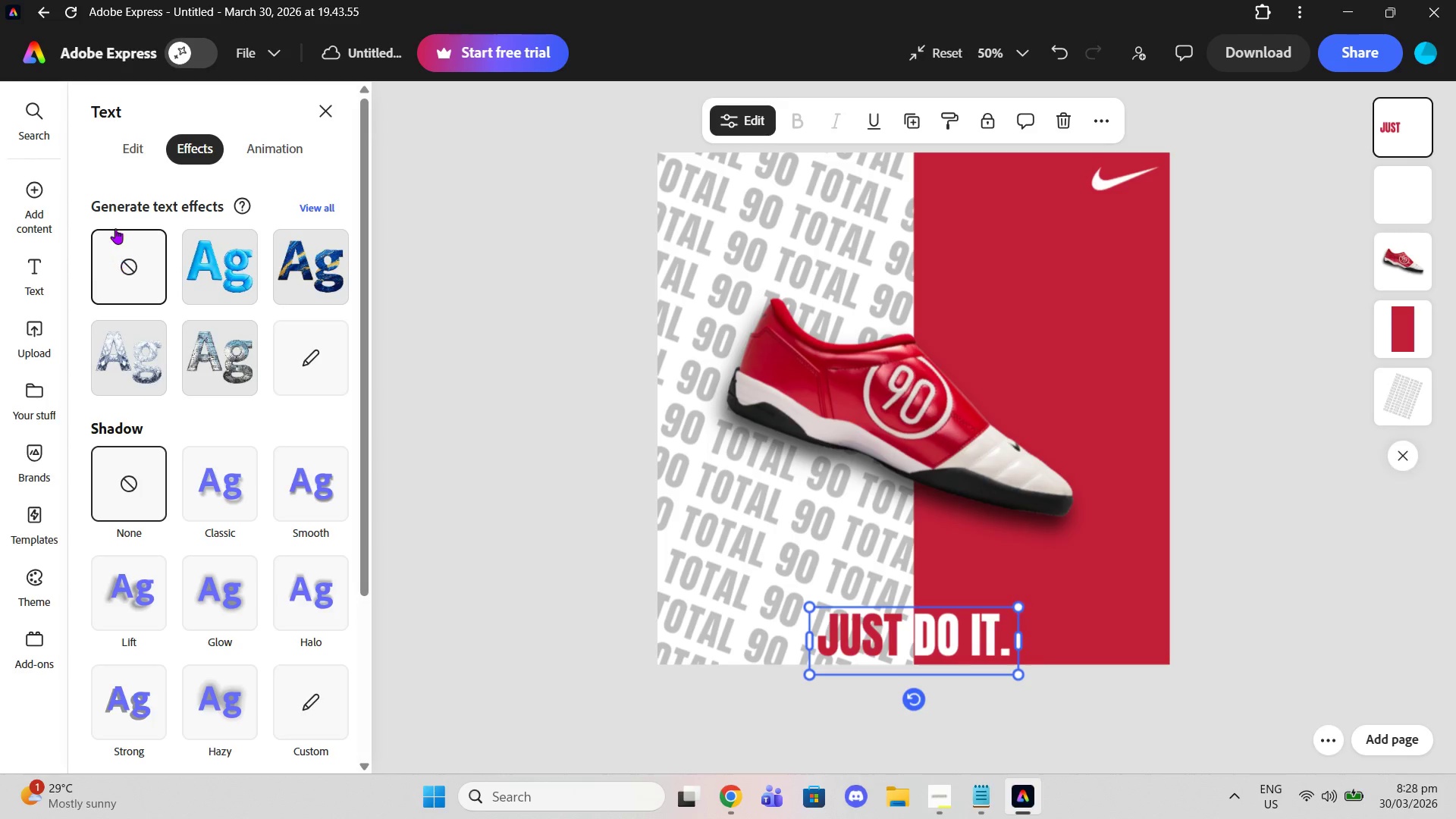 
left_click([116, 155])
 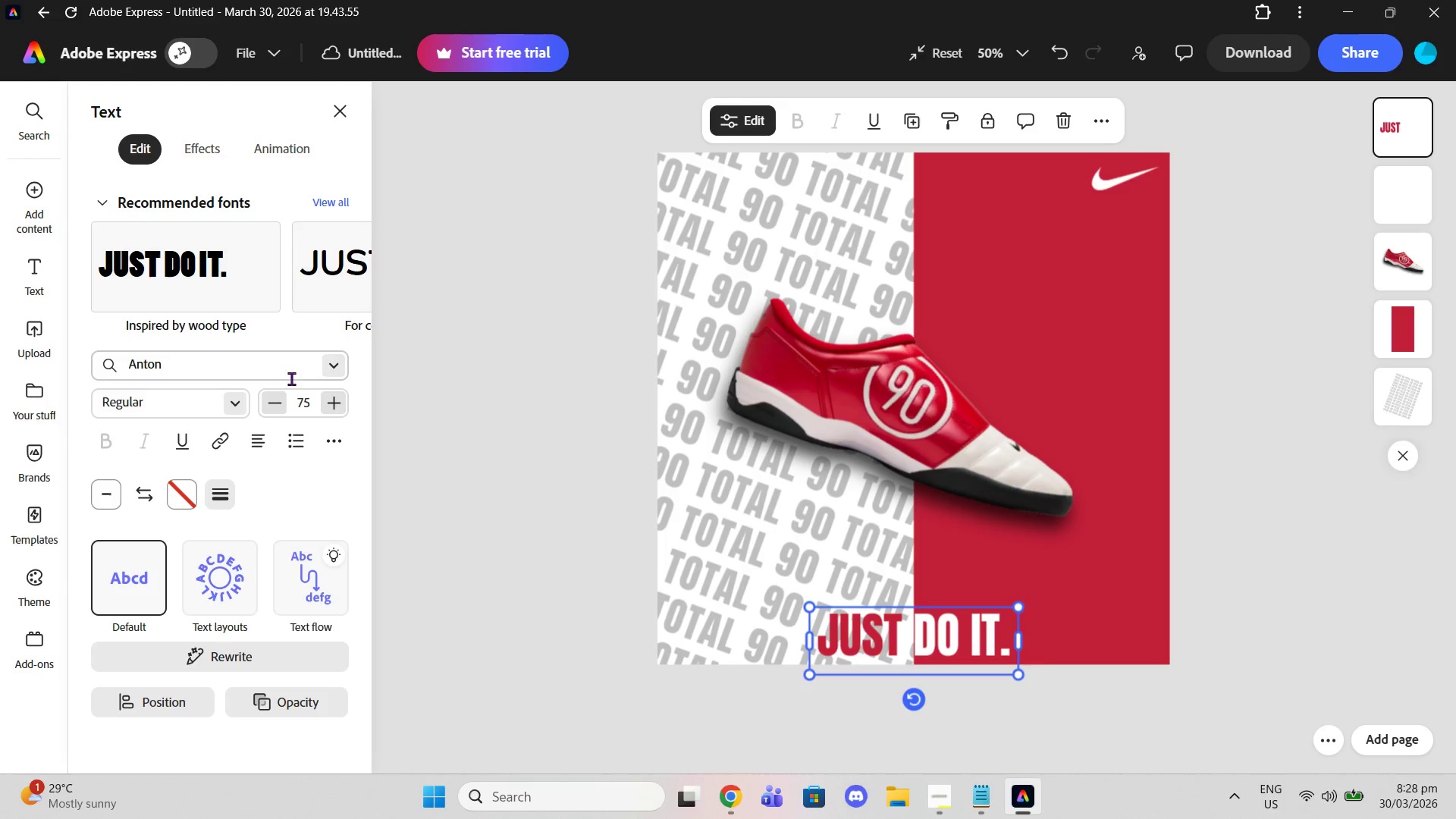 
left_click([333, 371])
 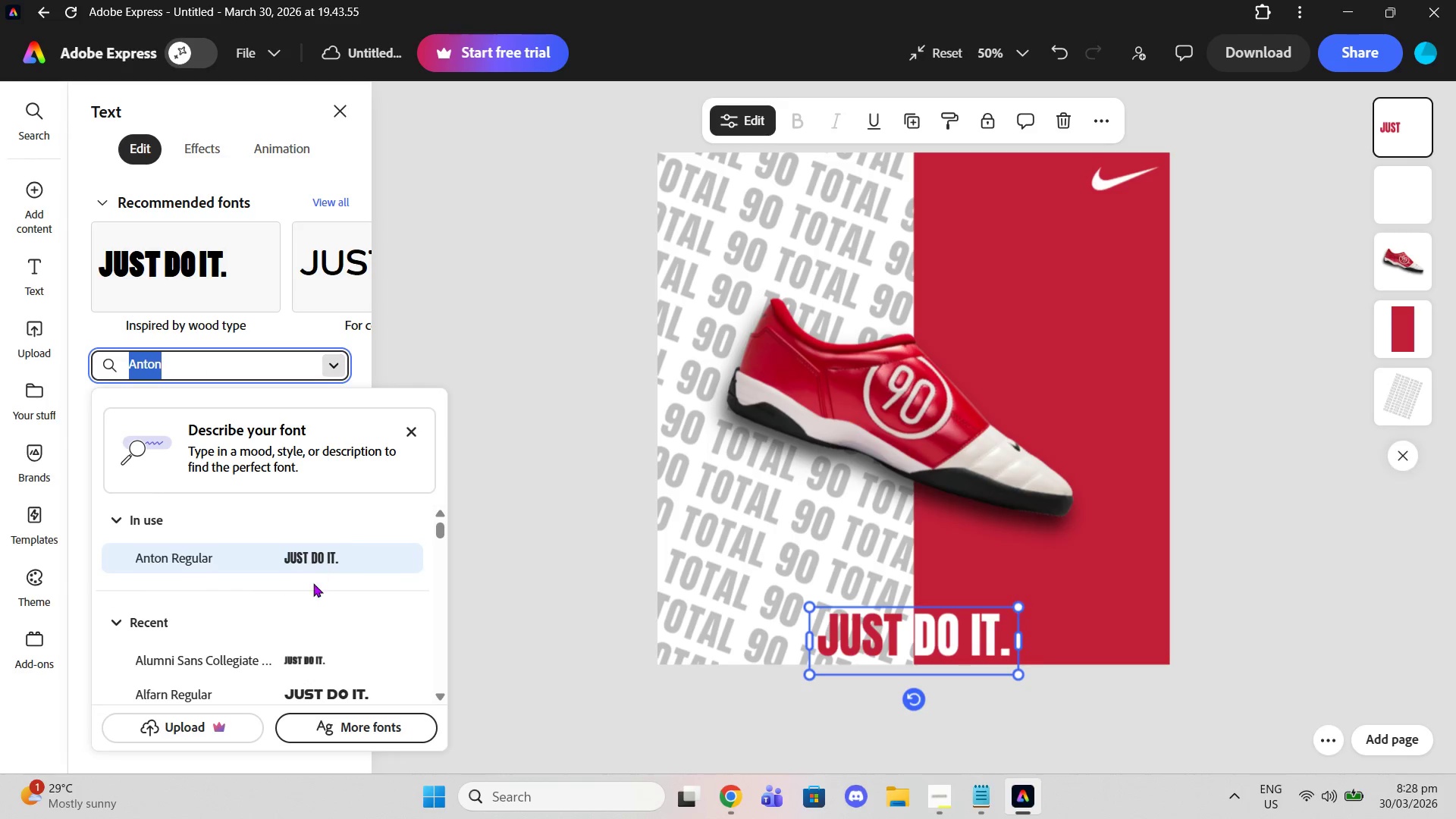 
scroll: coordinate [313, 602], scroll_direction: down, amount: 3.0
 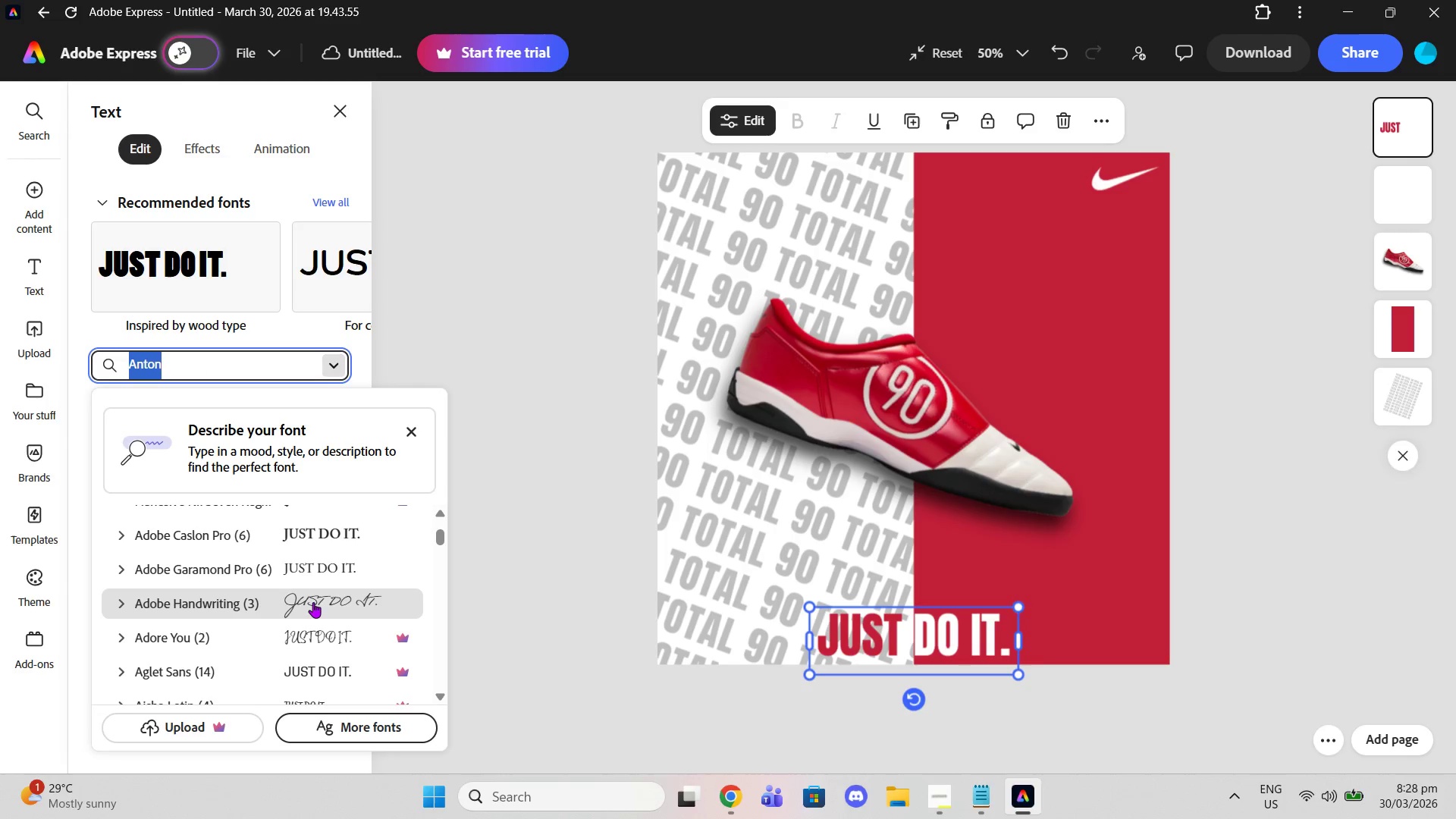 
scroll: coordinate [303, 620], scroll_direction: up, amount: 3.0
 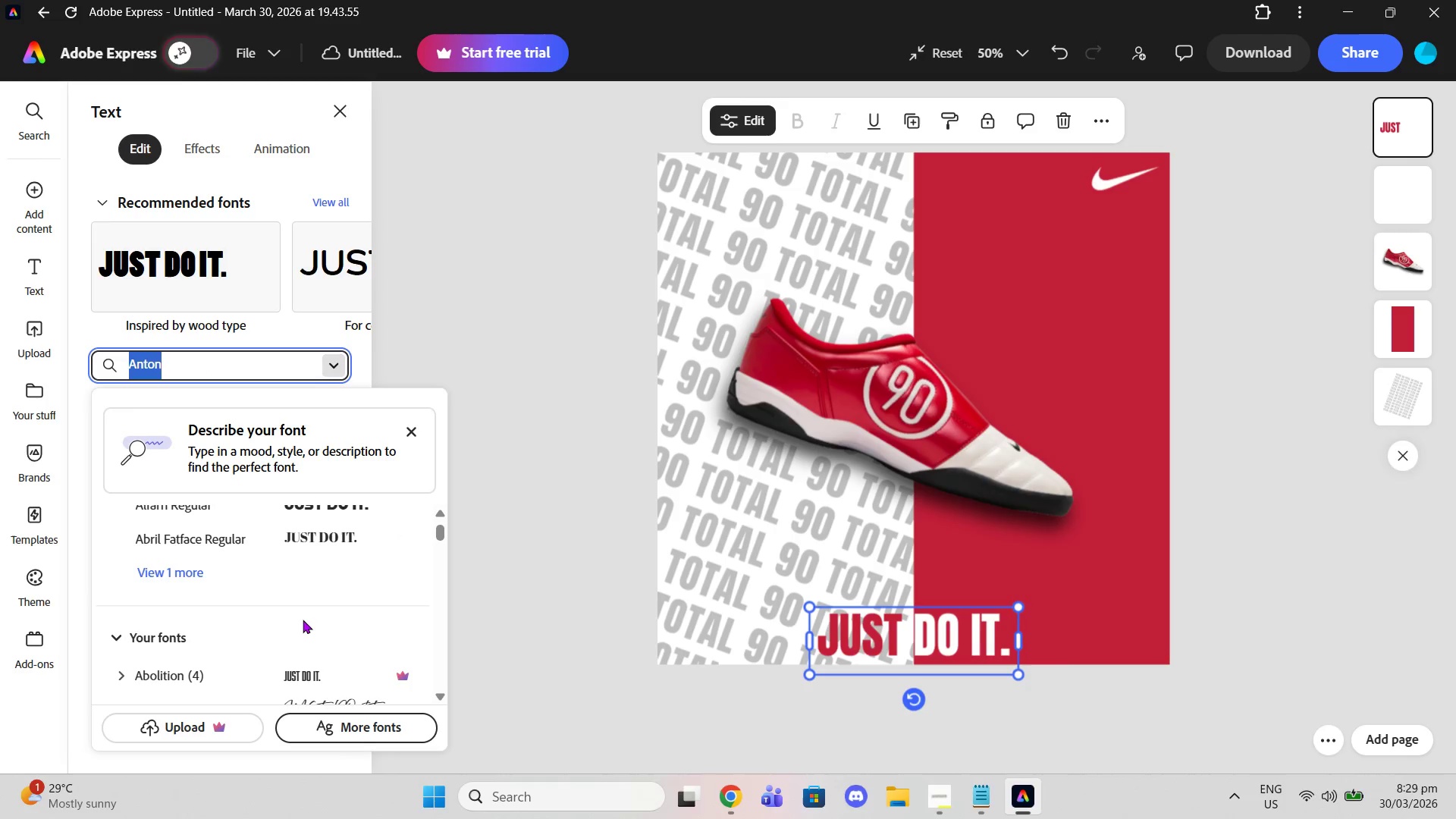 
scroll: coordinate [304, 620], scroll_direction: down, amount: 1.0
 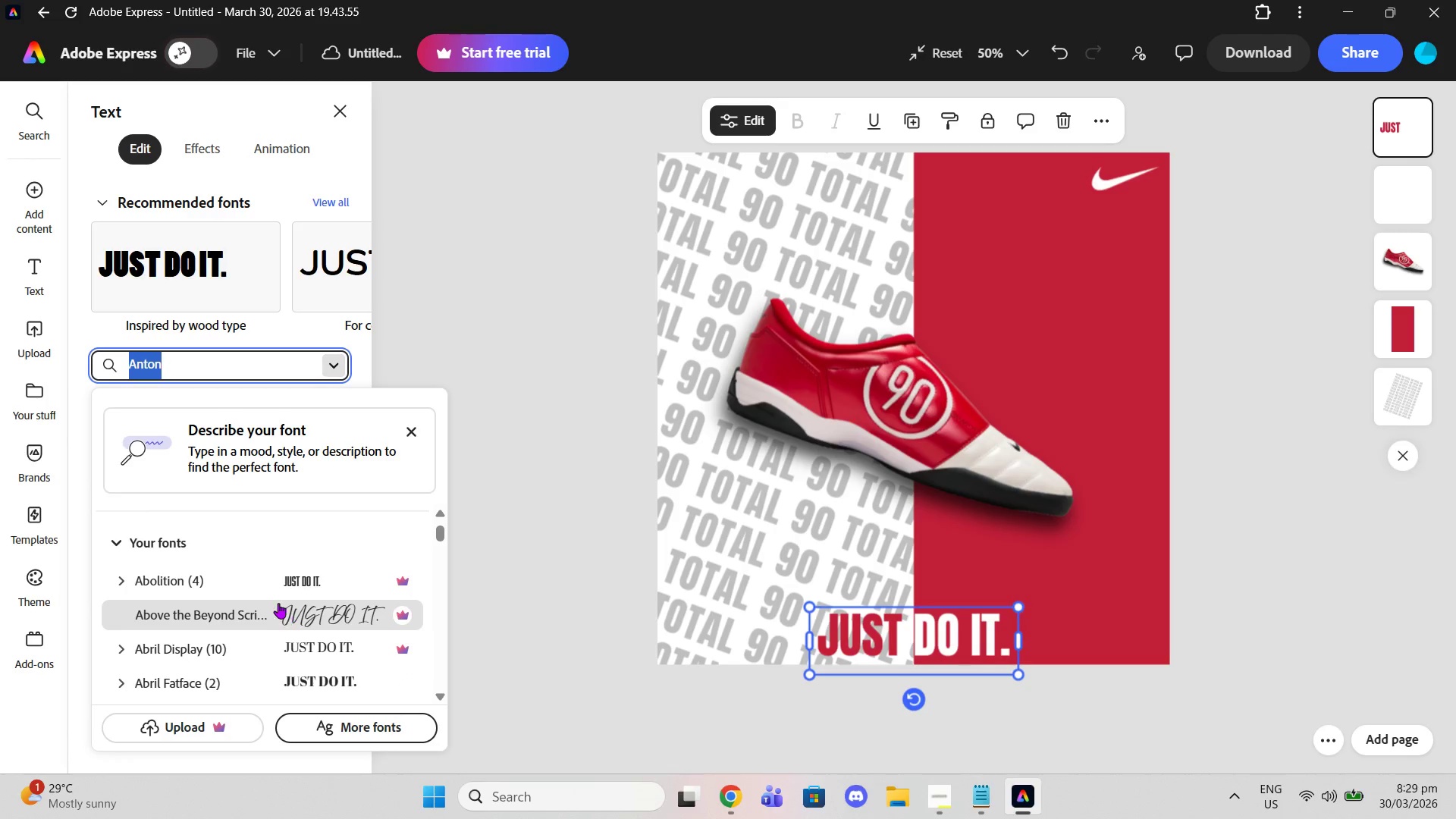 
left_click([285, 582])
 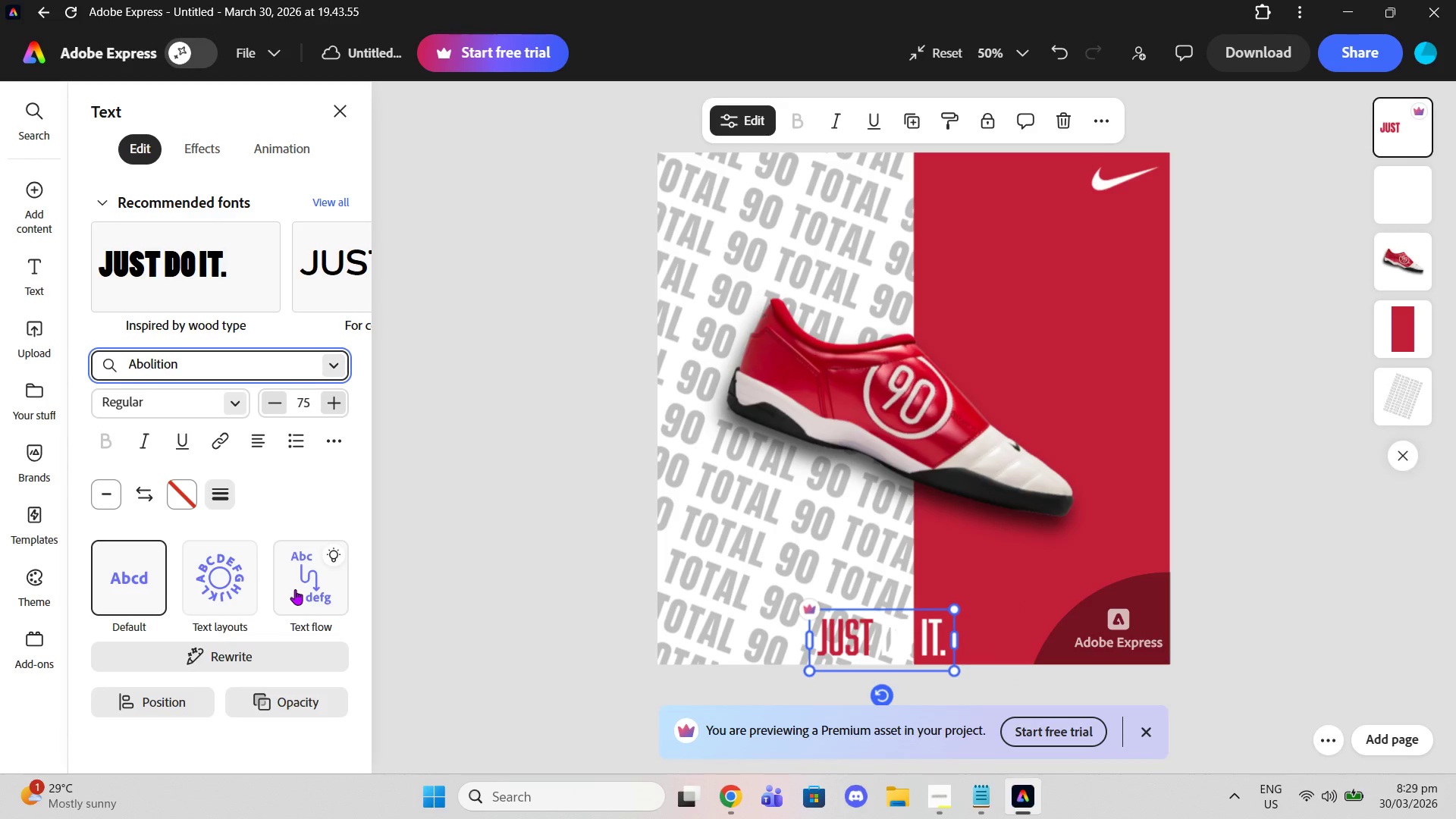 
key(Control+Z)
 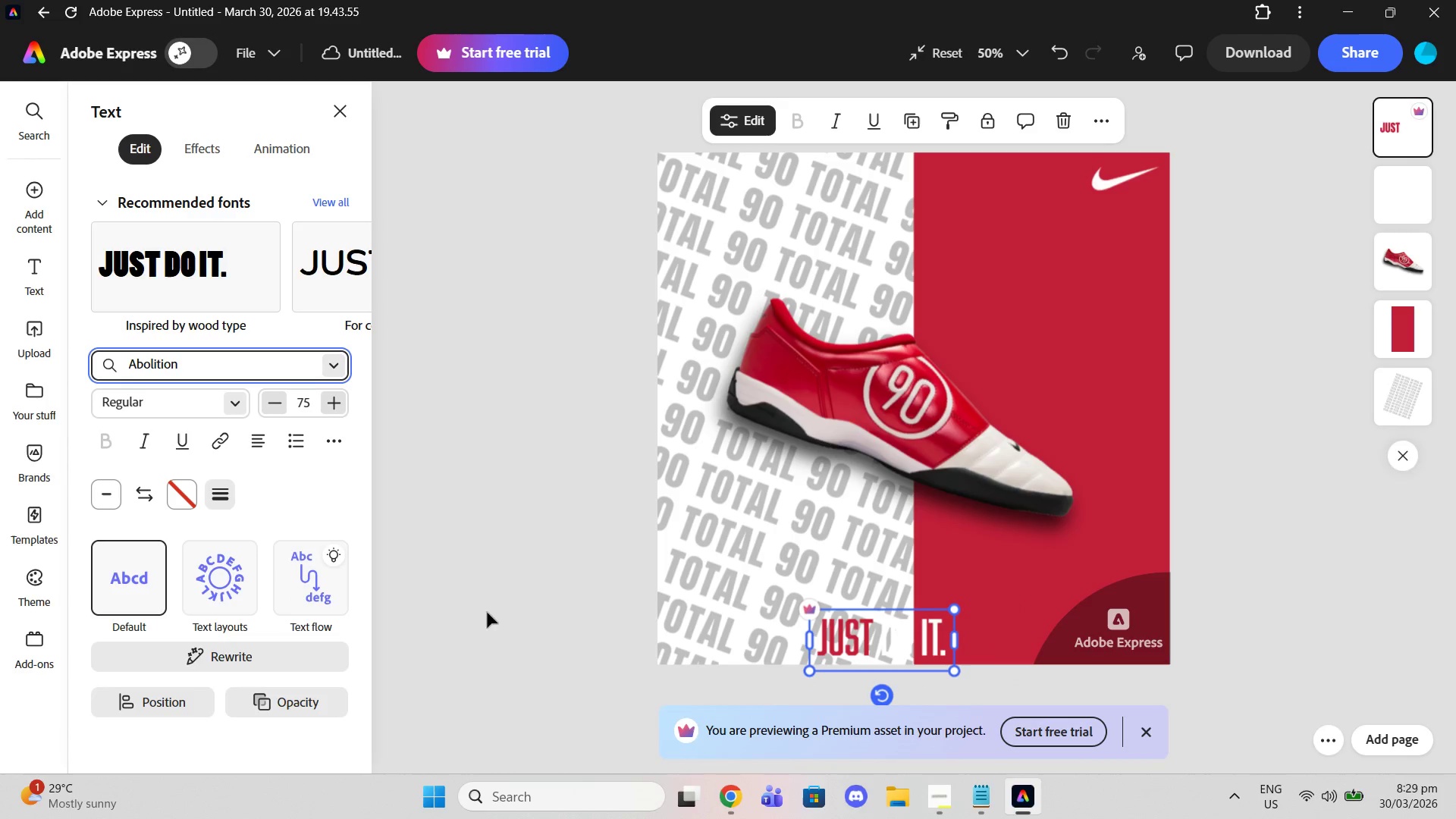 
left_click([494, 608])
 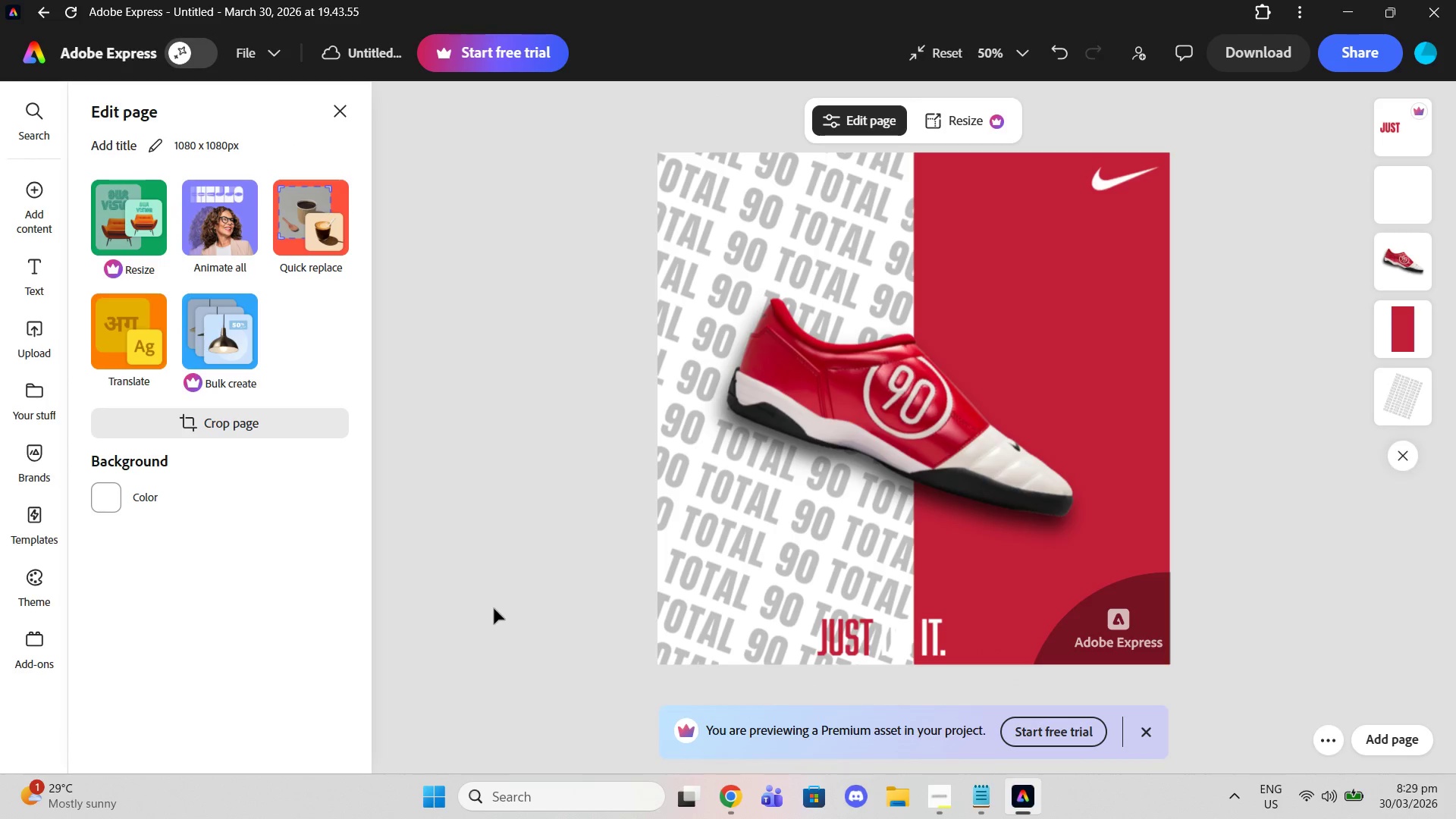 
key(Control+Z)
 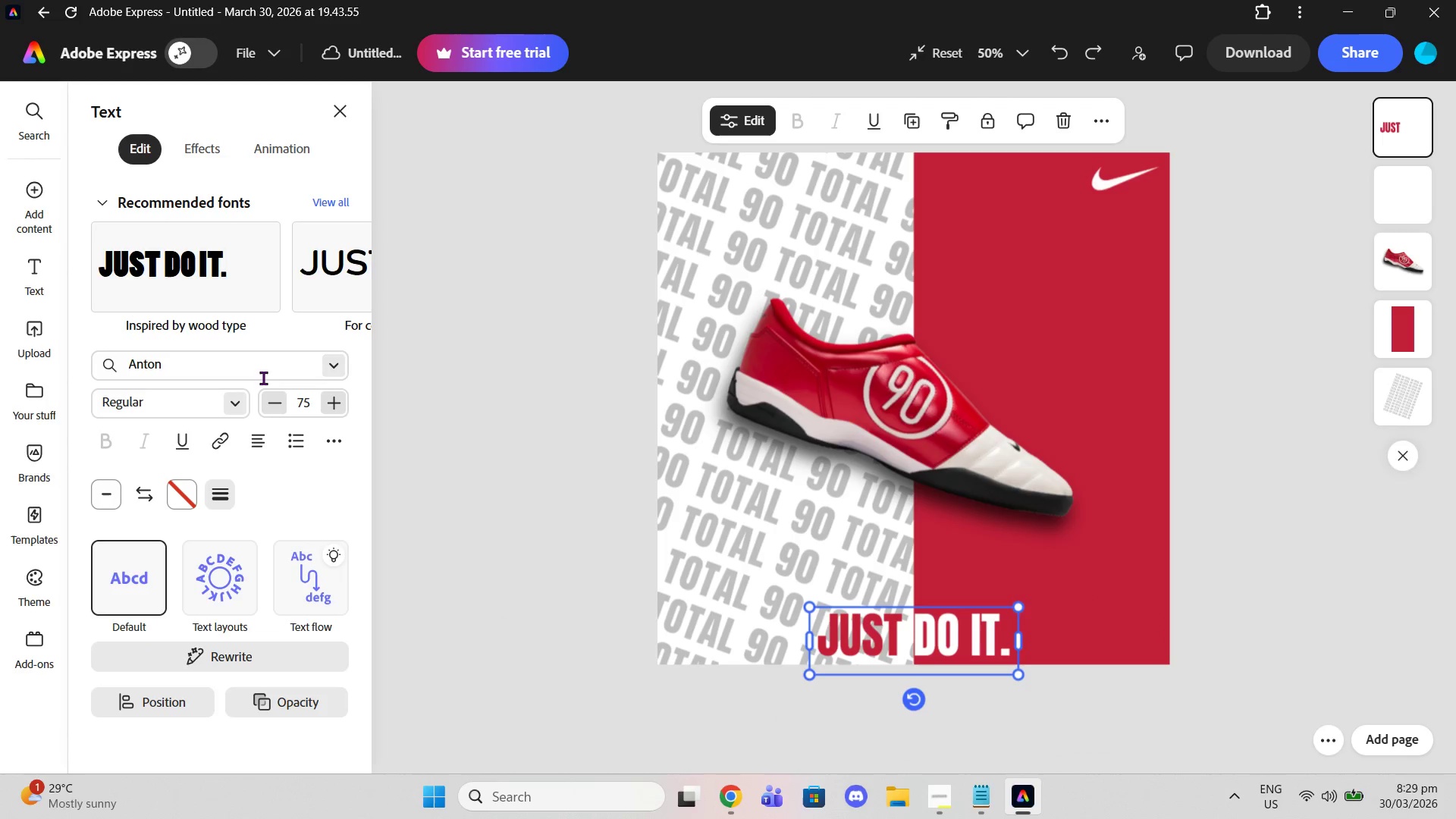 
left_click([263, 378])
 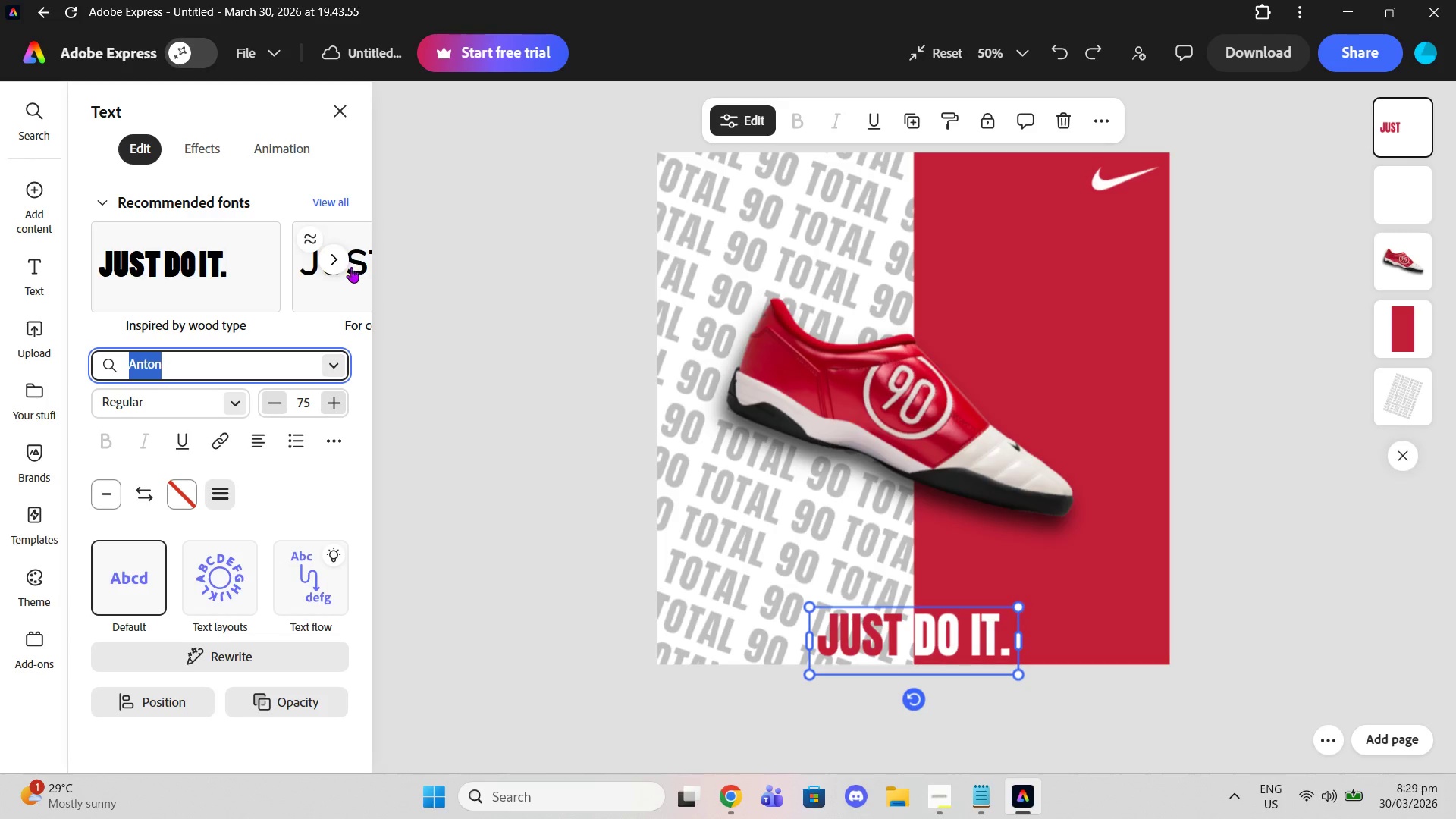 
left_click([334, 260])
 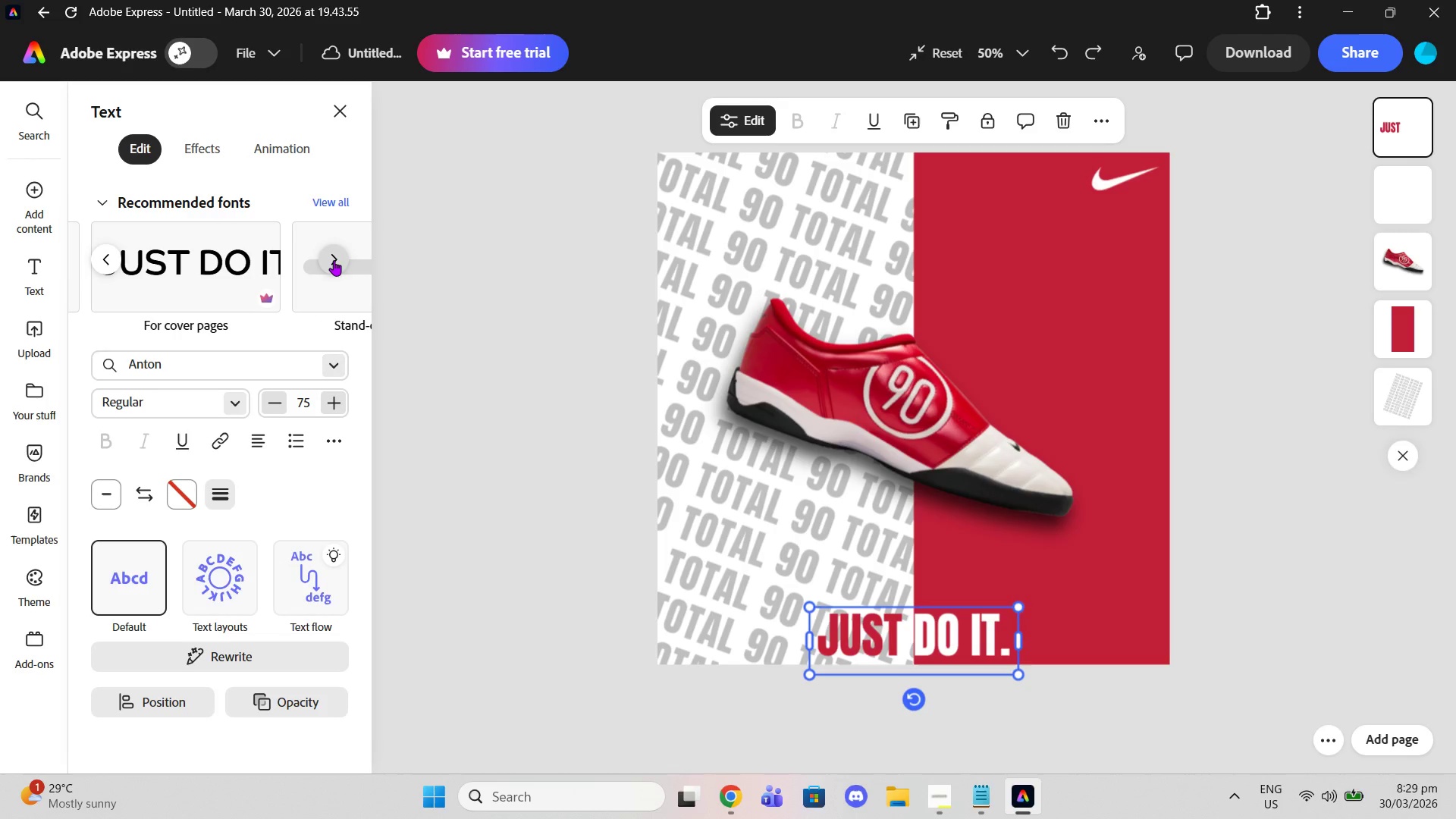 
left_click([334, 260])
 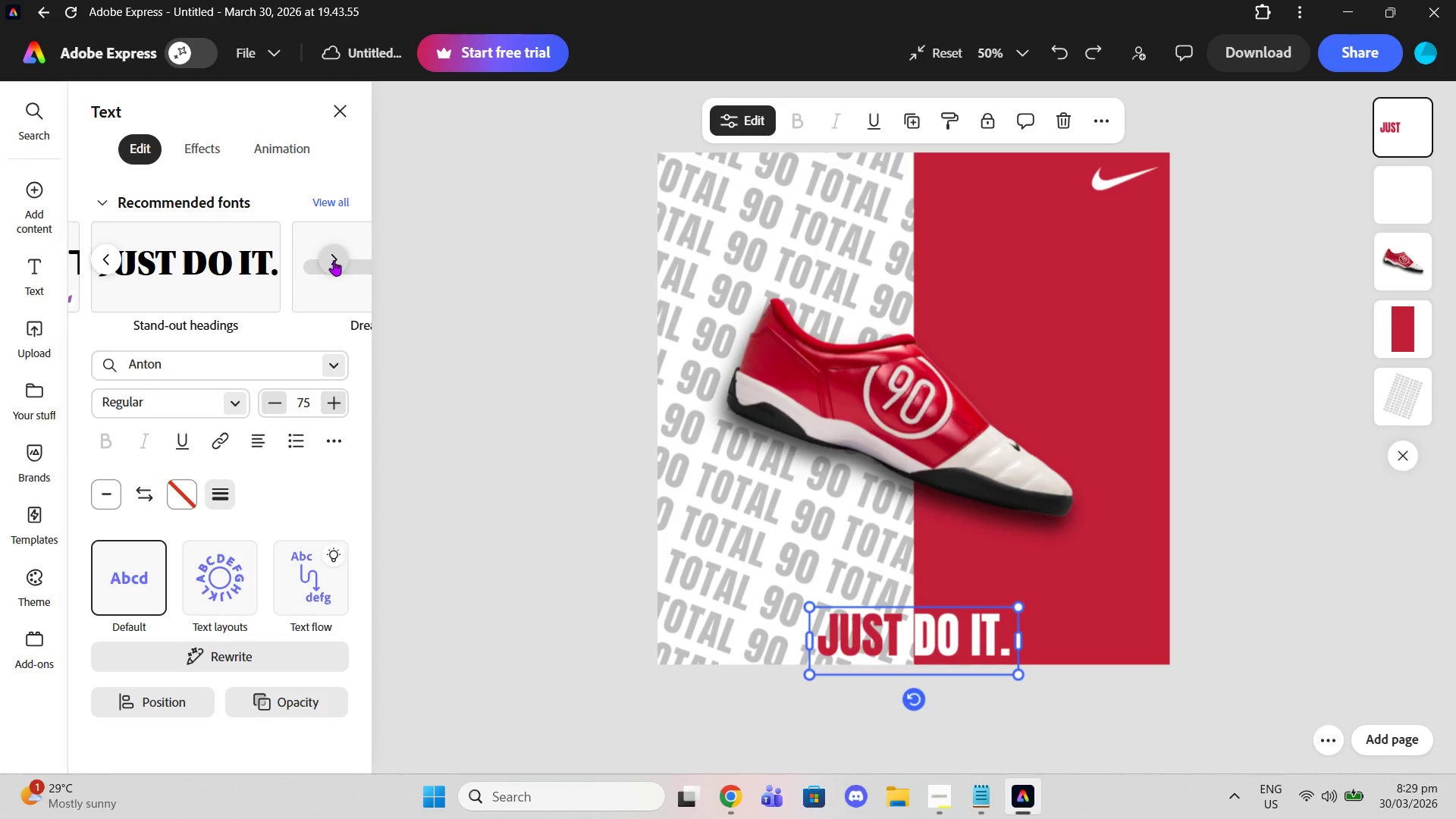 
left_click([334, 260])
 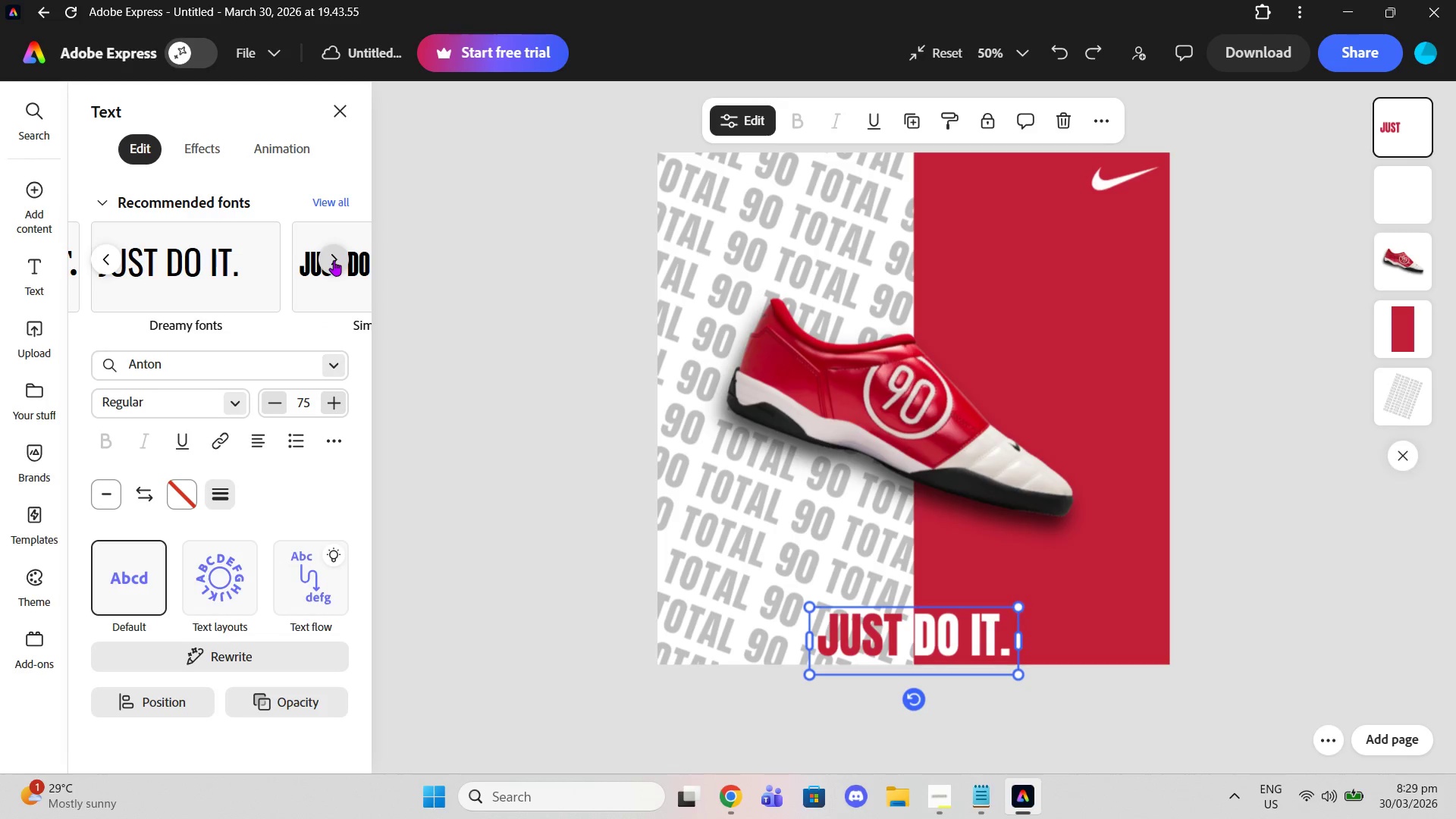 
left_click([334, 260])
 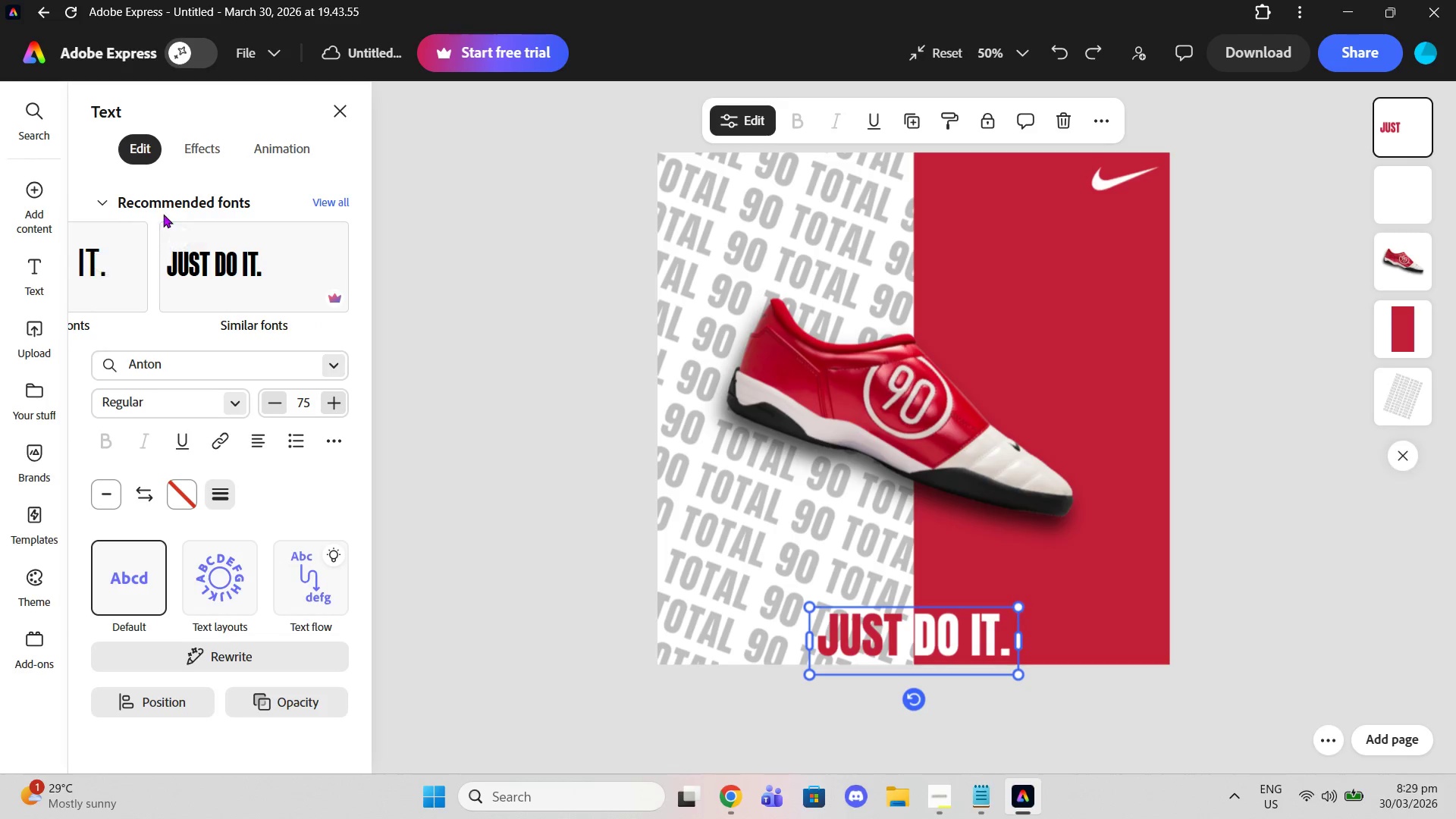 
left_click([186, 246])
 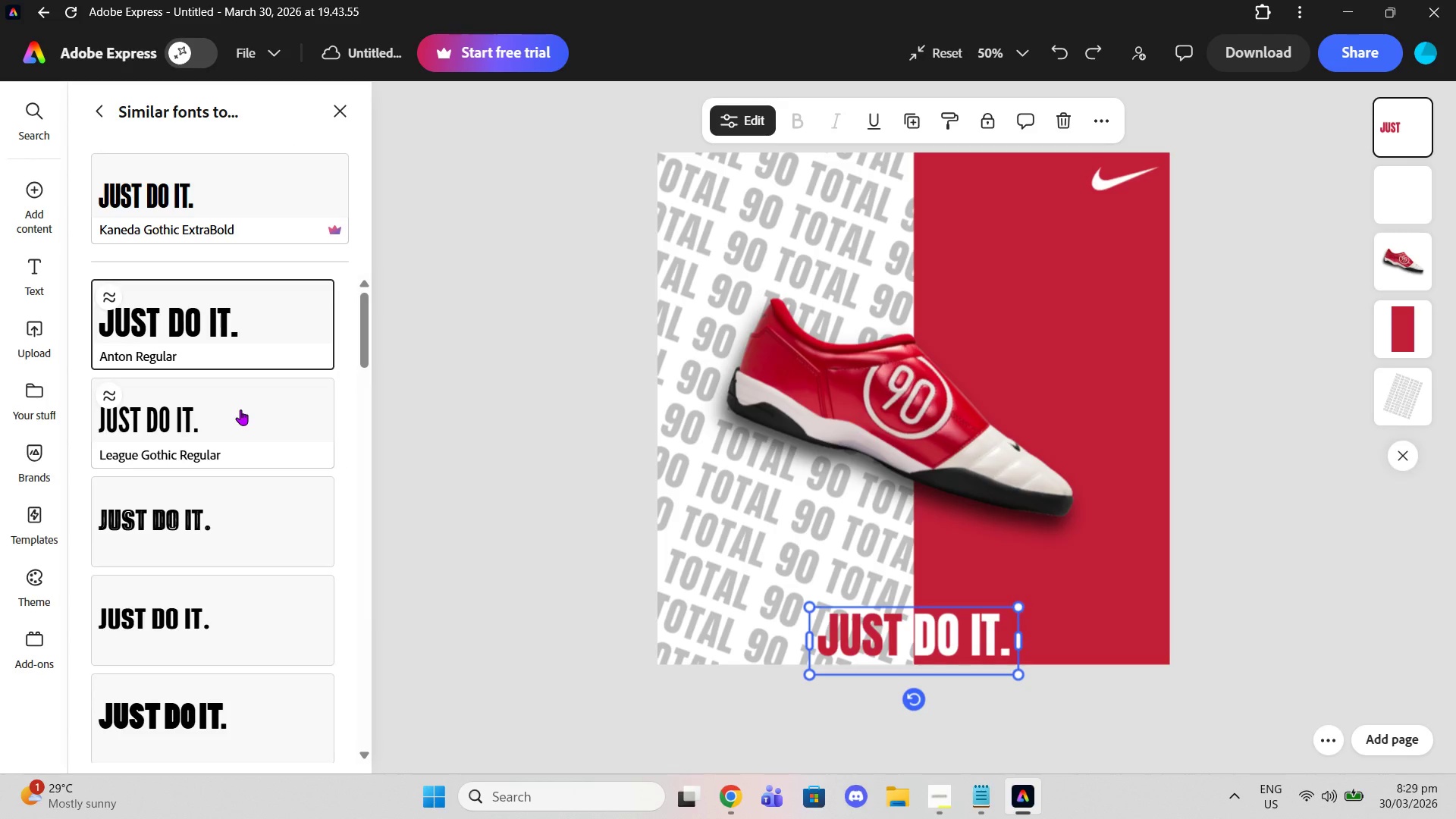 
wait(5.08)
 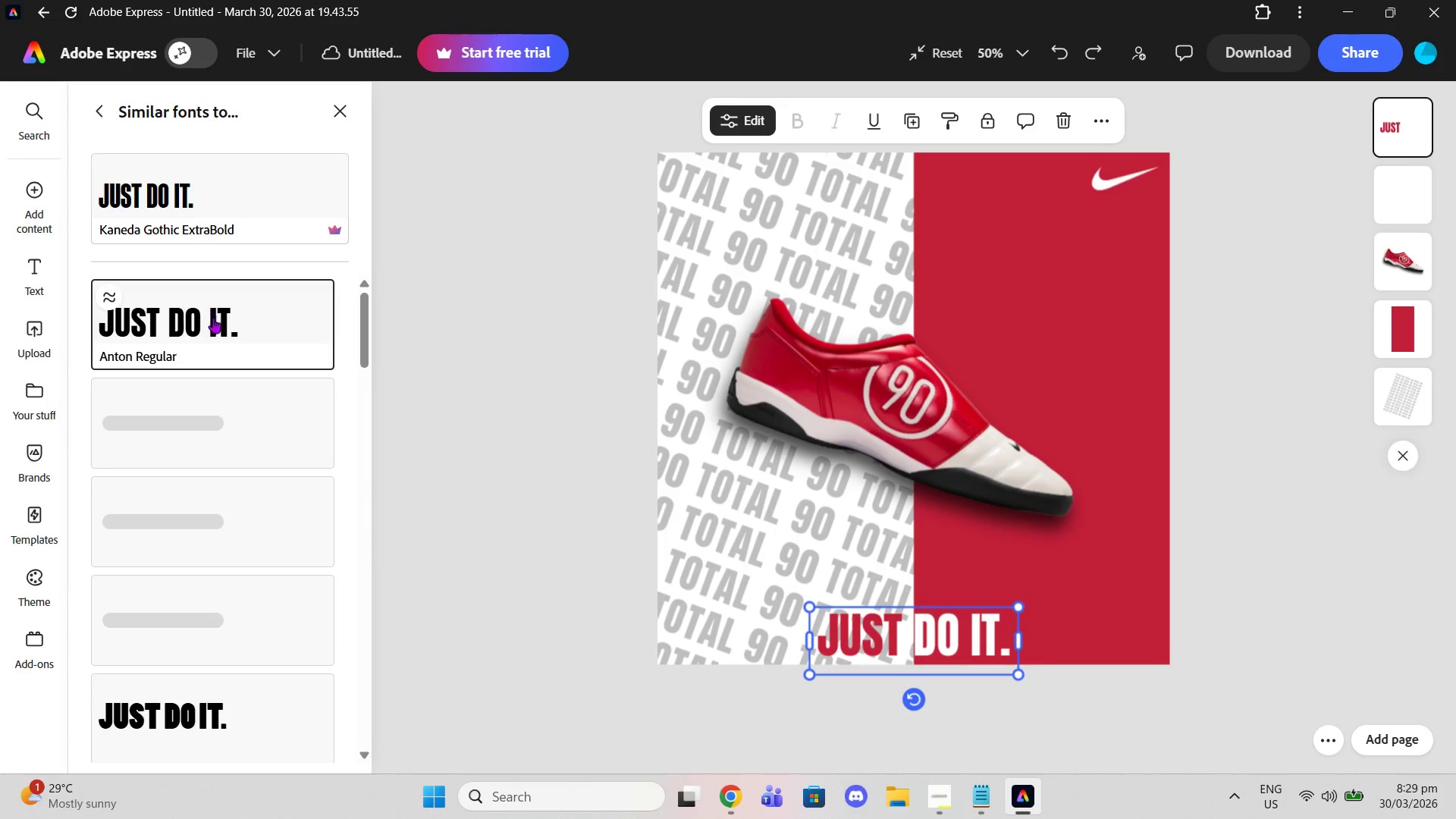 
scroll: coordinate [299, 561], scroll_direction: down, amount: 3.0
 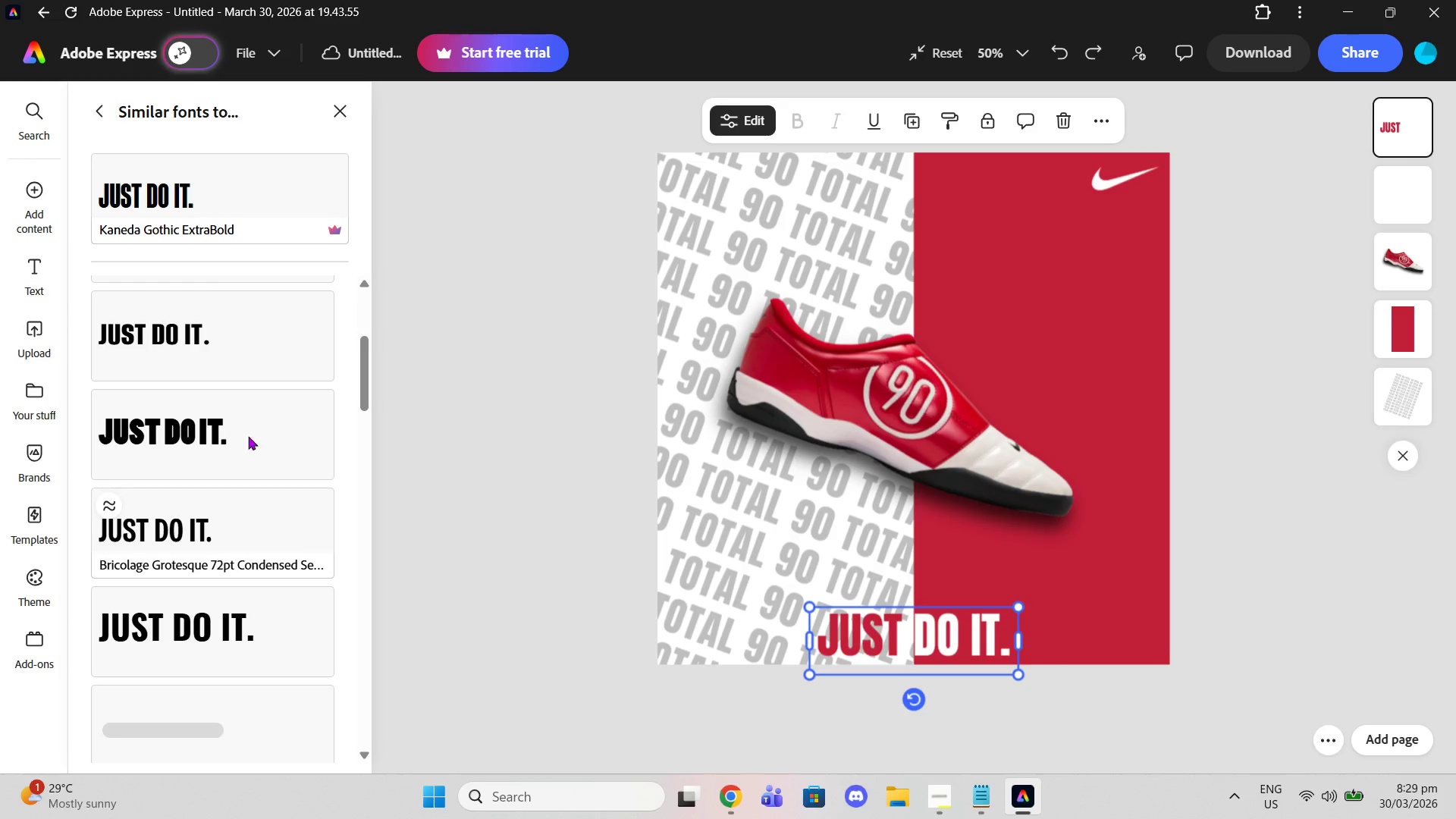 
left_click([249, 447])
 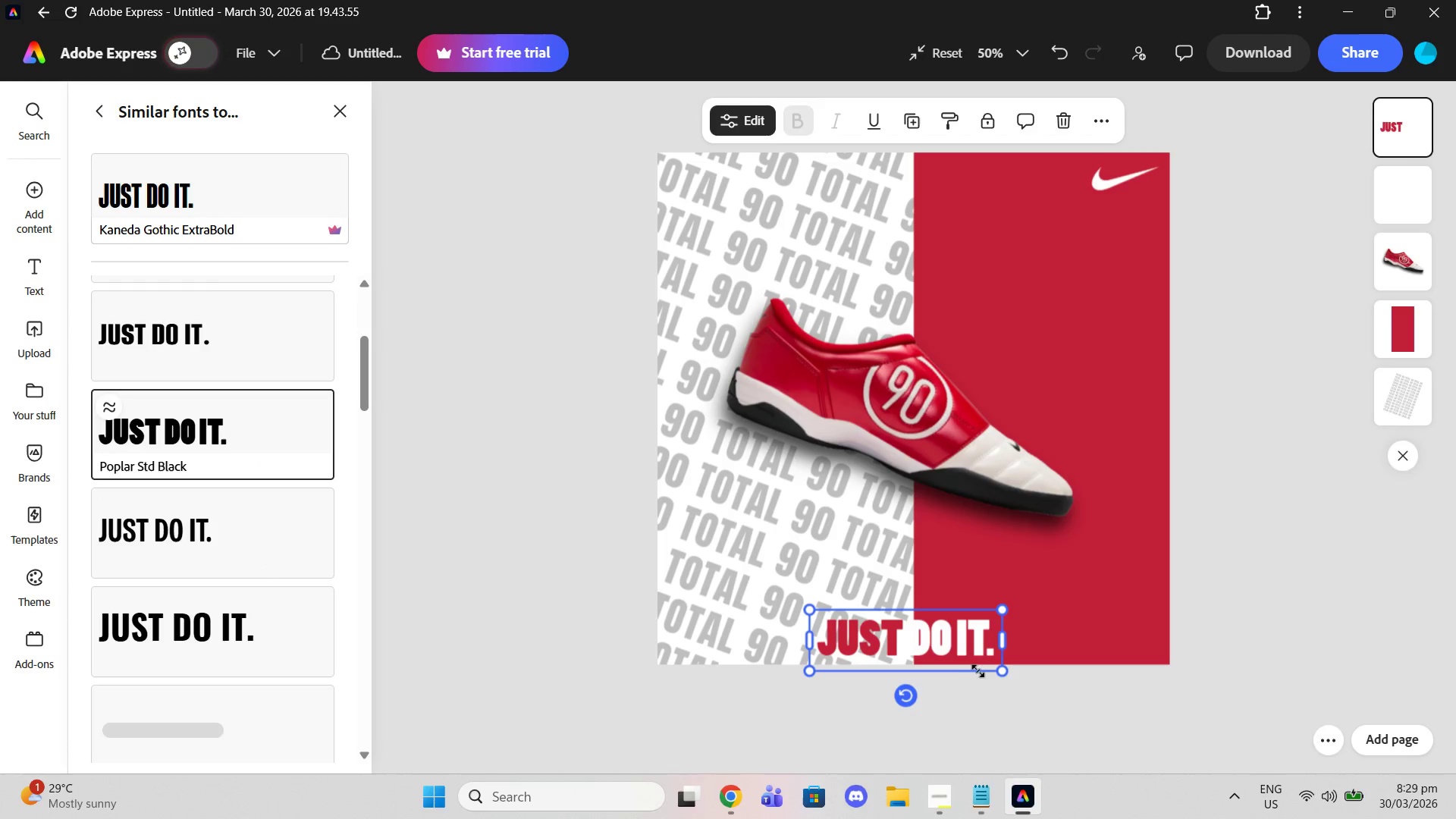 
left_click_drag(start_coordinate=[933, 645], to_coordinate=[940, 646])
 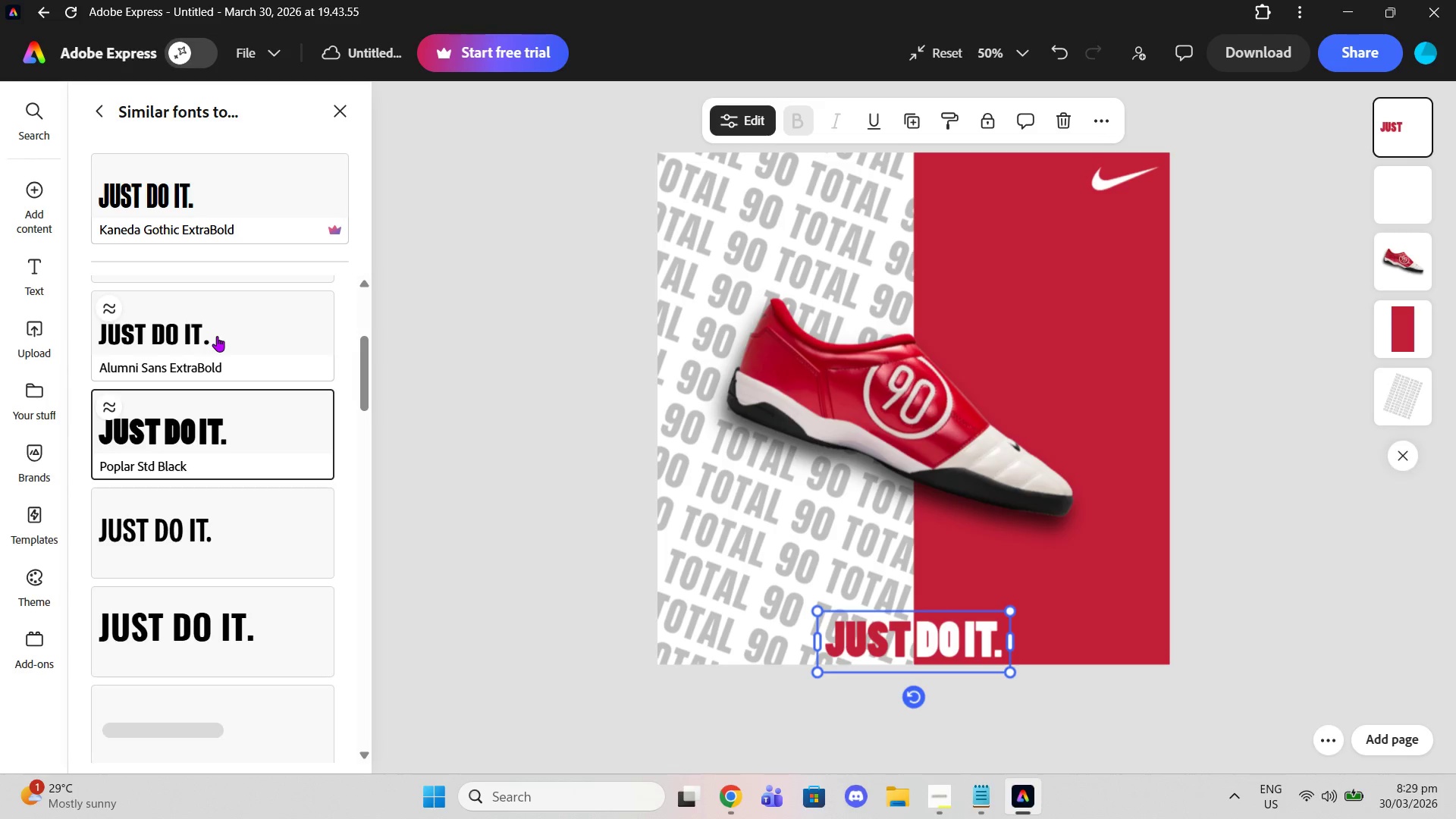 
left_click([217, 336])
 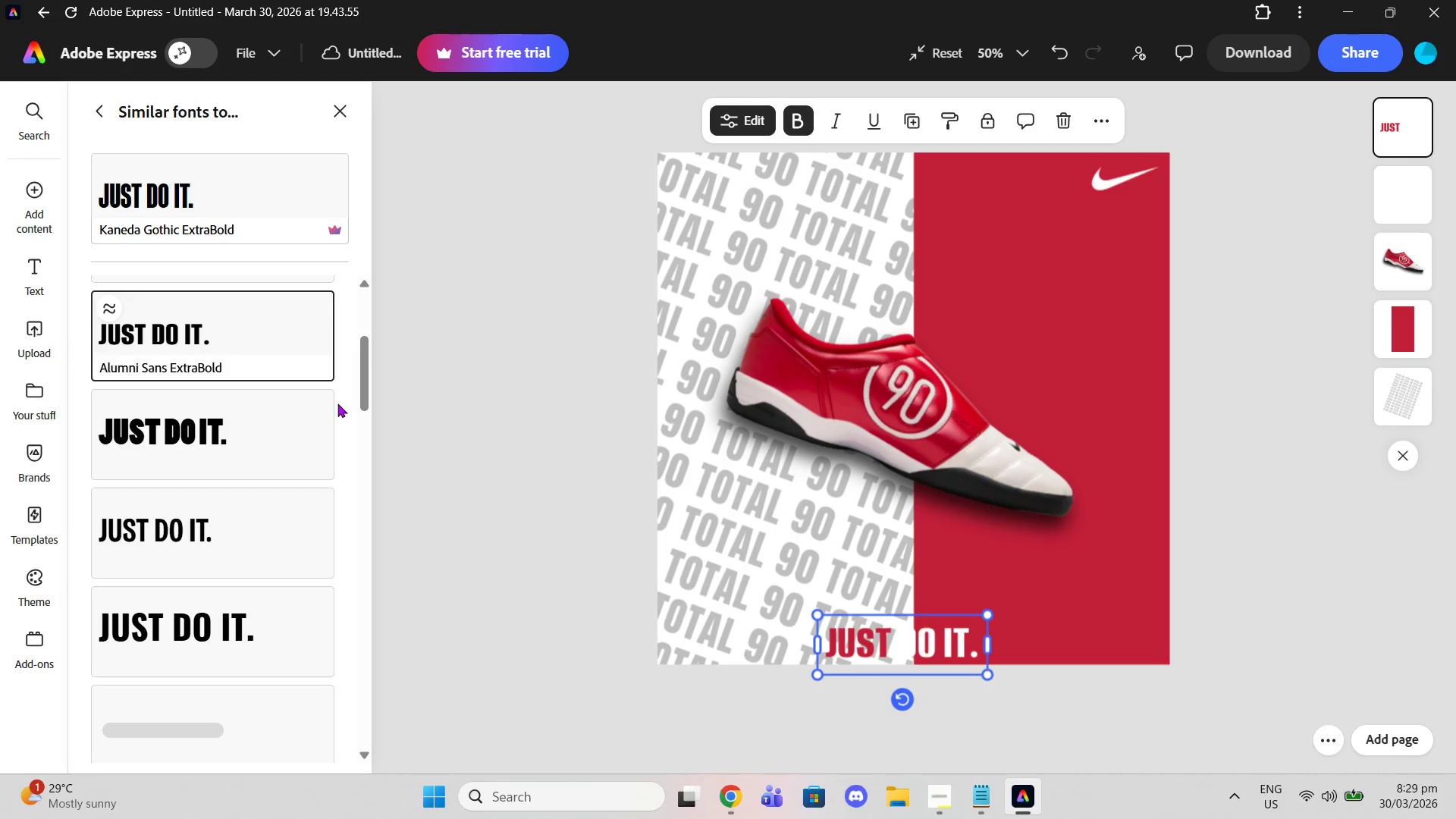 
scroll: coordinate [290, 486], scroll_direction: up, amount: 6.0
 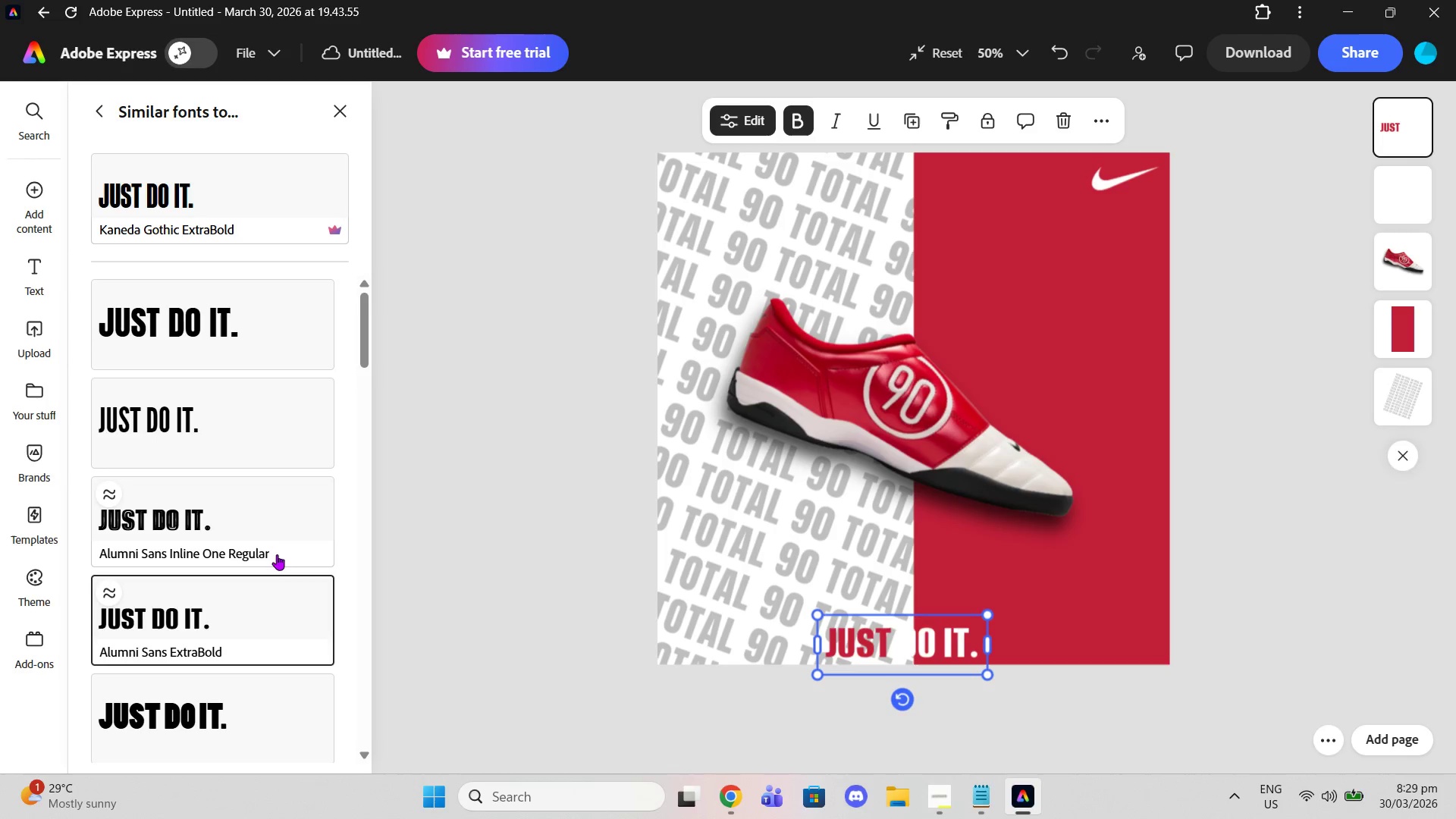 
left_click([246, 430])
 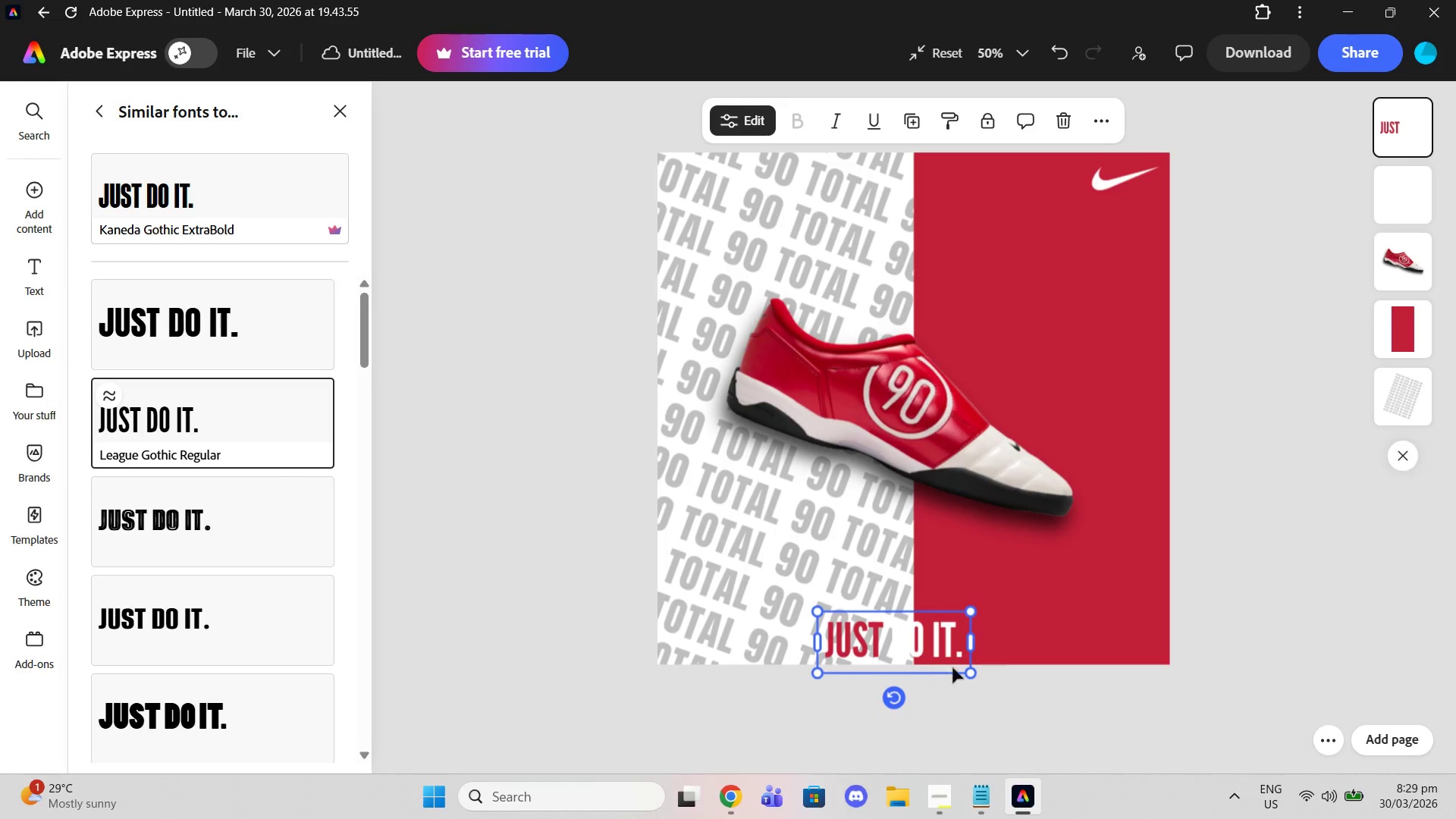 
left_click_drag(start_coordinate=[910, 643], to_coordinate=[932, 643])
 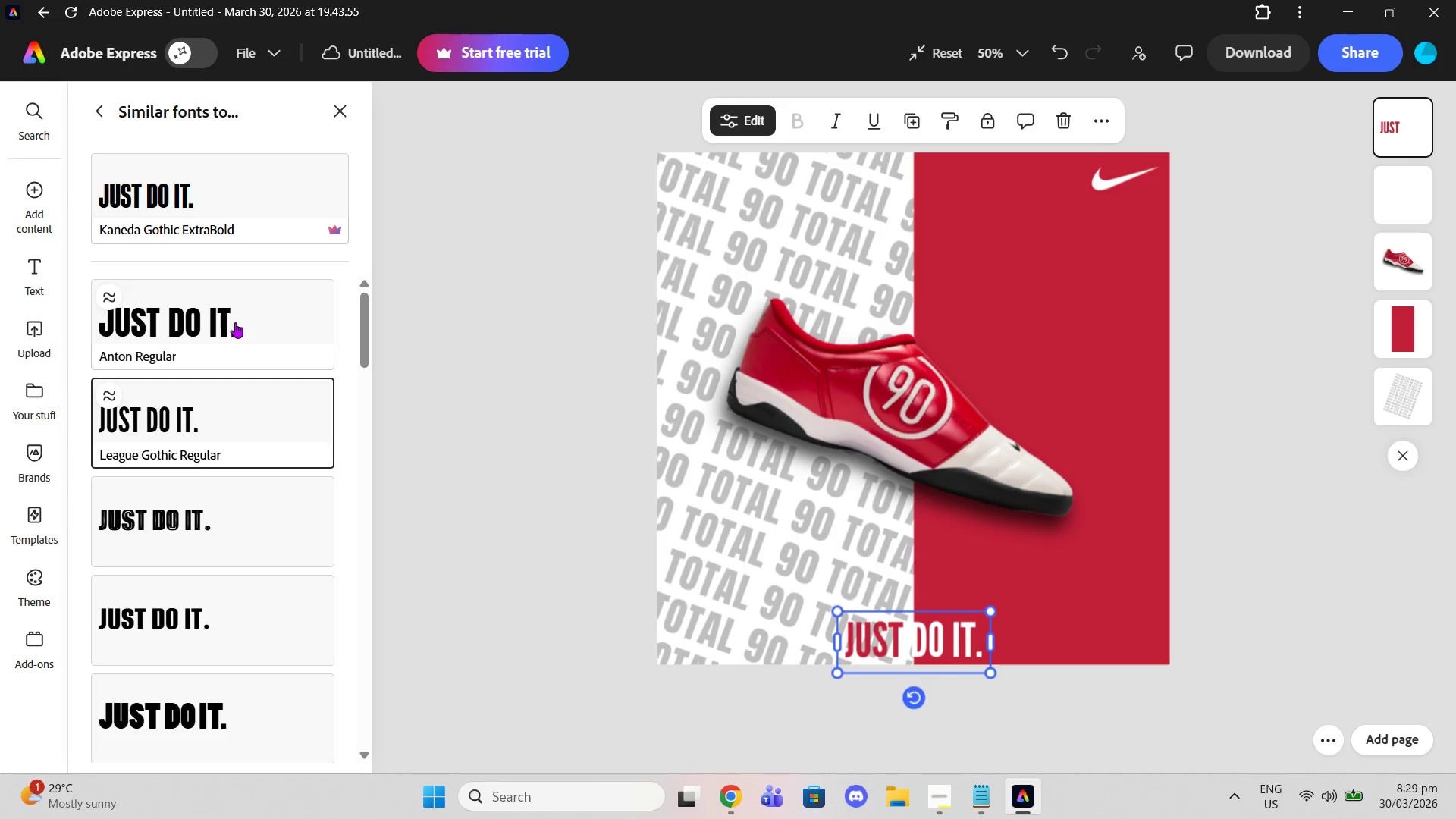 
left_click([235, 322])
 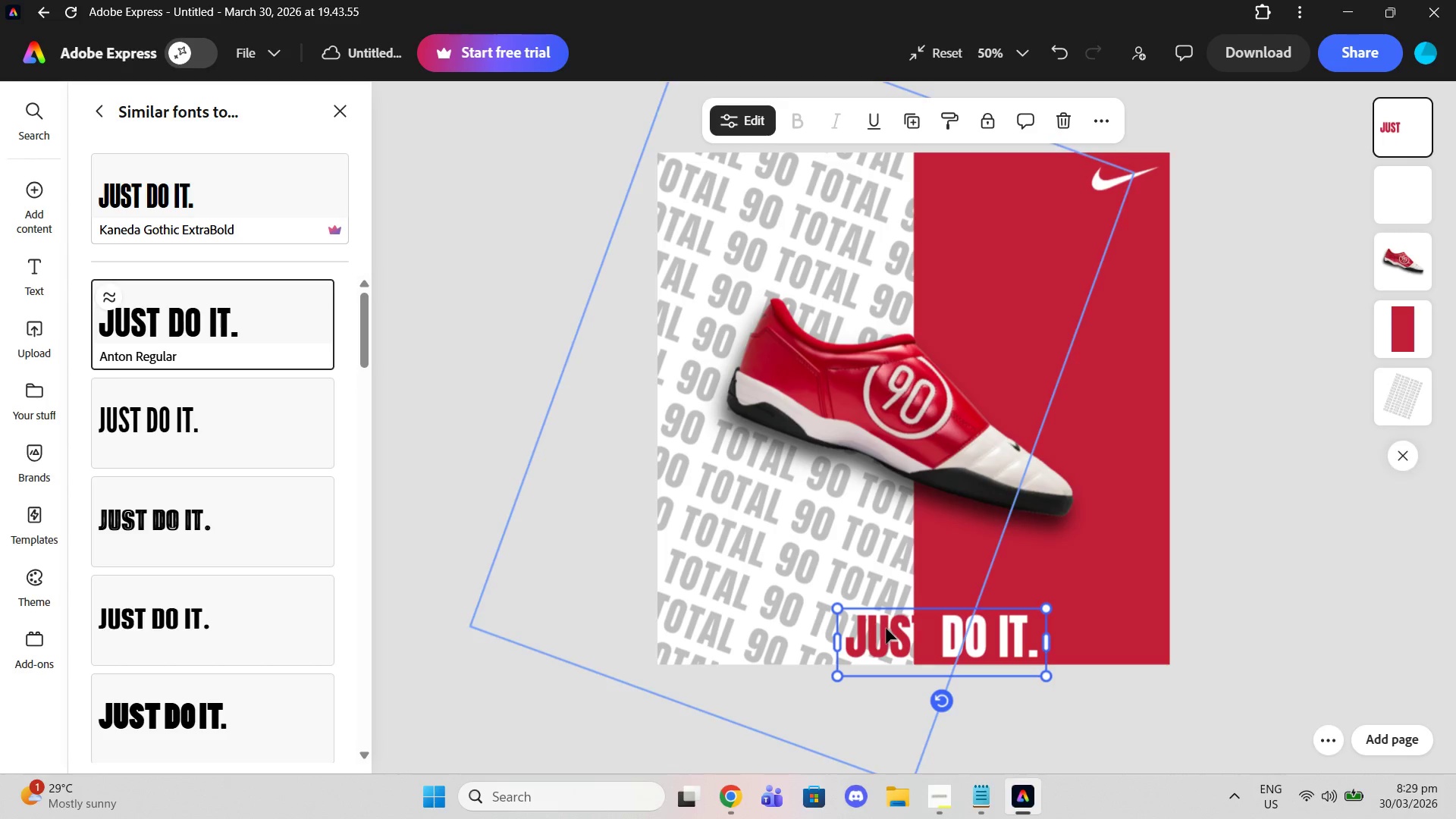 
left_click_drag(start_coordinate=[945, 648], to_coordinate=[918, 648])
 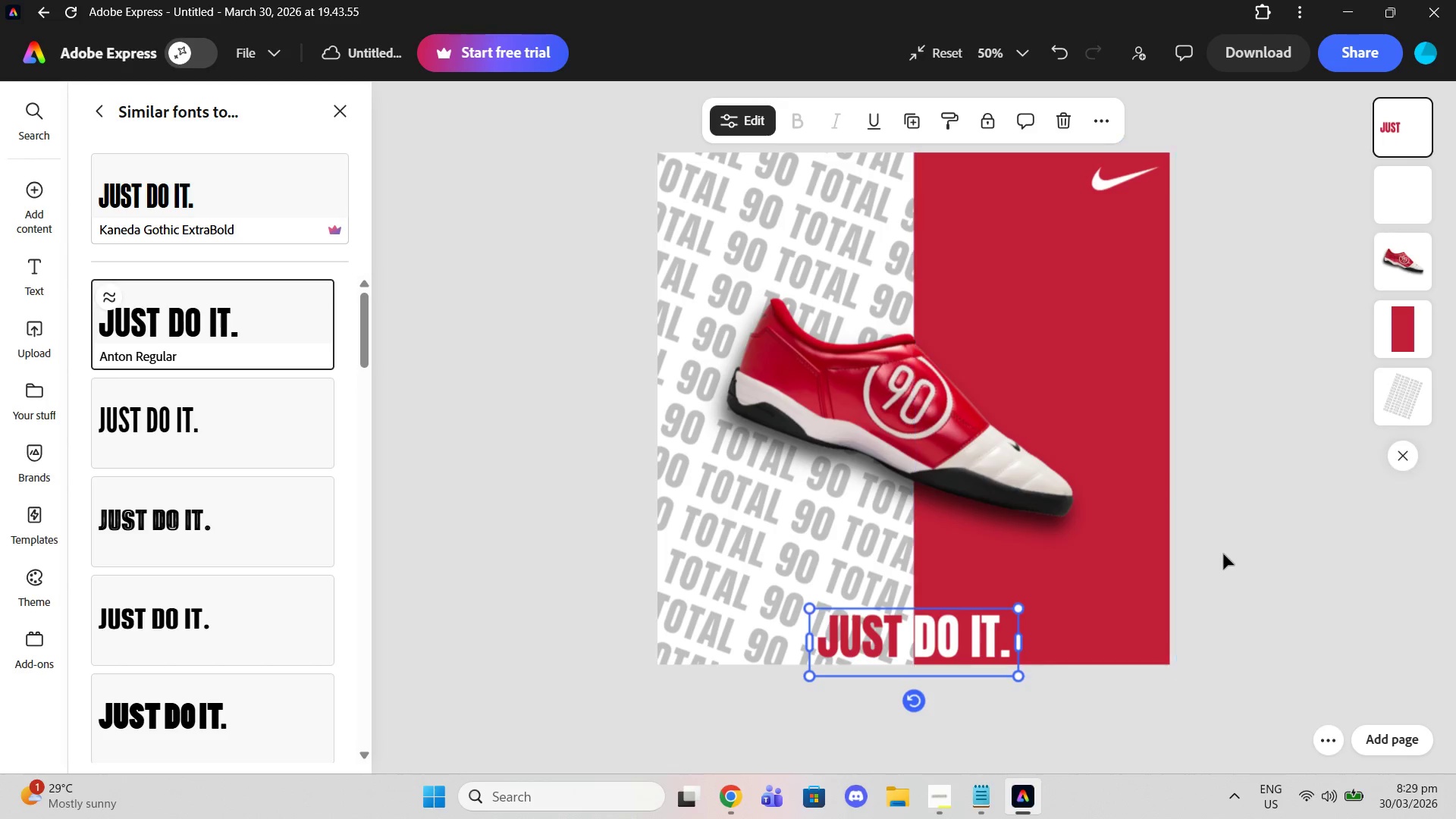 
left_click([1223, 554])
 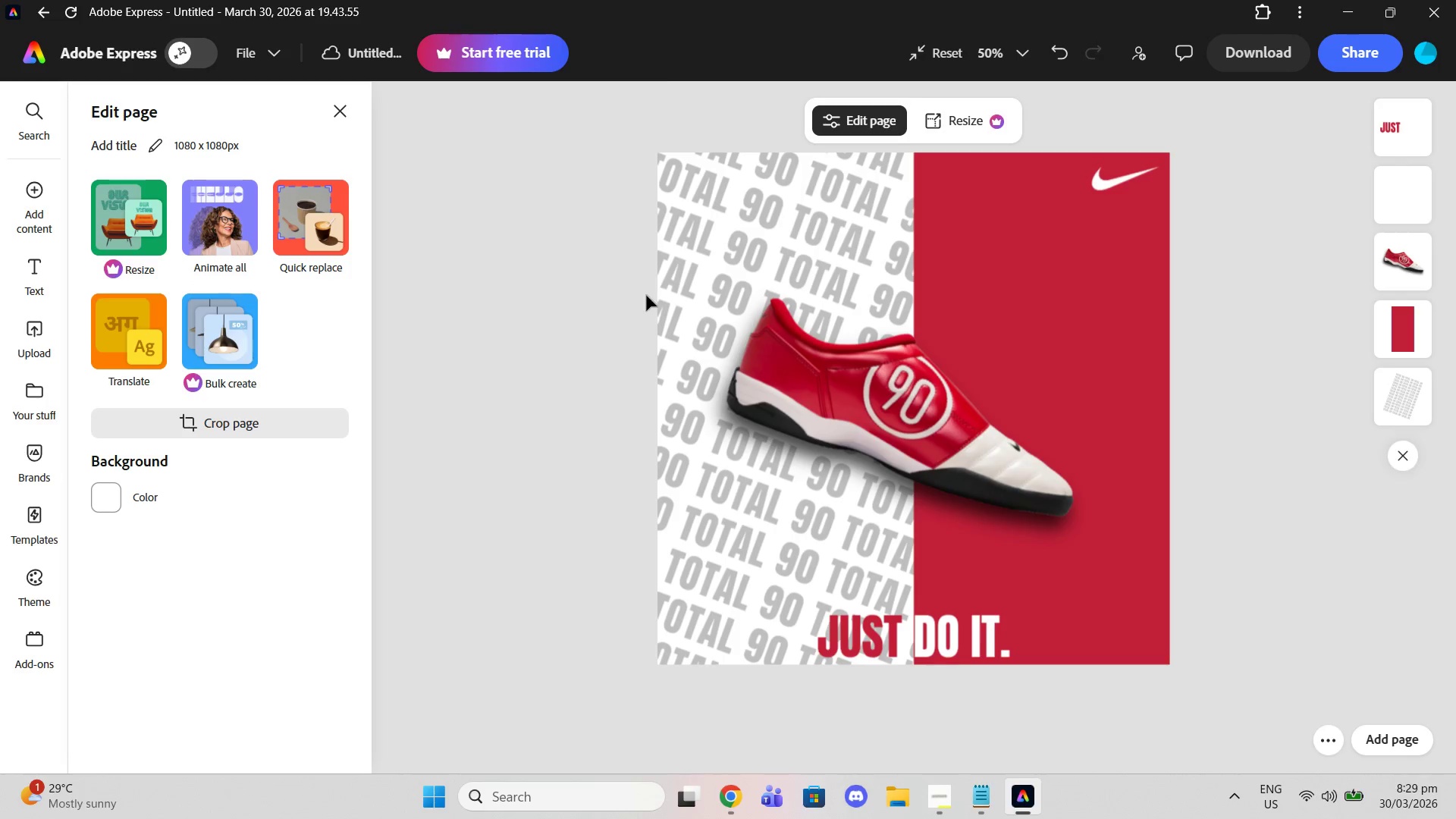 
left_click([990, 805])
 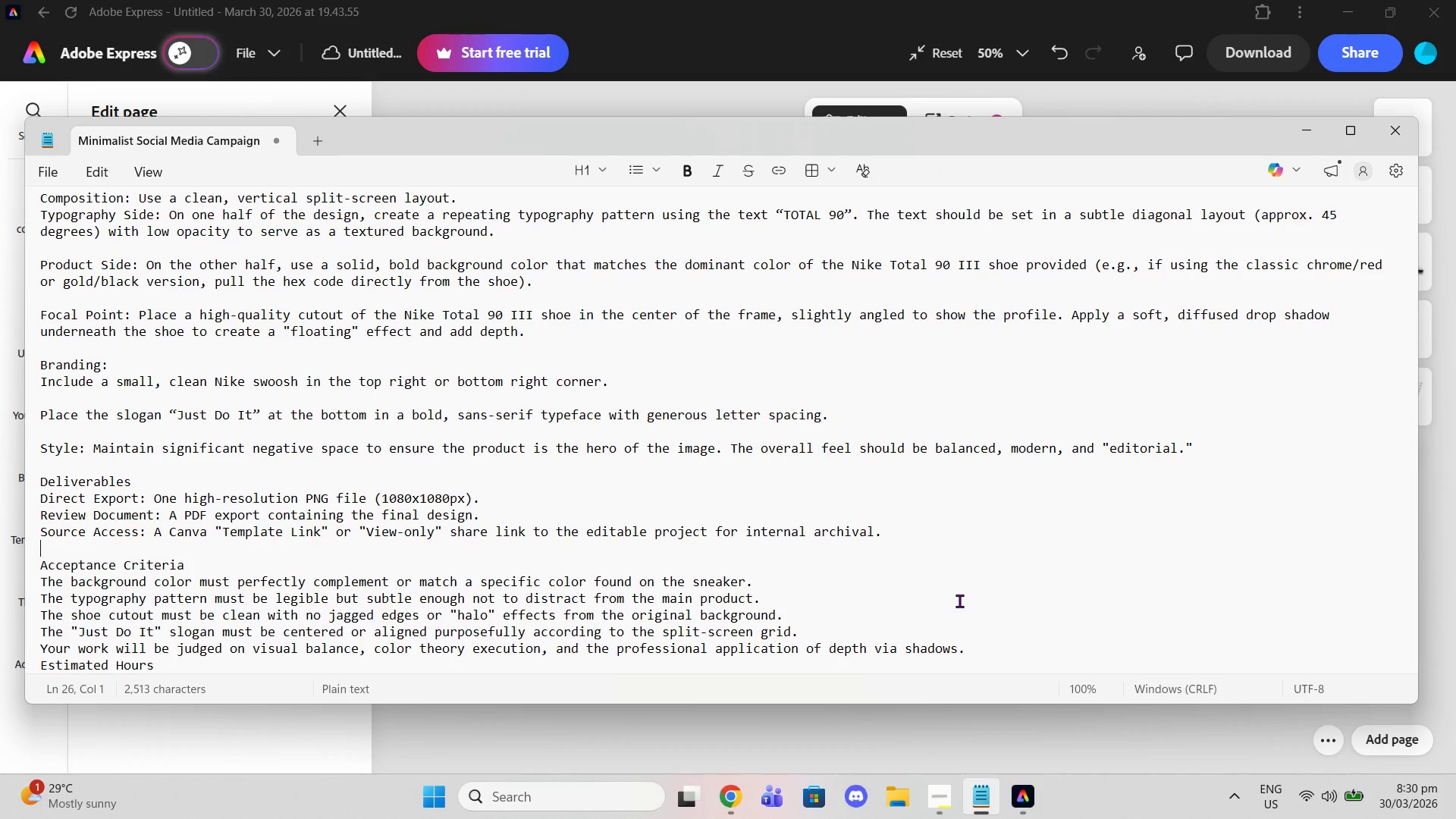 
wait(8.28)
 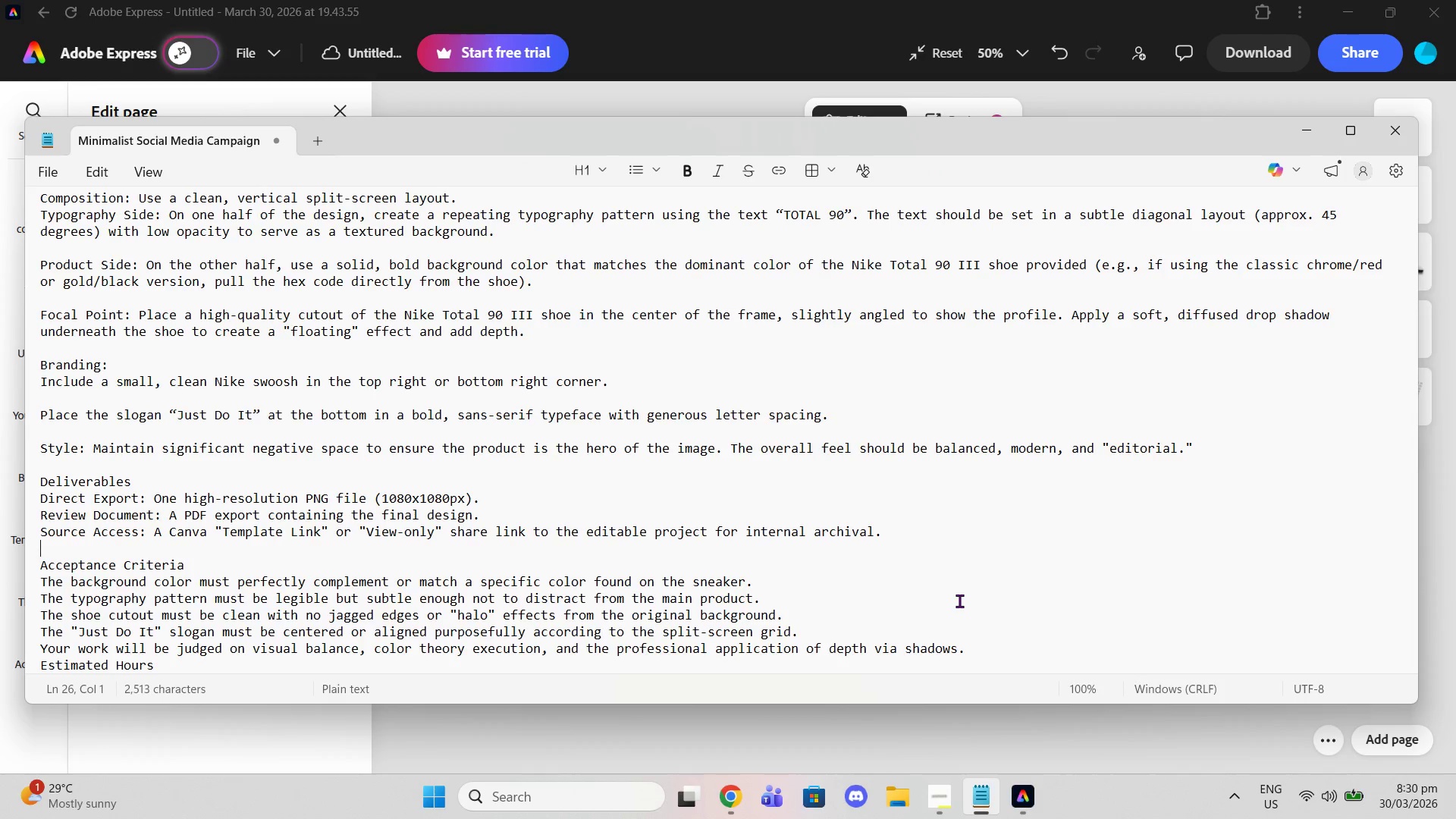 
left_click([701, 730])
 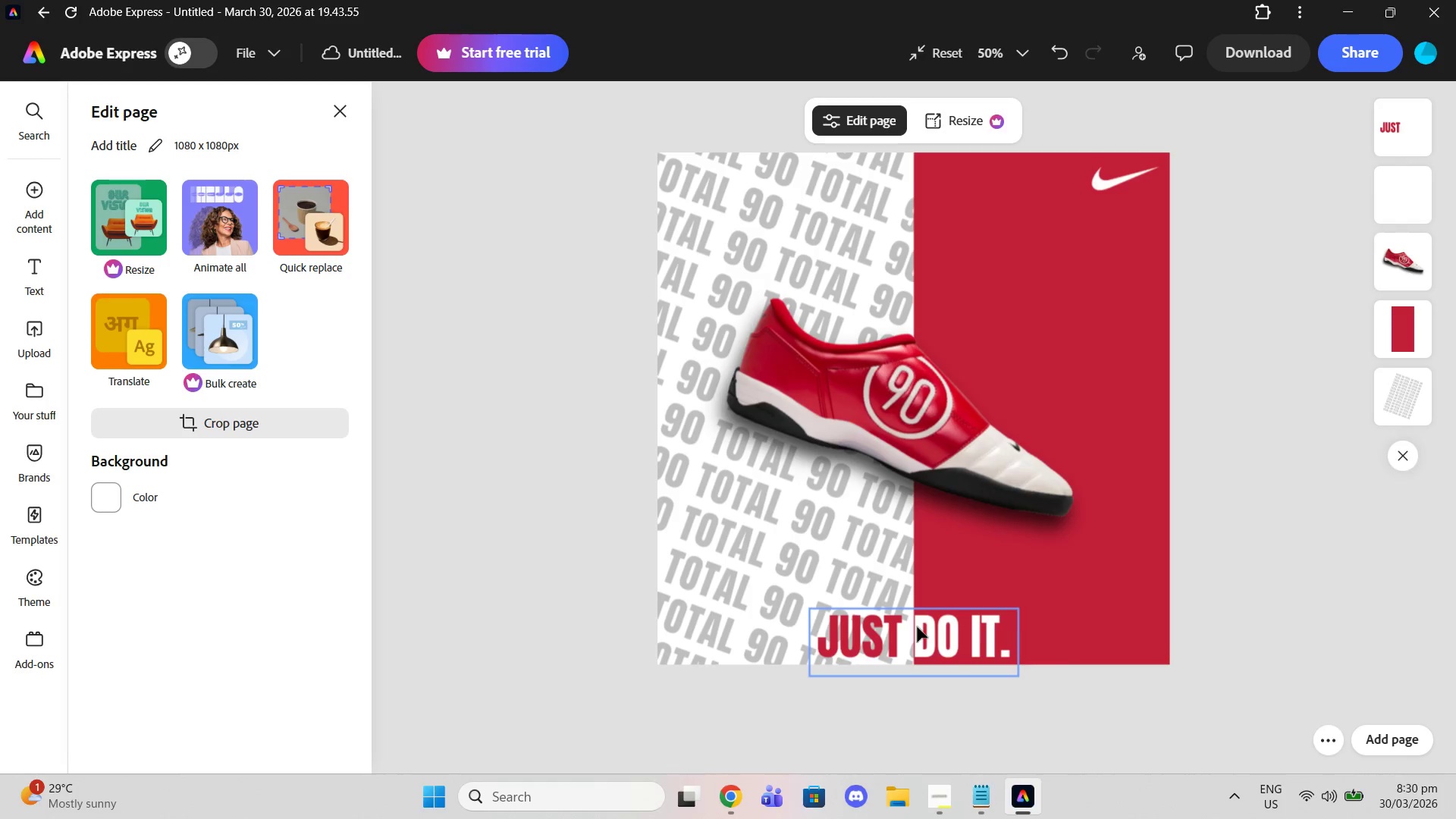 
left_click_drag(start_coordinate=[917, 626], to_coordinate=[1056, 623])
 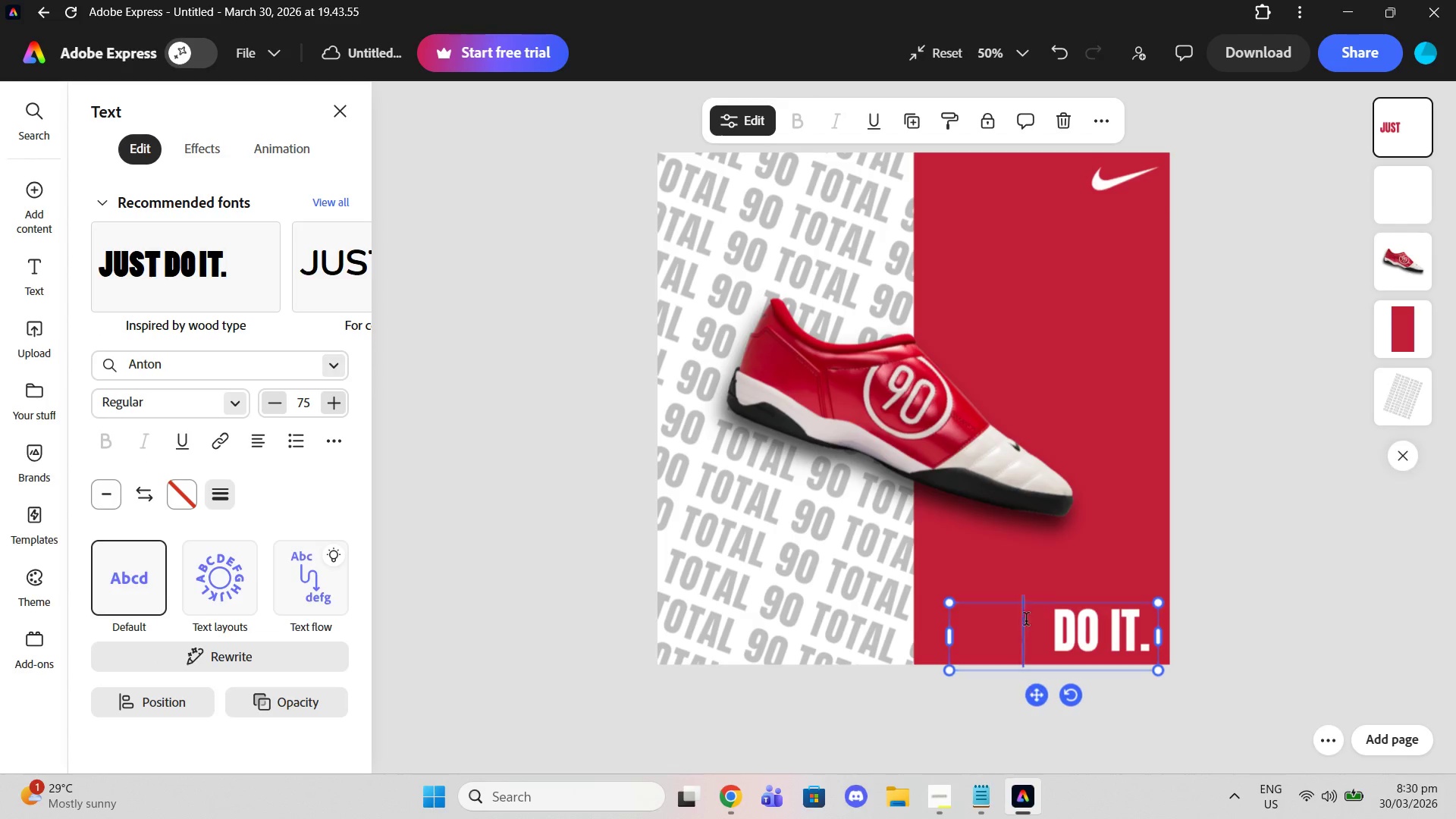 
double_click([1026, 621])
 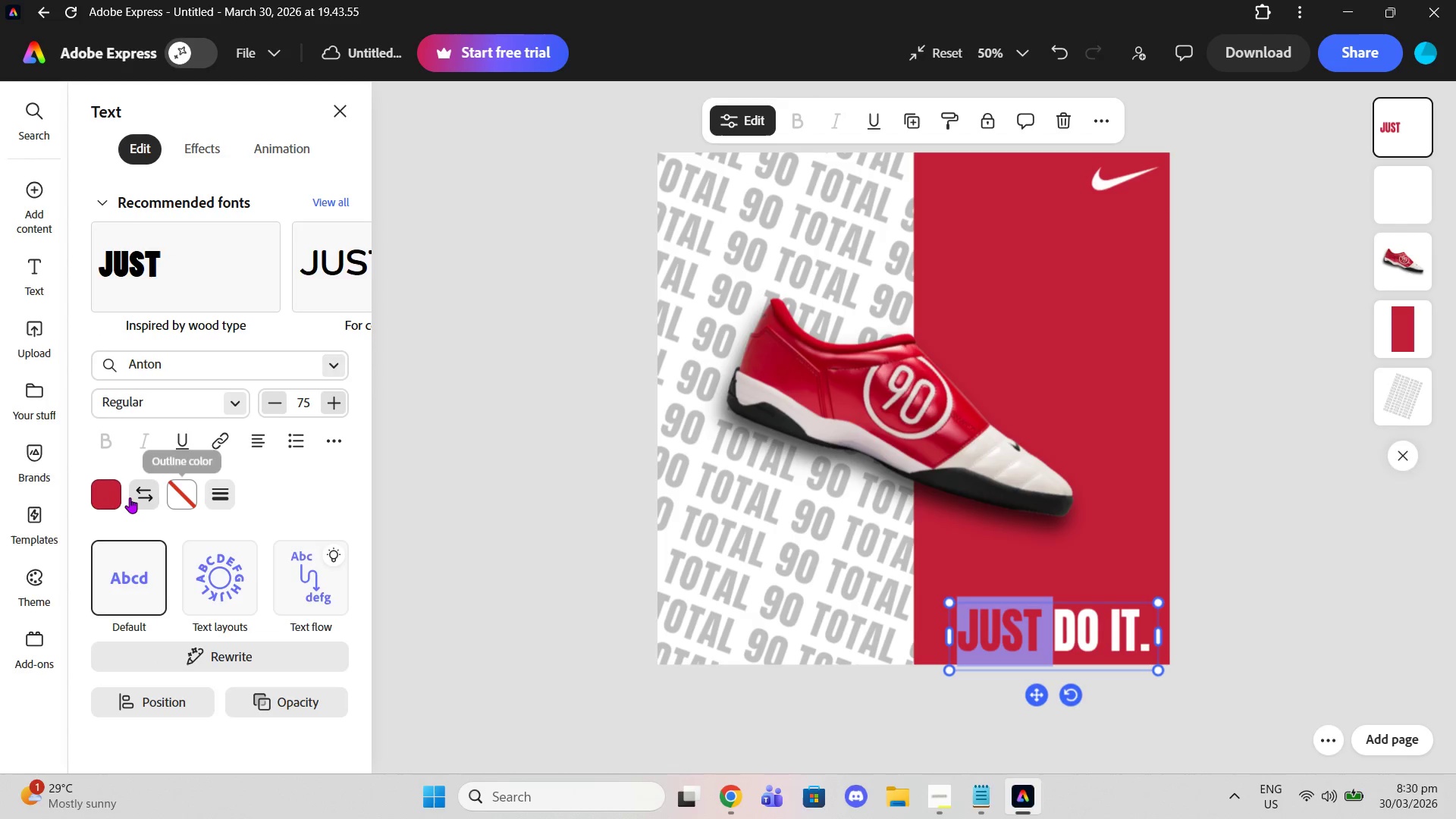 
left_click([104, 496])
 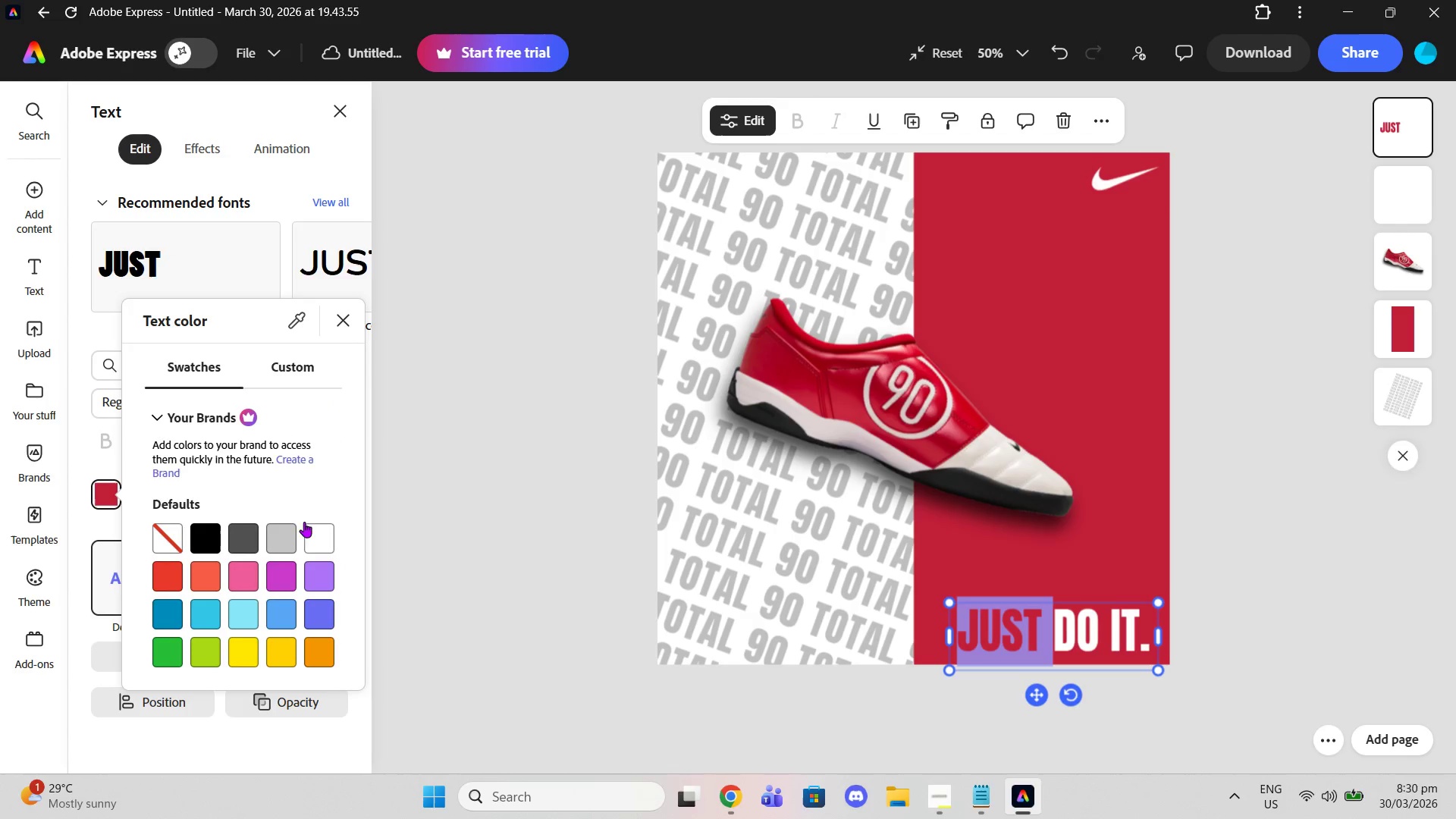 
left_click([324, 537])
 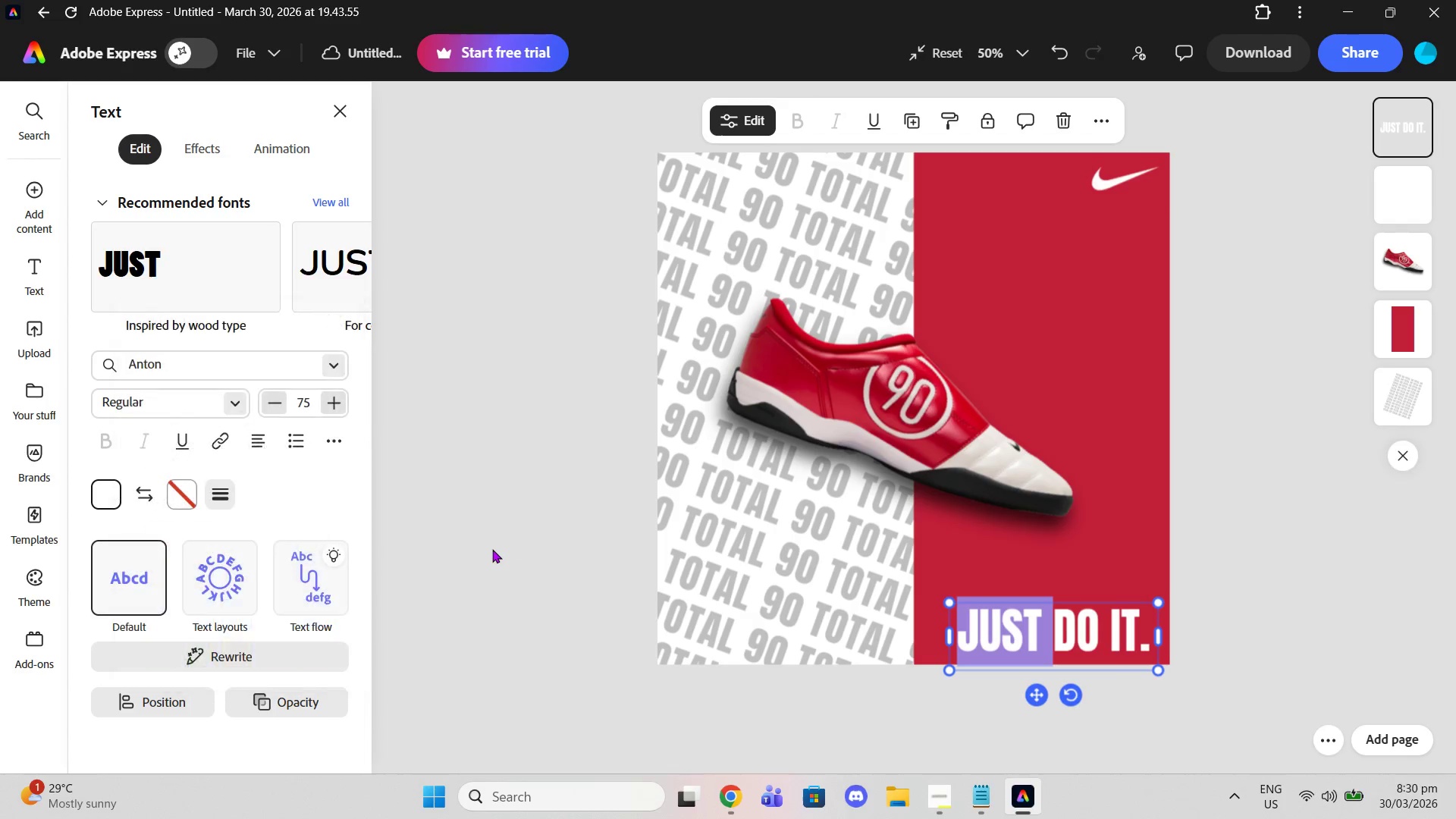 
double_click([492, 549])
 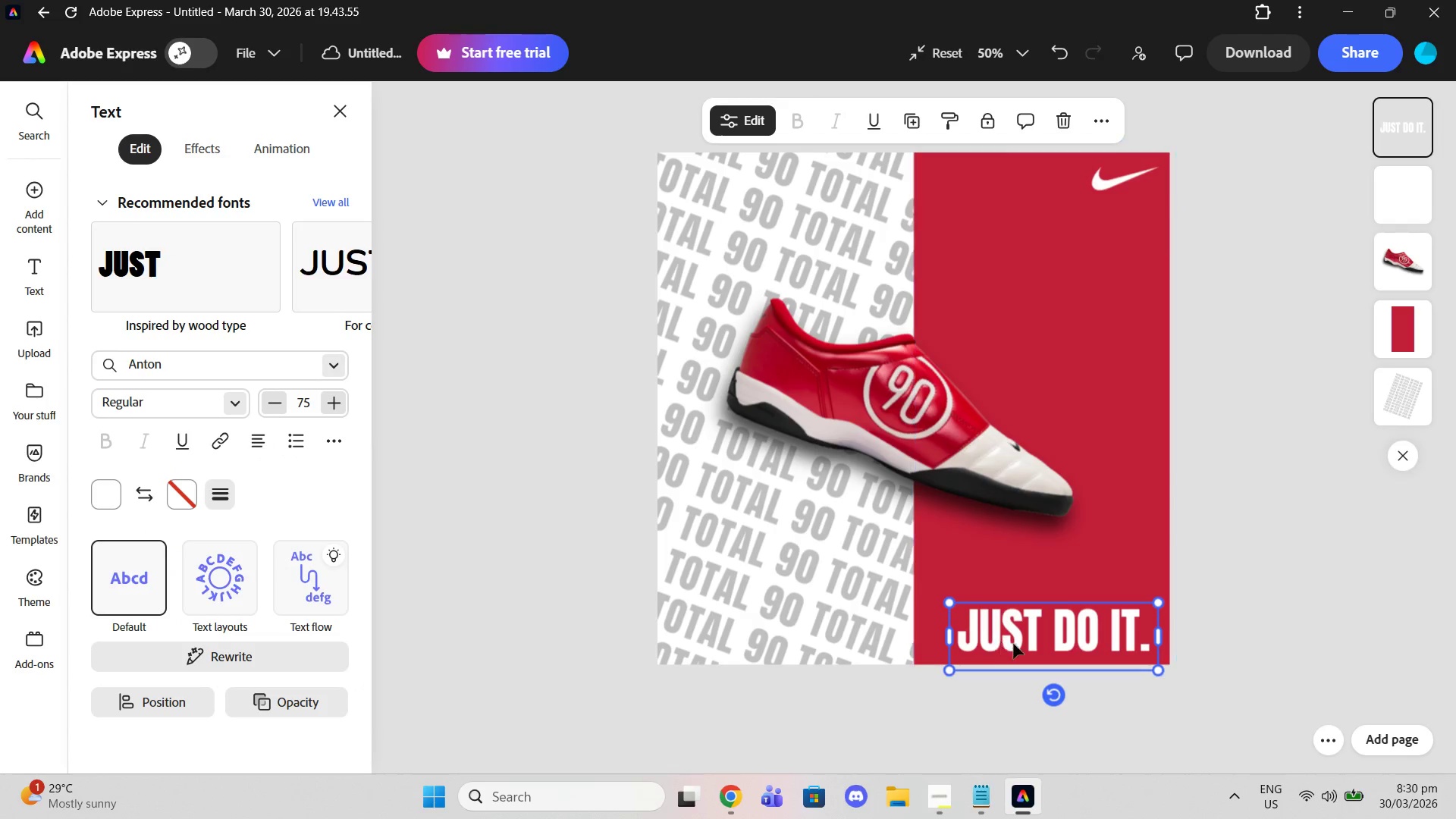 
left_click_drag(start_coordinate=[1015, 644], to_coordinate=[1031, 648])
 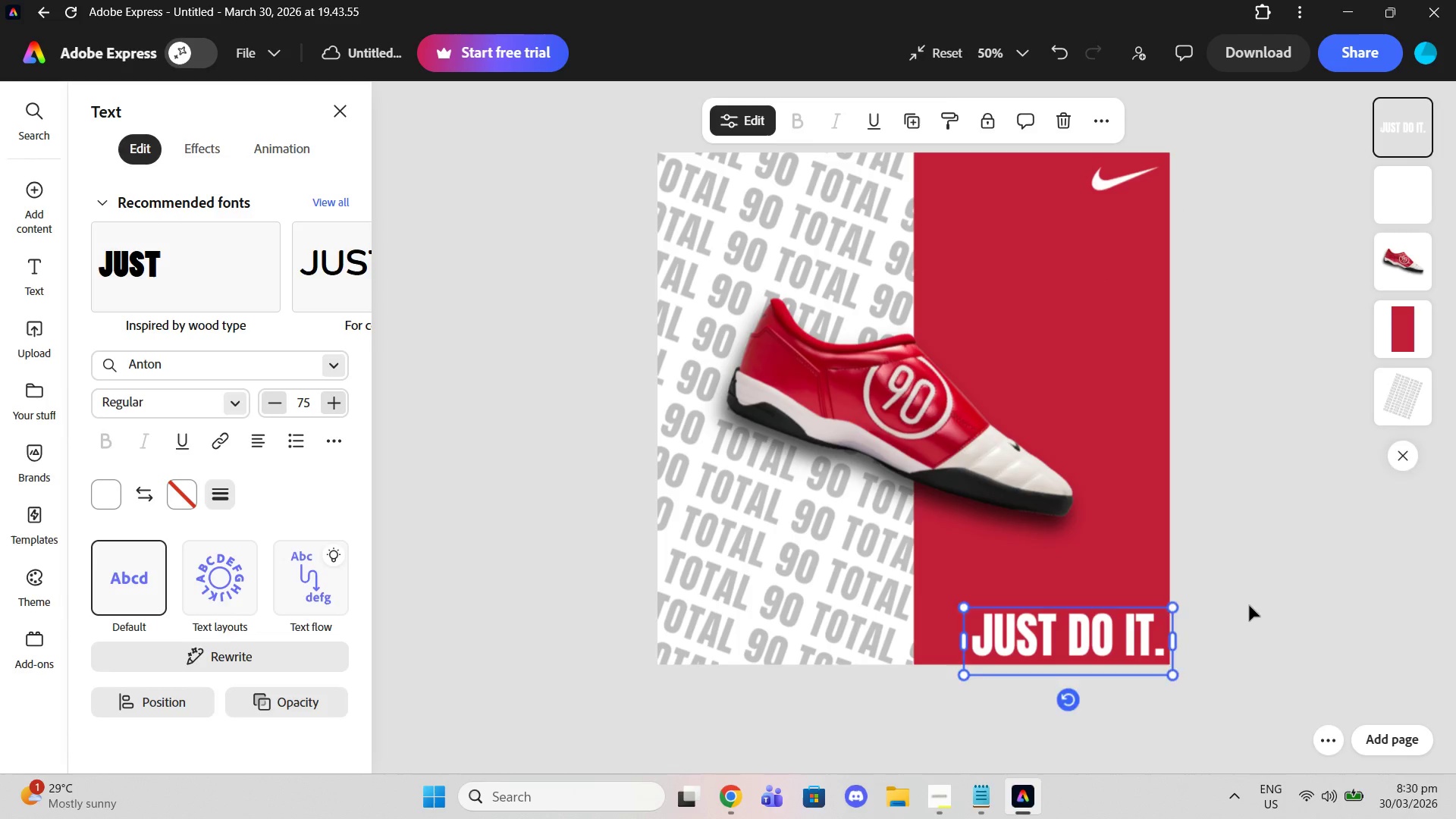 
left_click([1249, 605])
 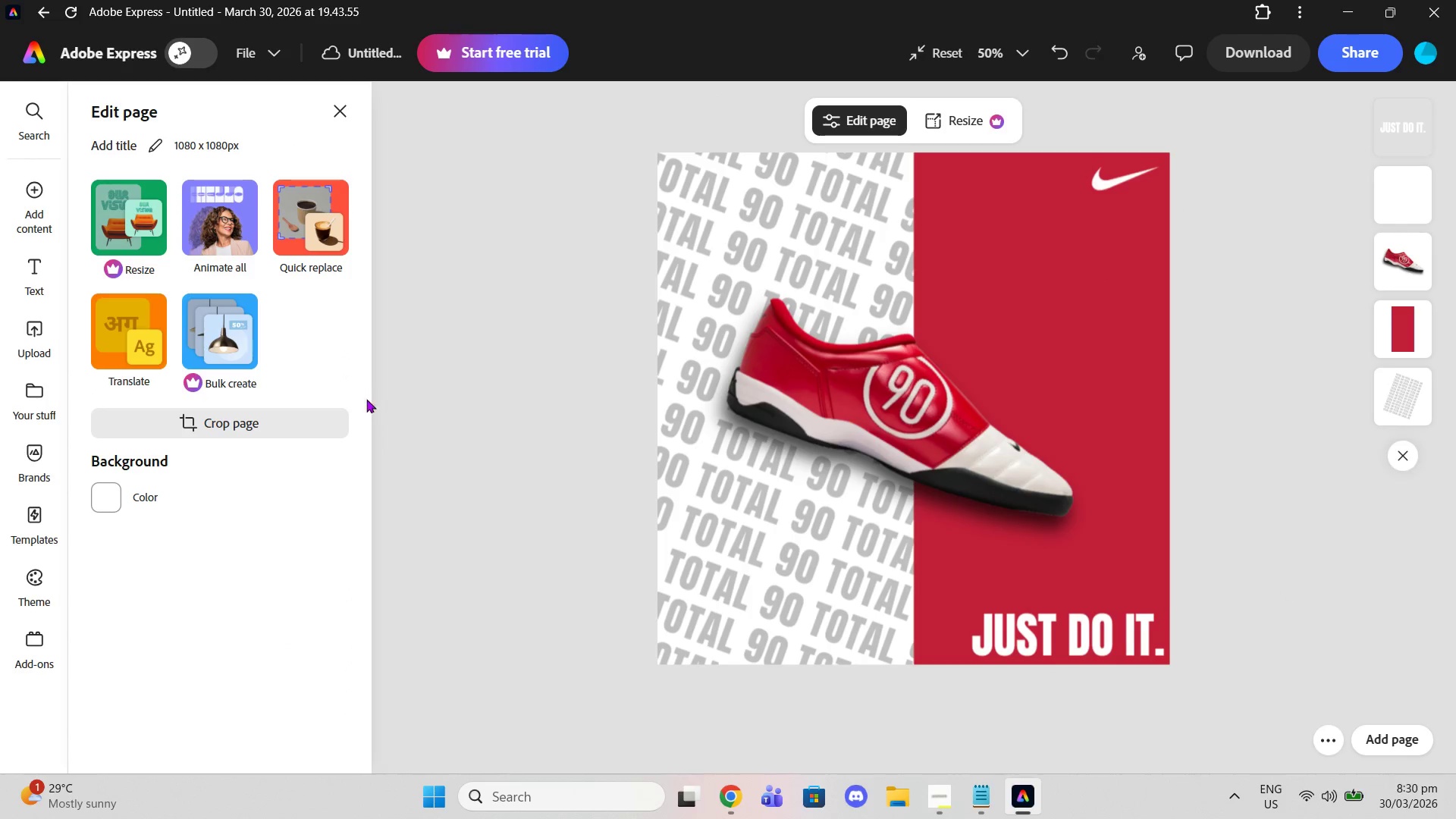 
left_click([1072, 644])
 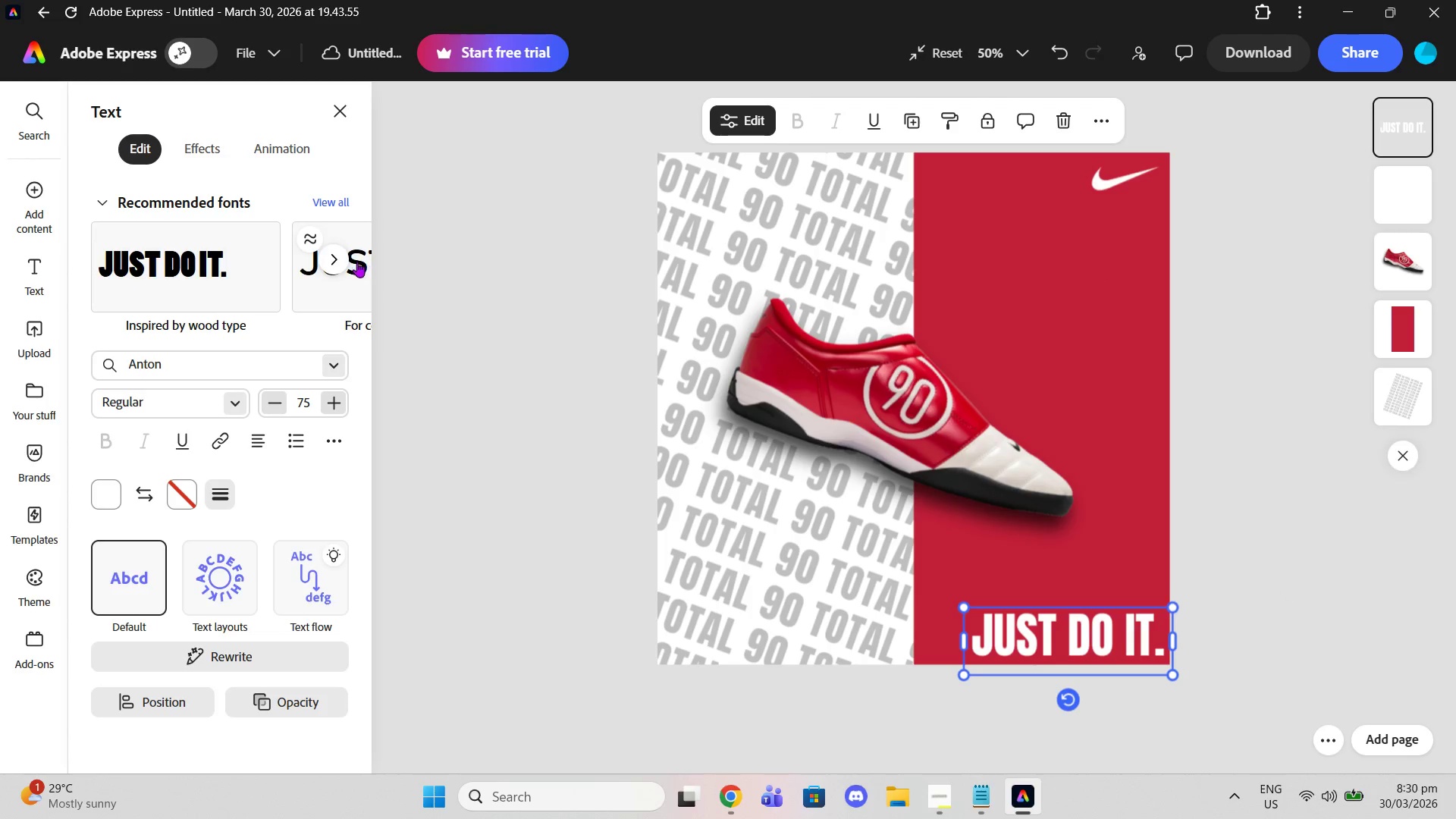 
double_click([338, 268])
 